 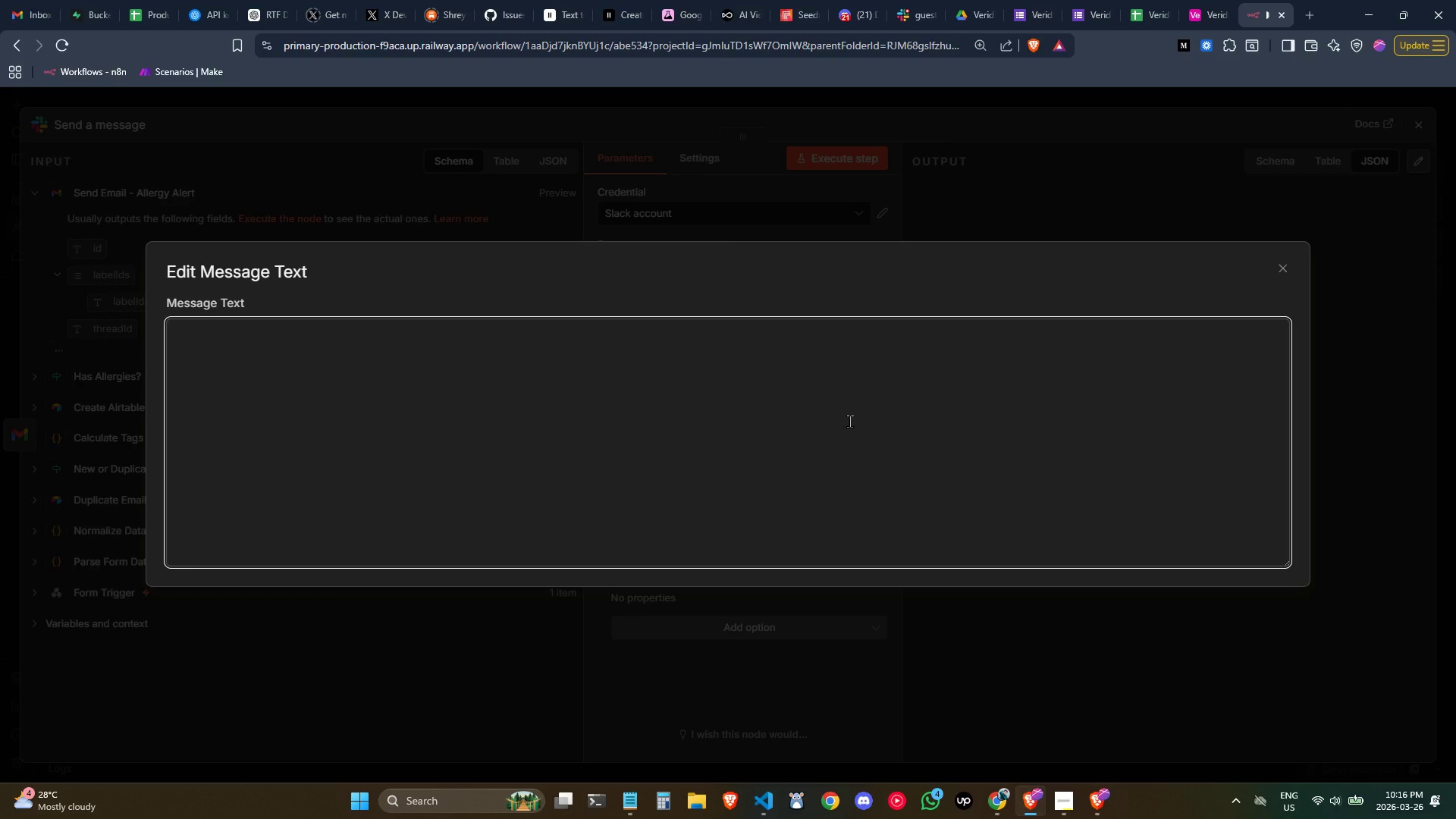 
left_click([1278, 267])
 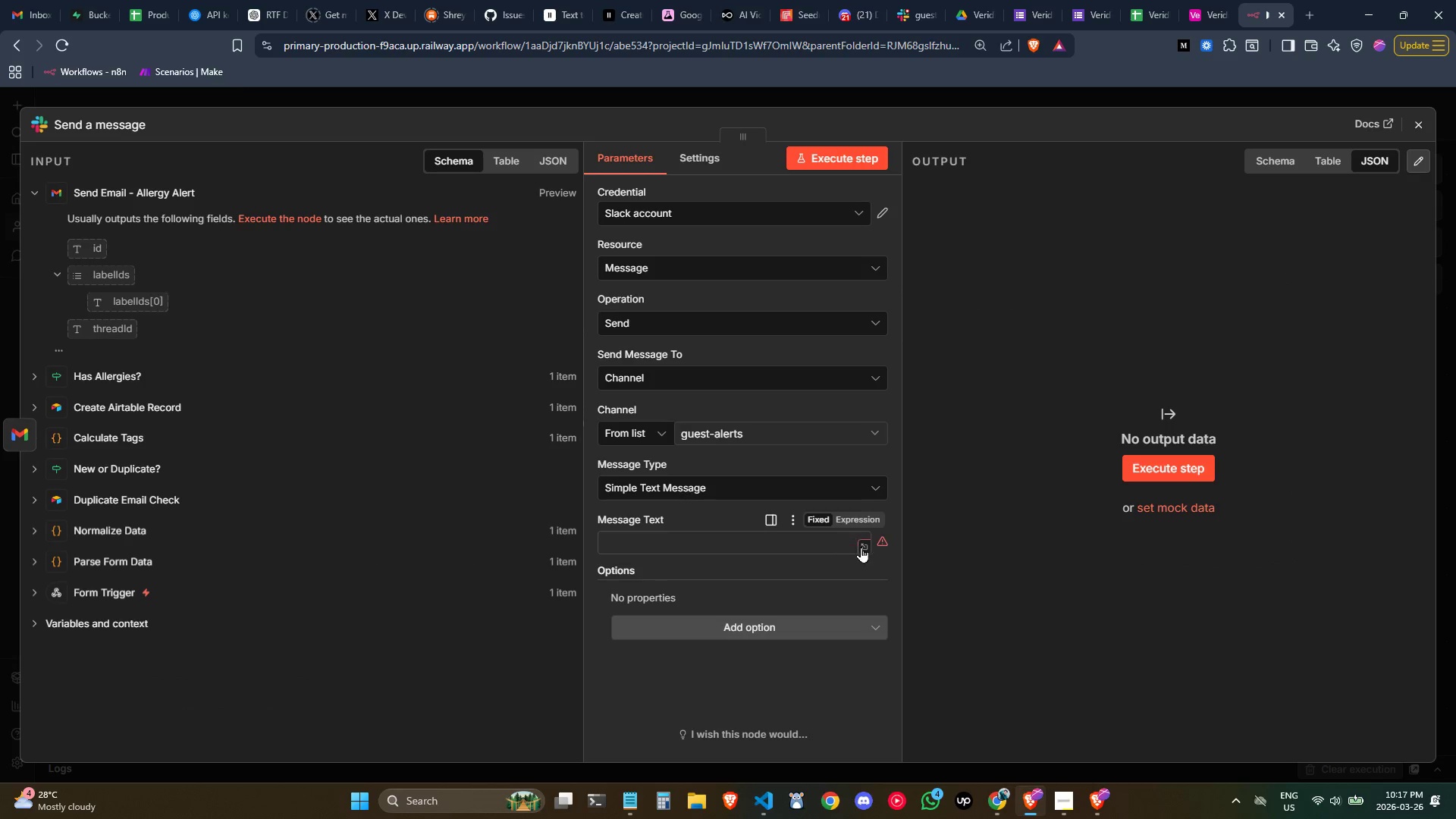 
left_click([864, 547])
 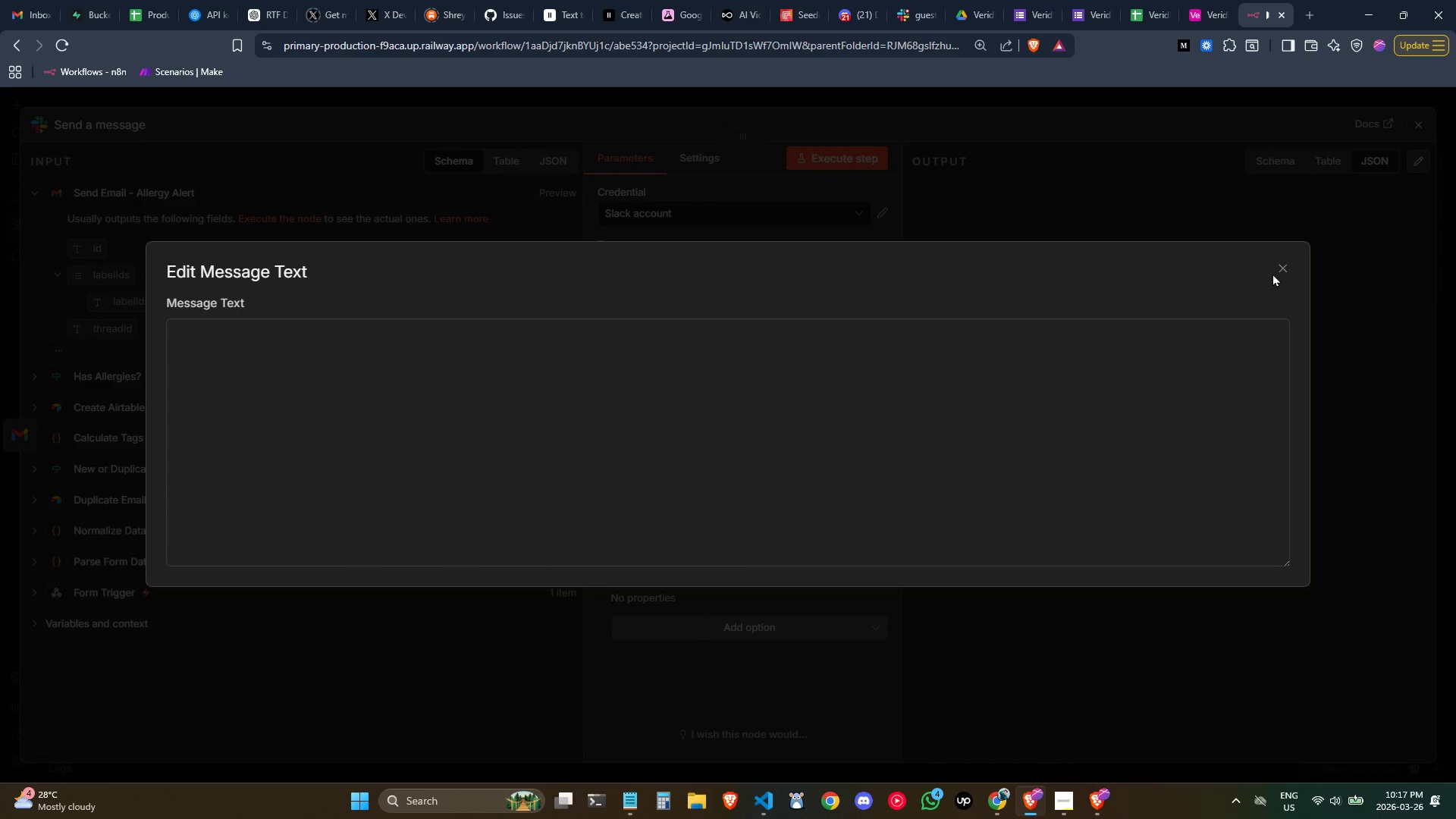 
left_click([1281, 268])
 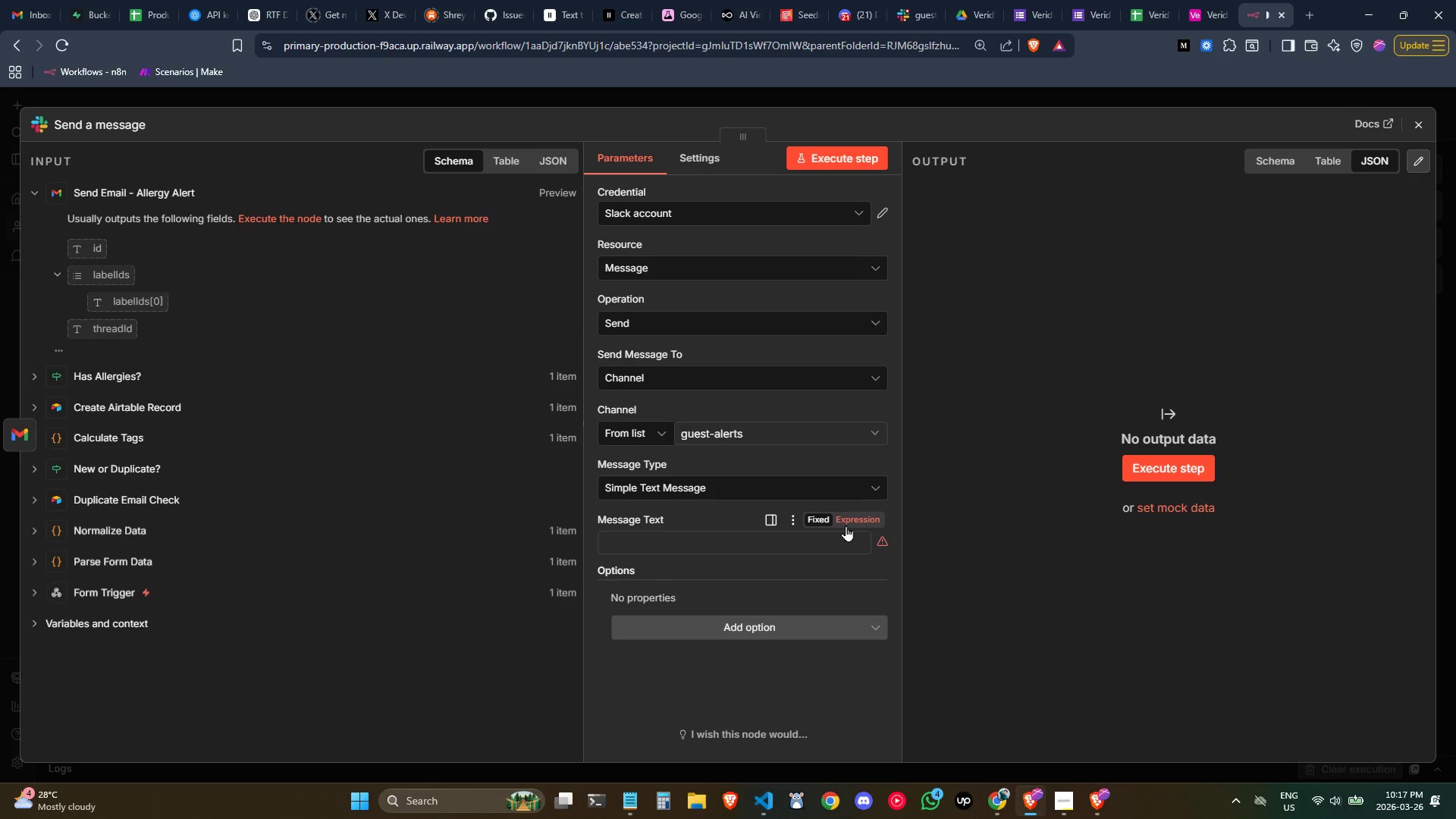 
left_click([846, 526])
 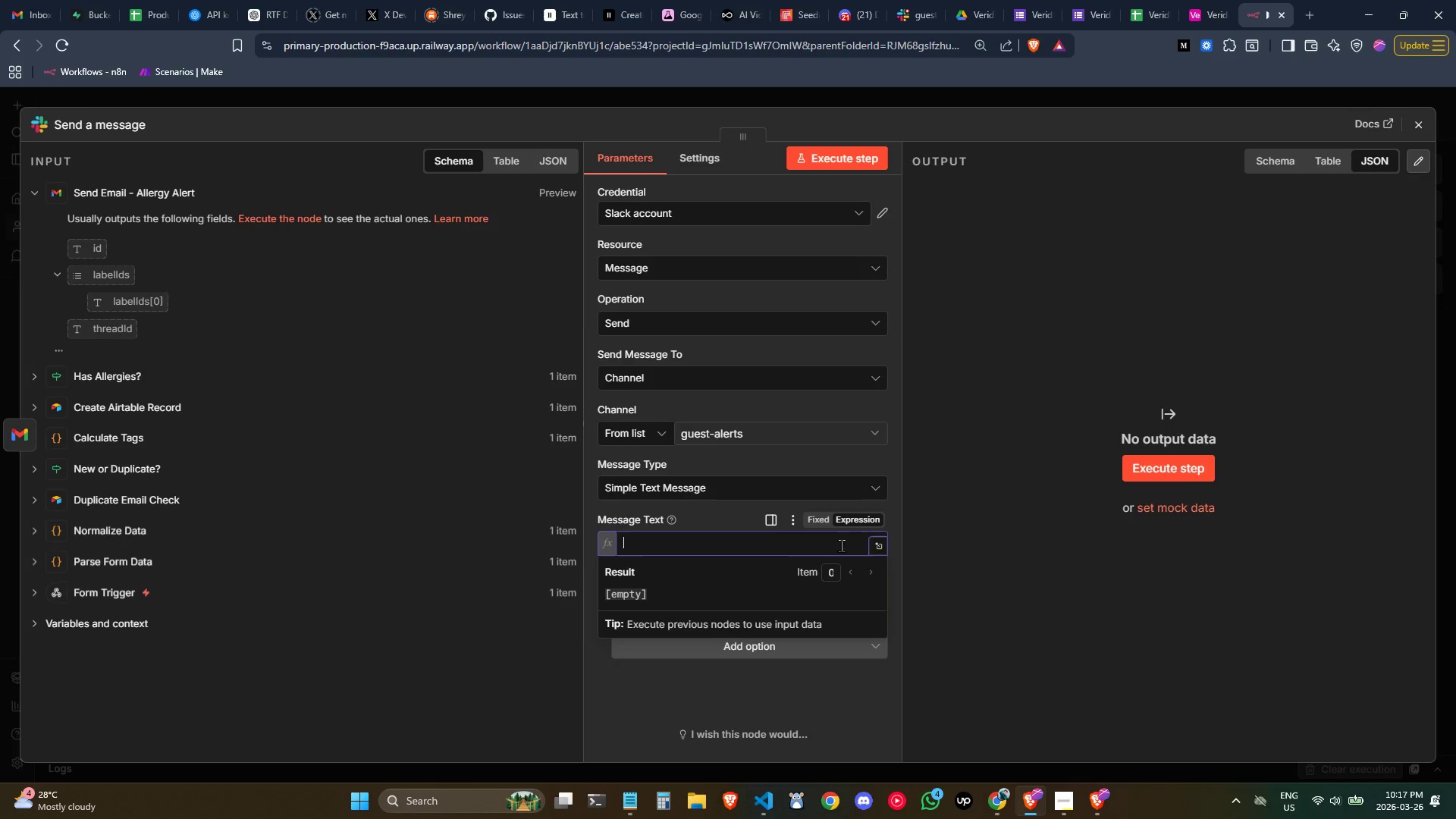 
left_click([876, 544])
 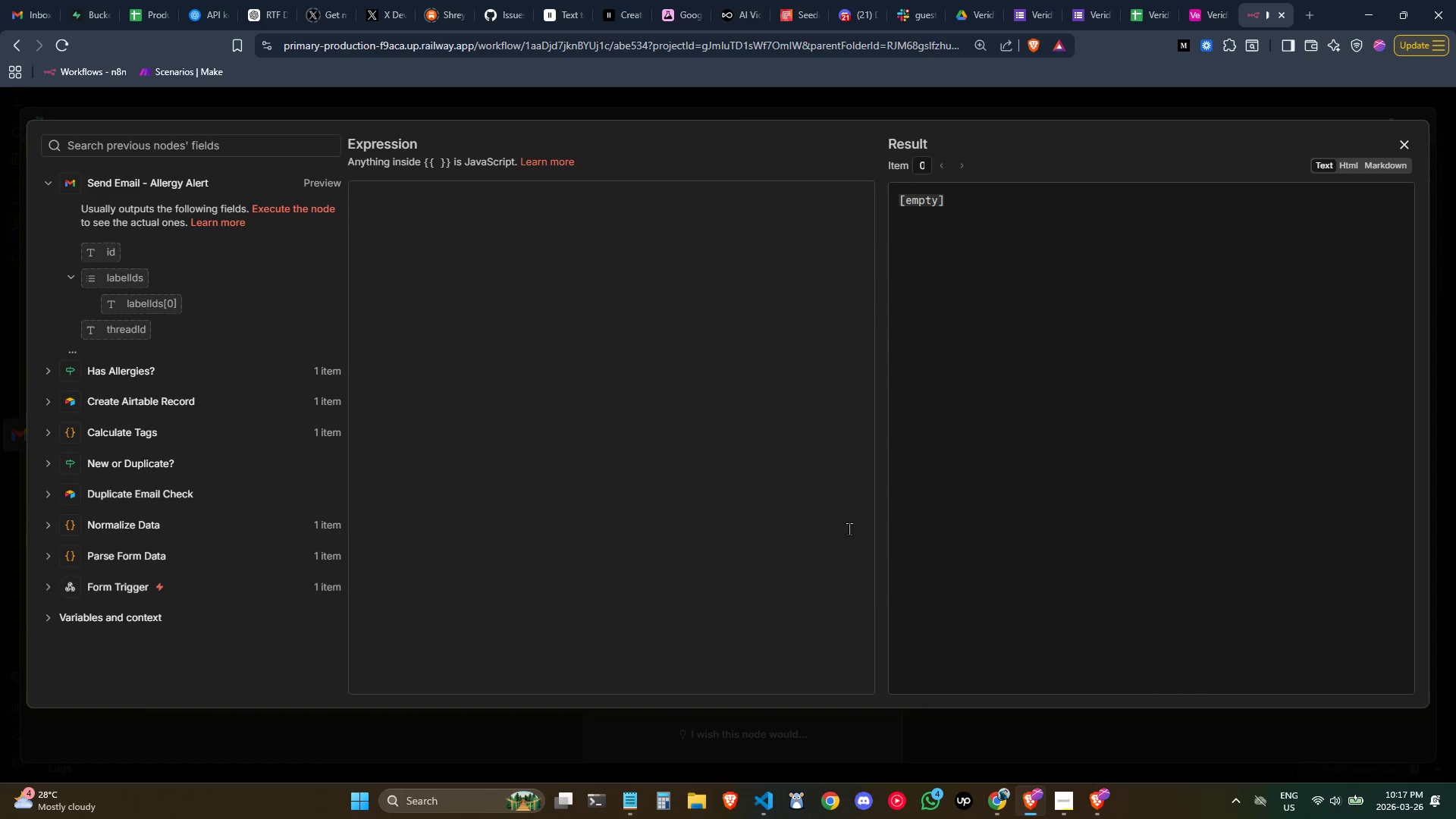 
left_click([776, 475])
 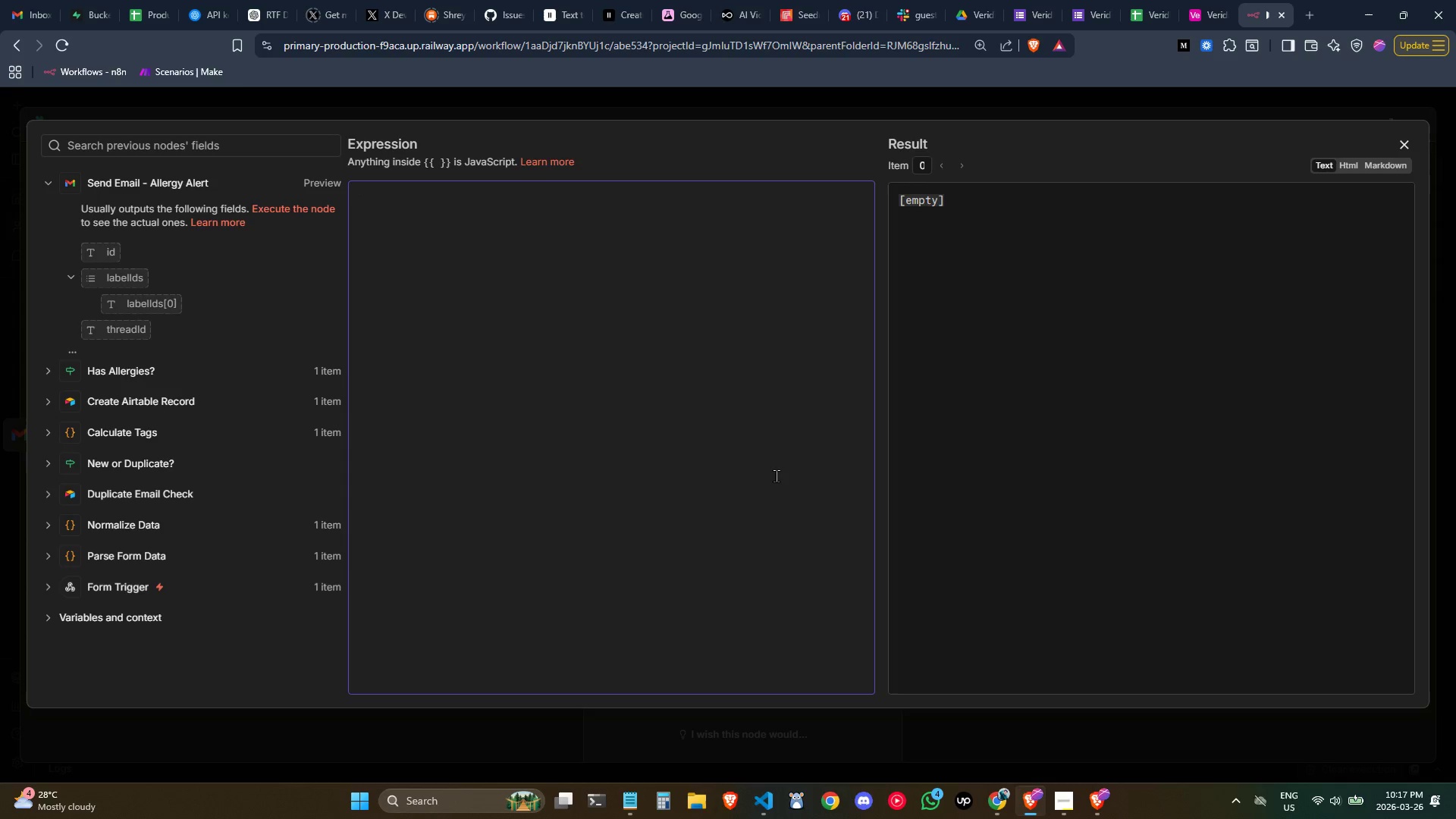 
key(Control+ControlLeft)
 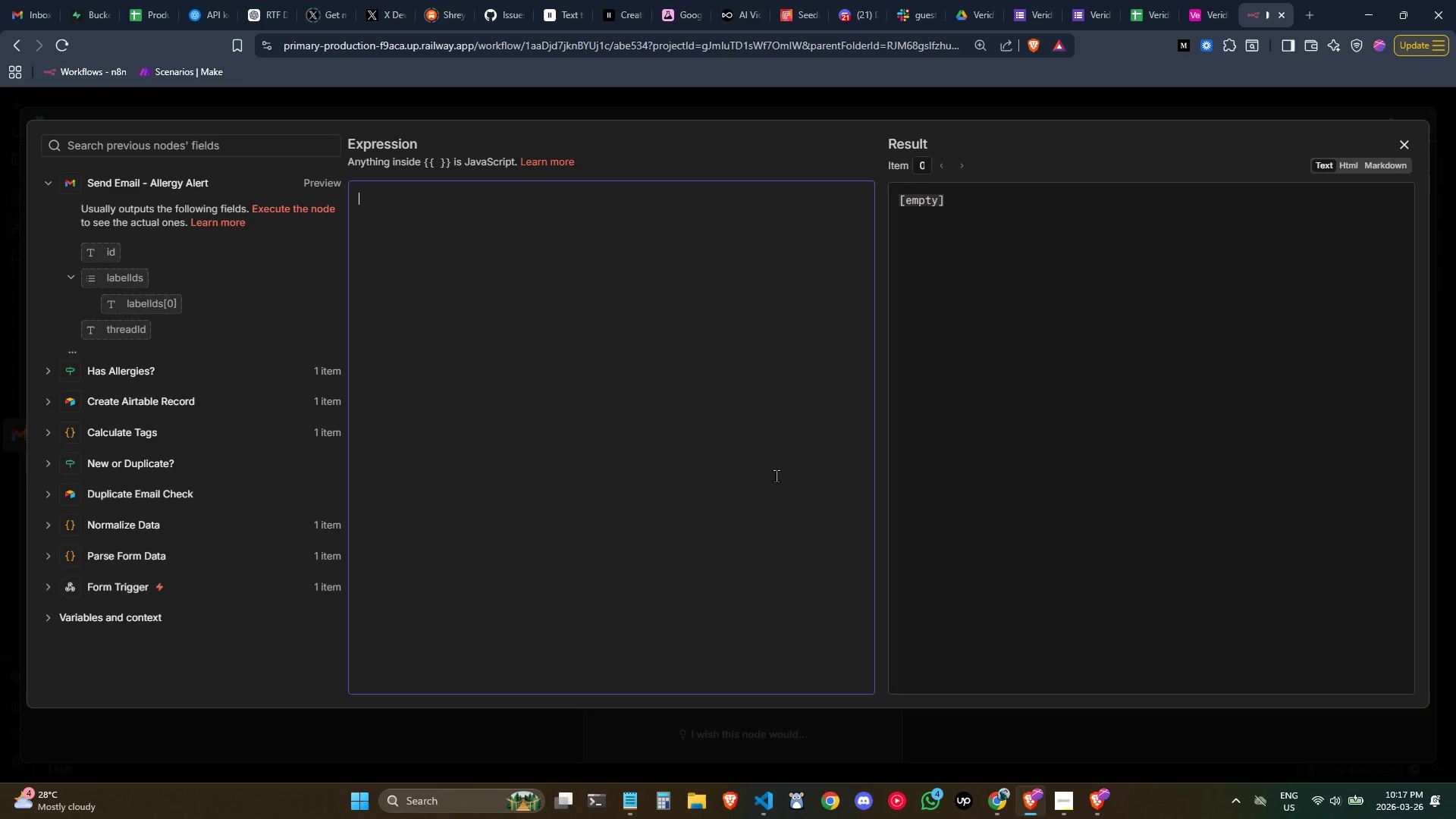 
key(Meta+Period)
 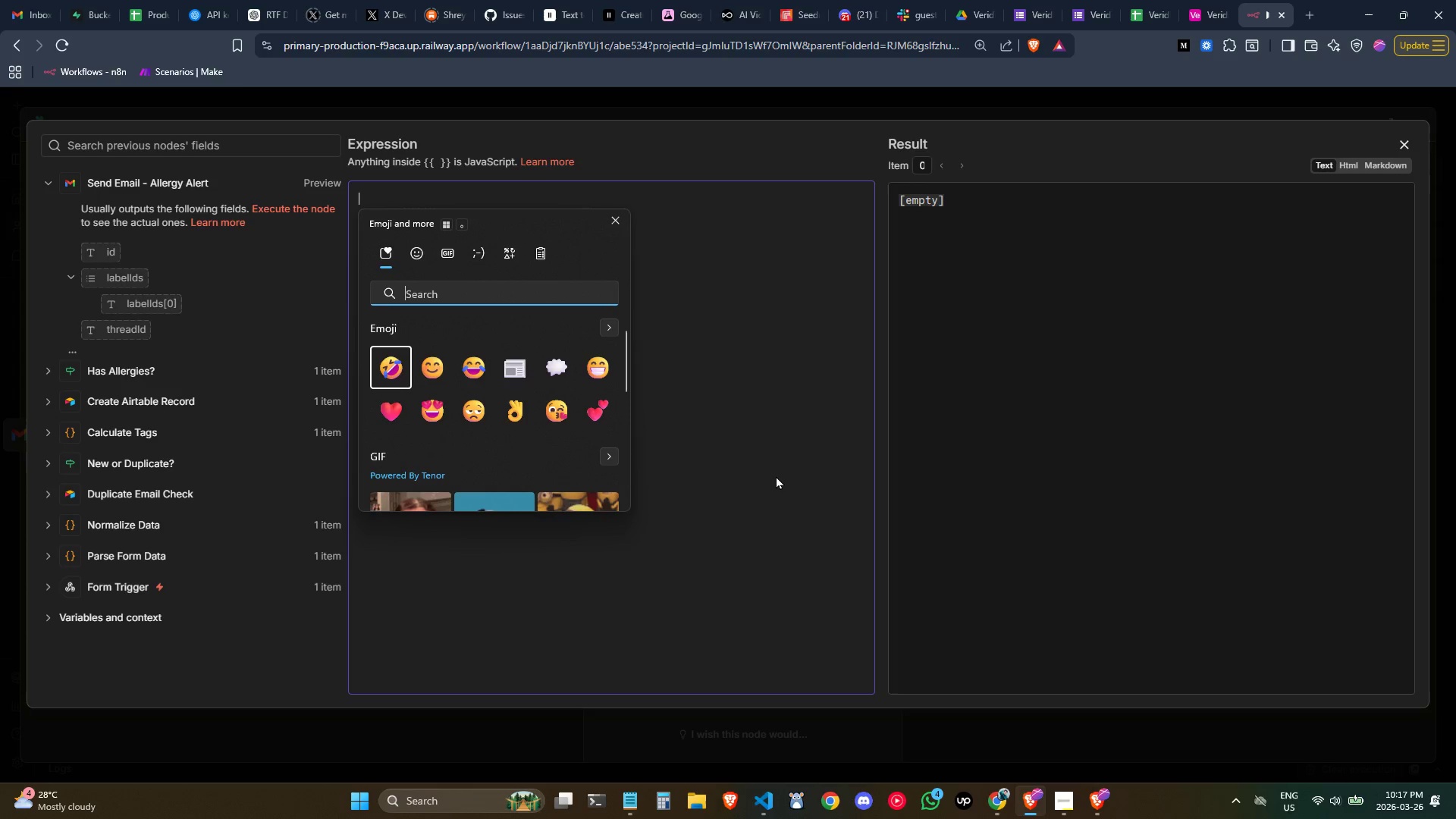 
type(emer)
 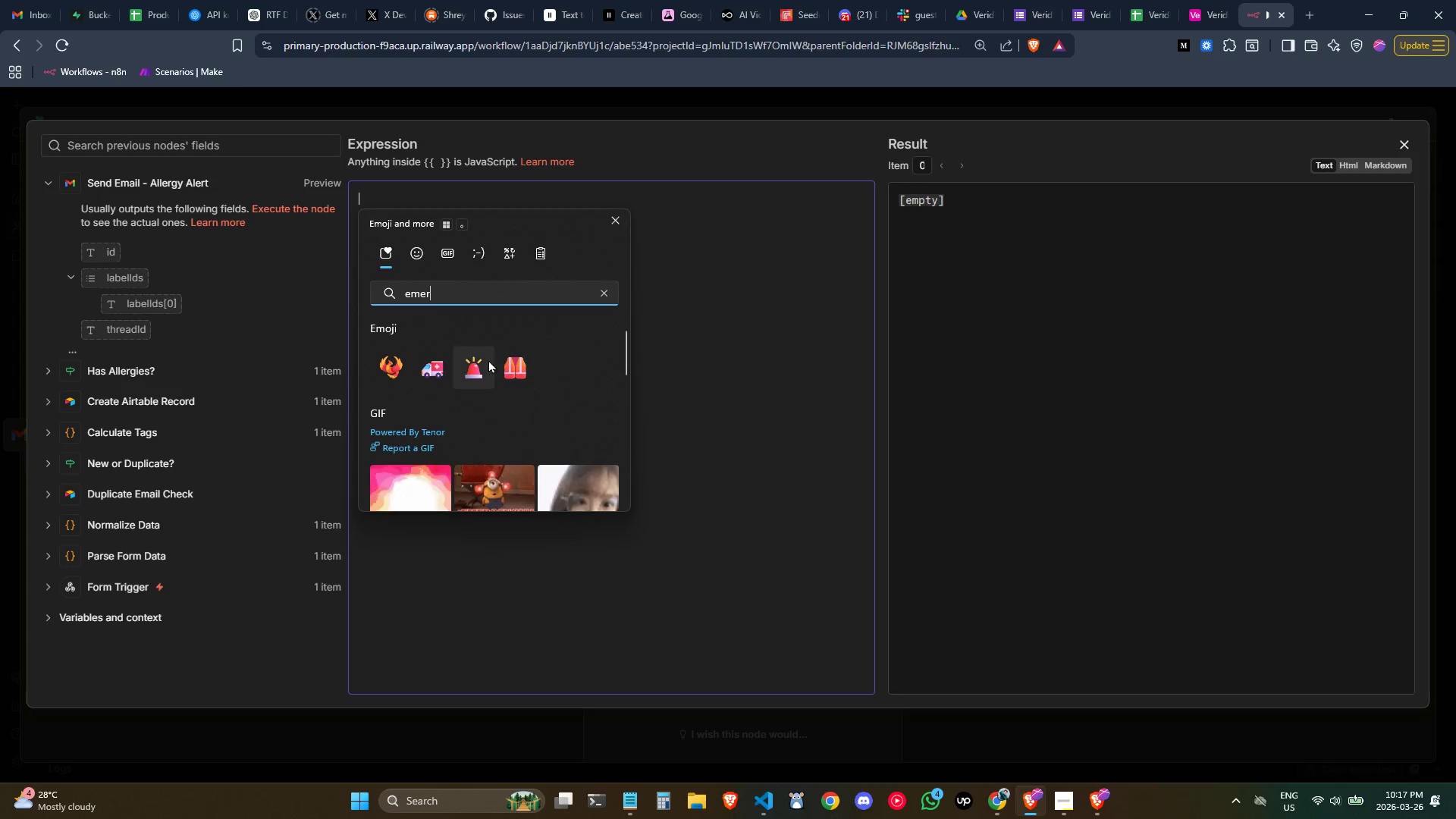 
left_click([476, 356])
 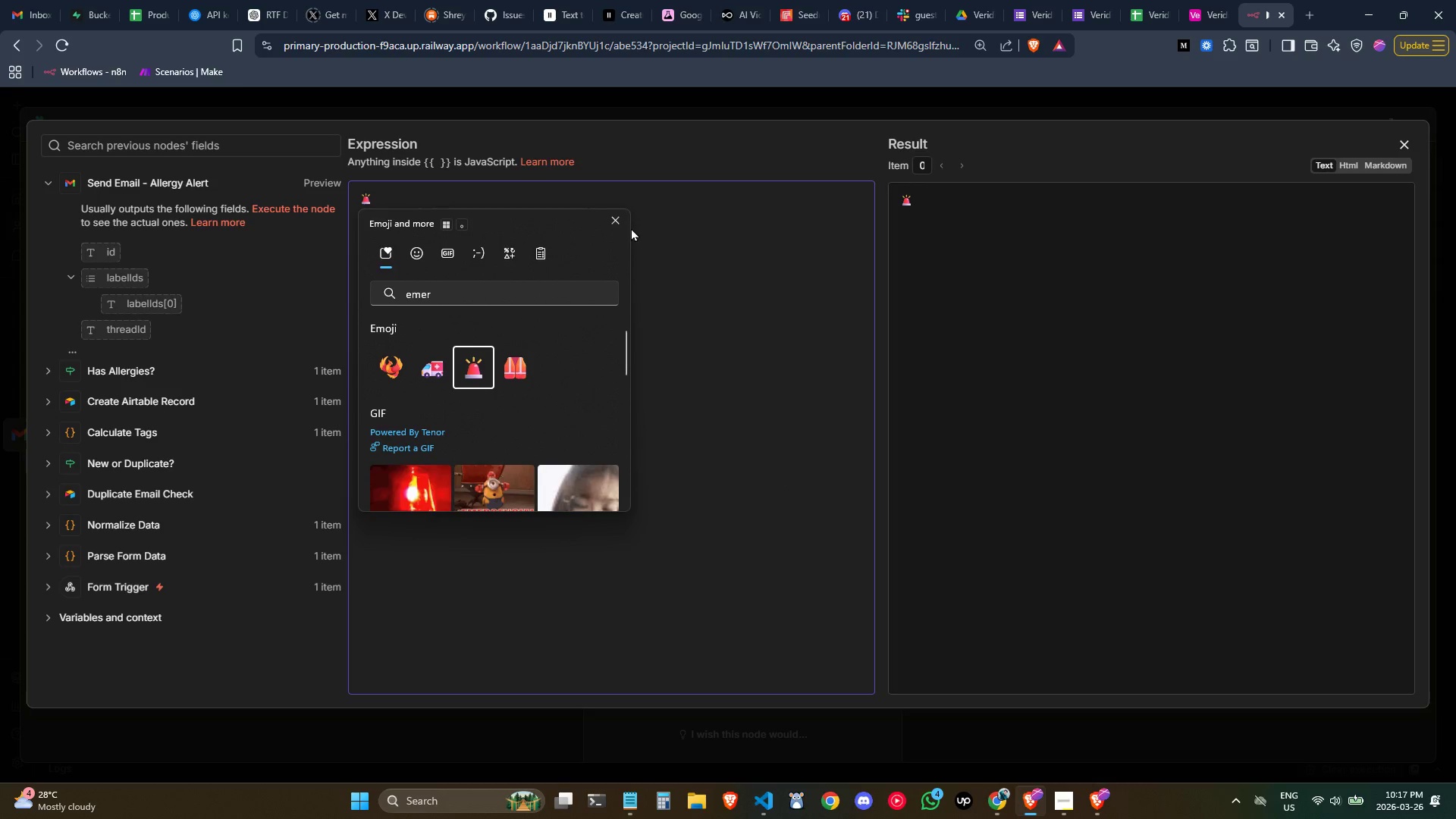 
left_click([615, 218])
 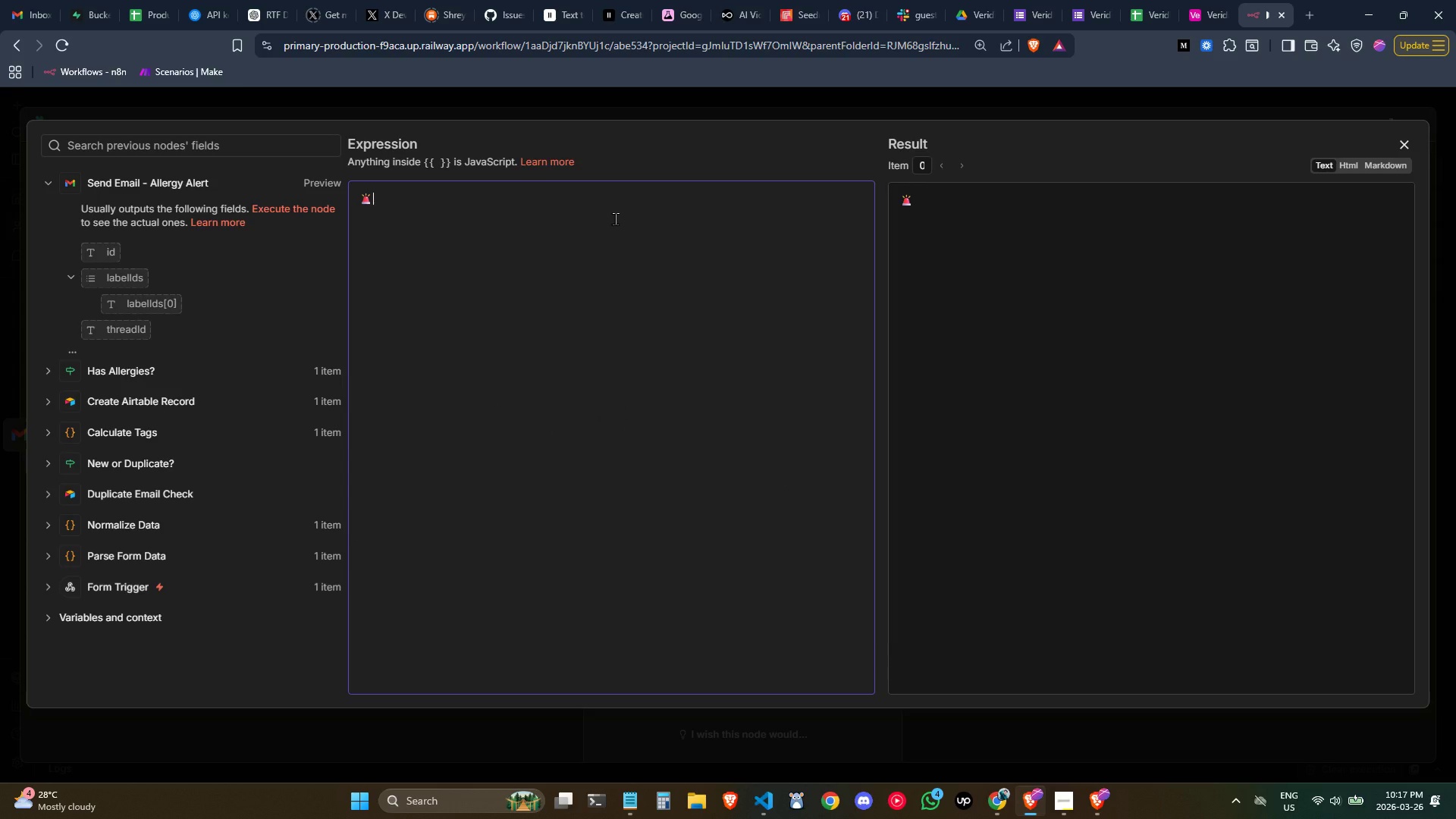 
key(Control+Shift+ArrowLeft)
 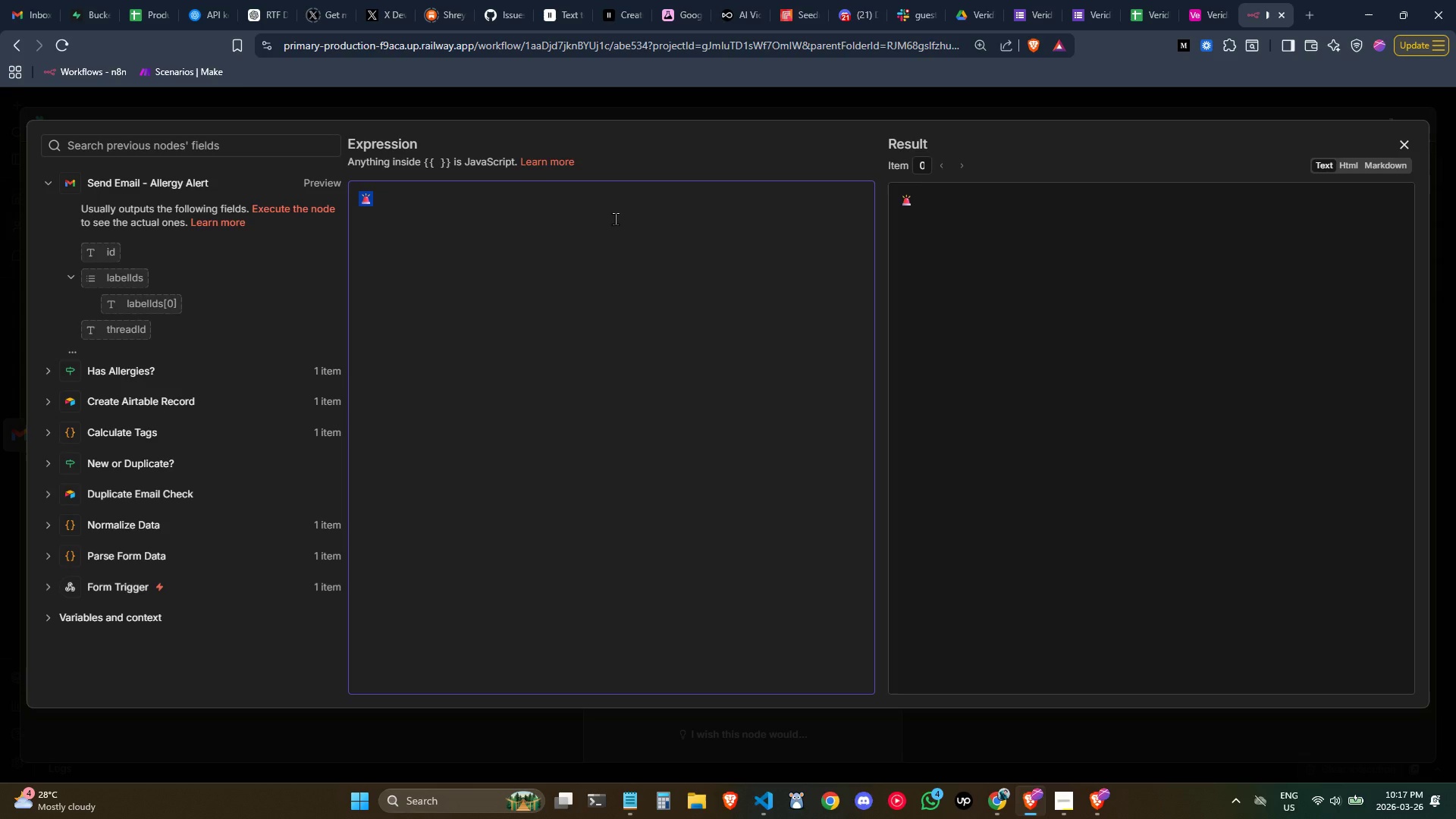 
key(Control+C)
 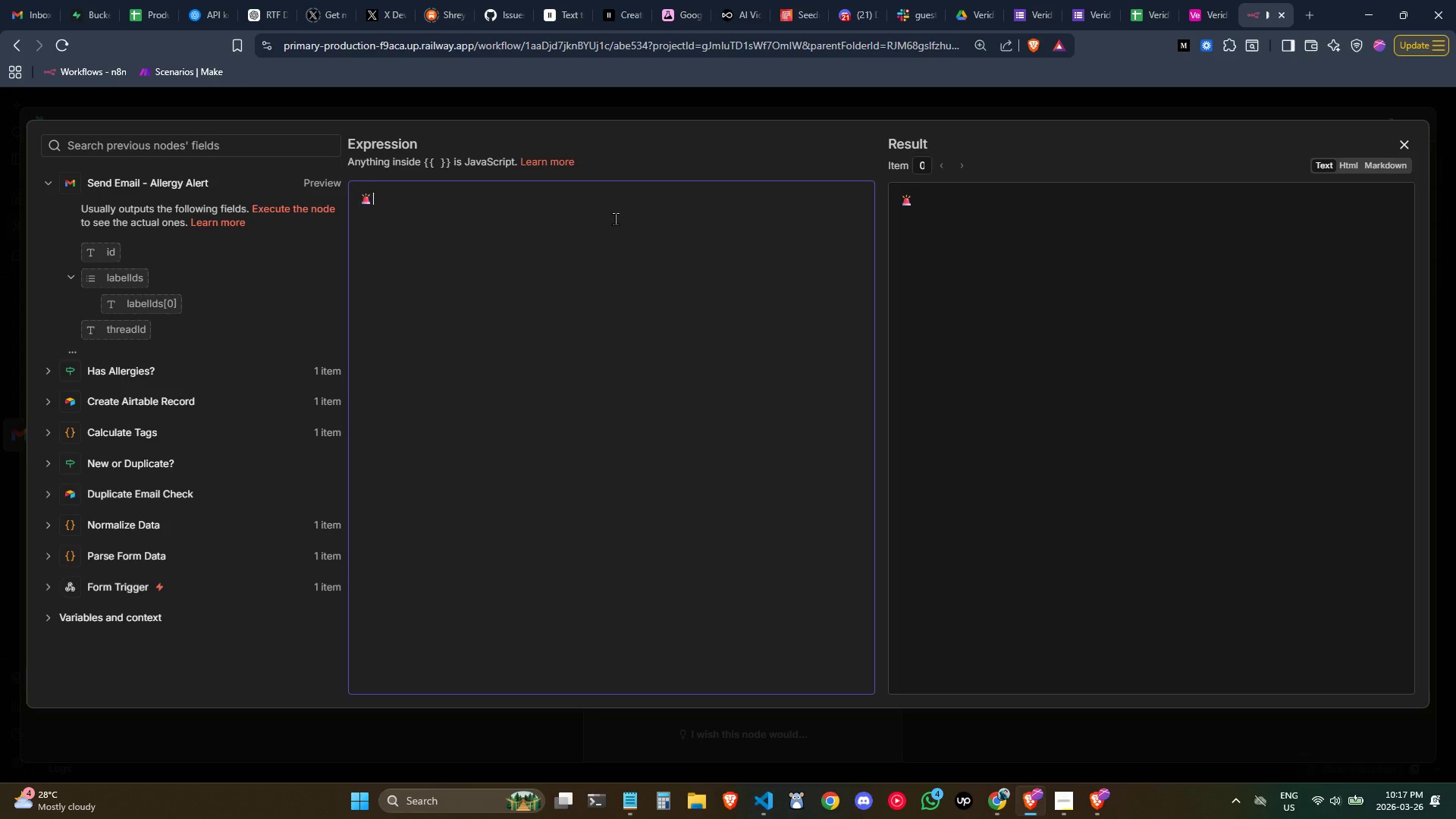 
key(ArrowRight)
 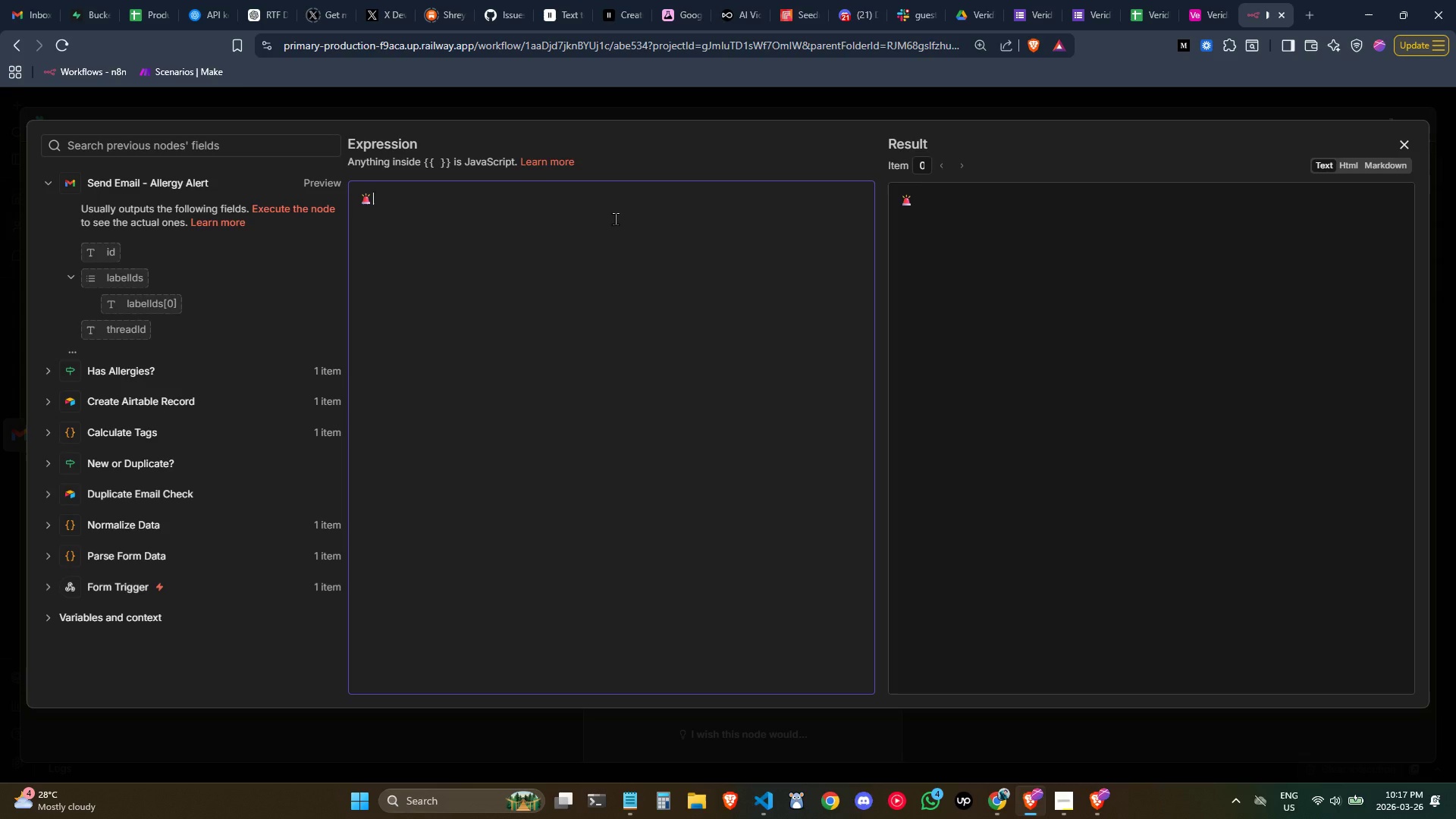 
key(ArrowRight)
 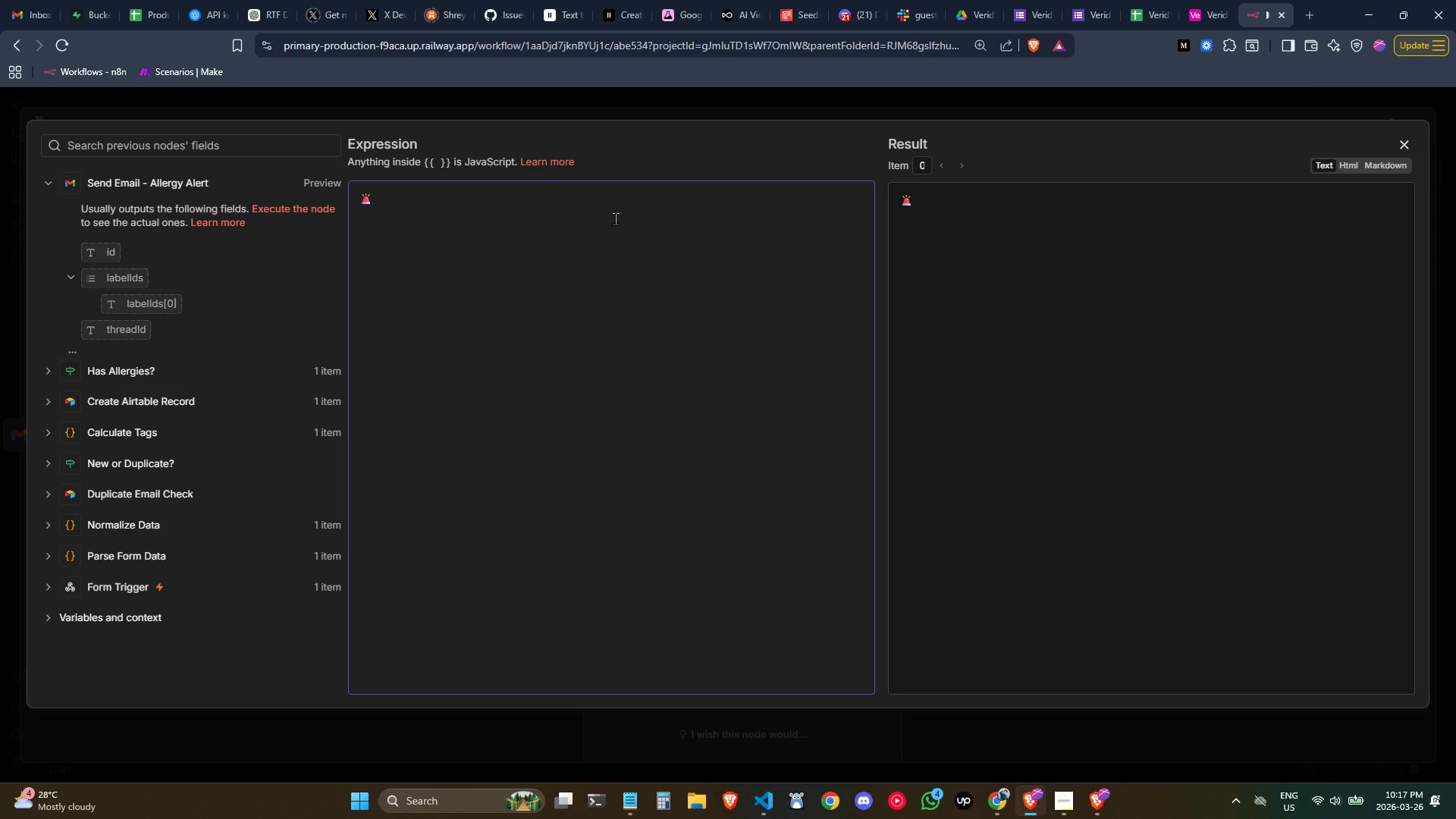 
key(ArrowRight)
 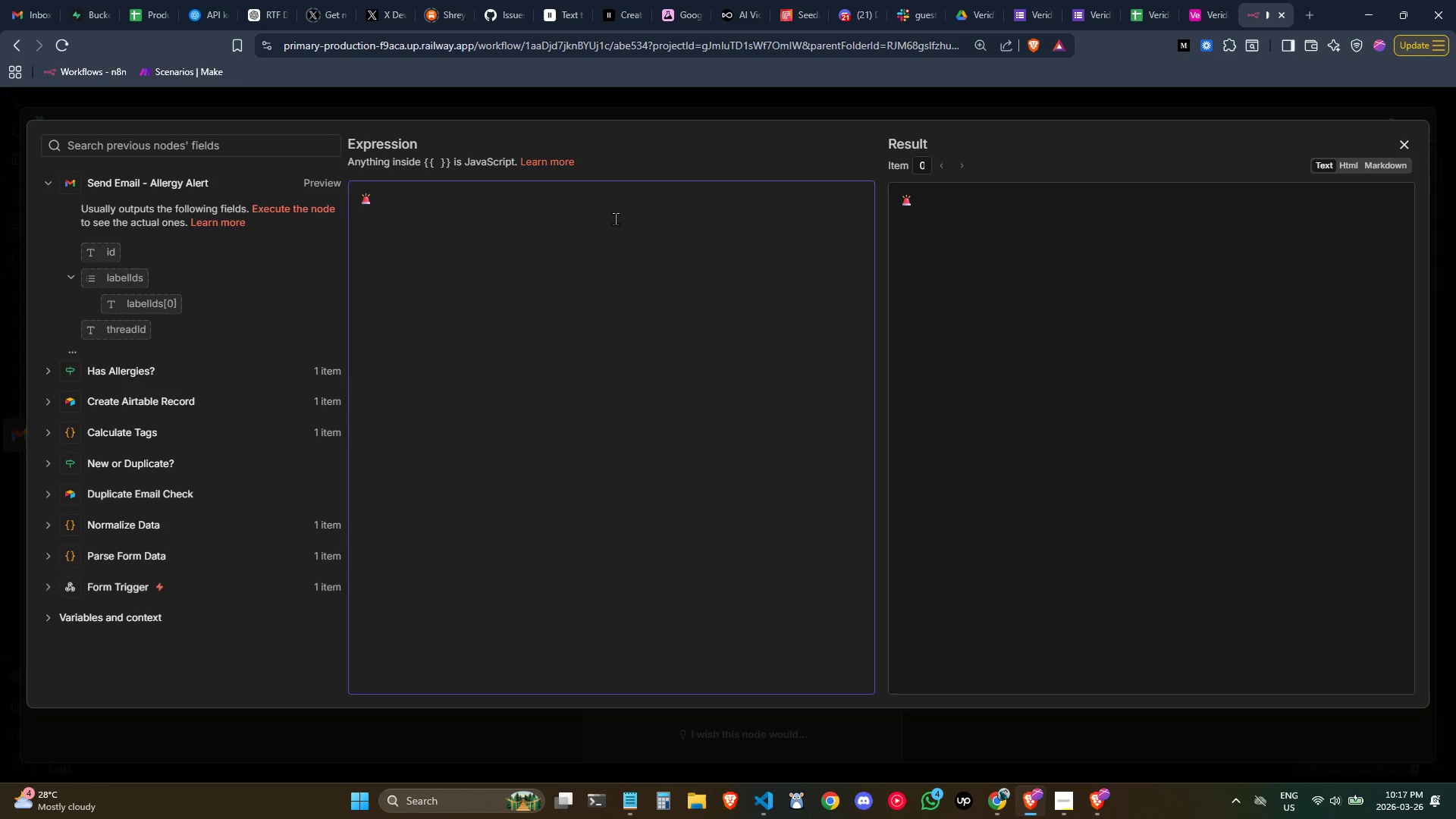 
key(ArrowRight)
 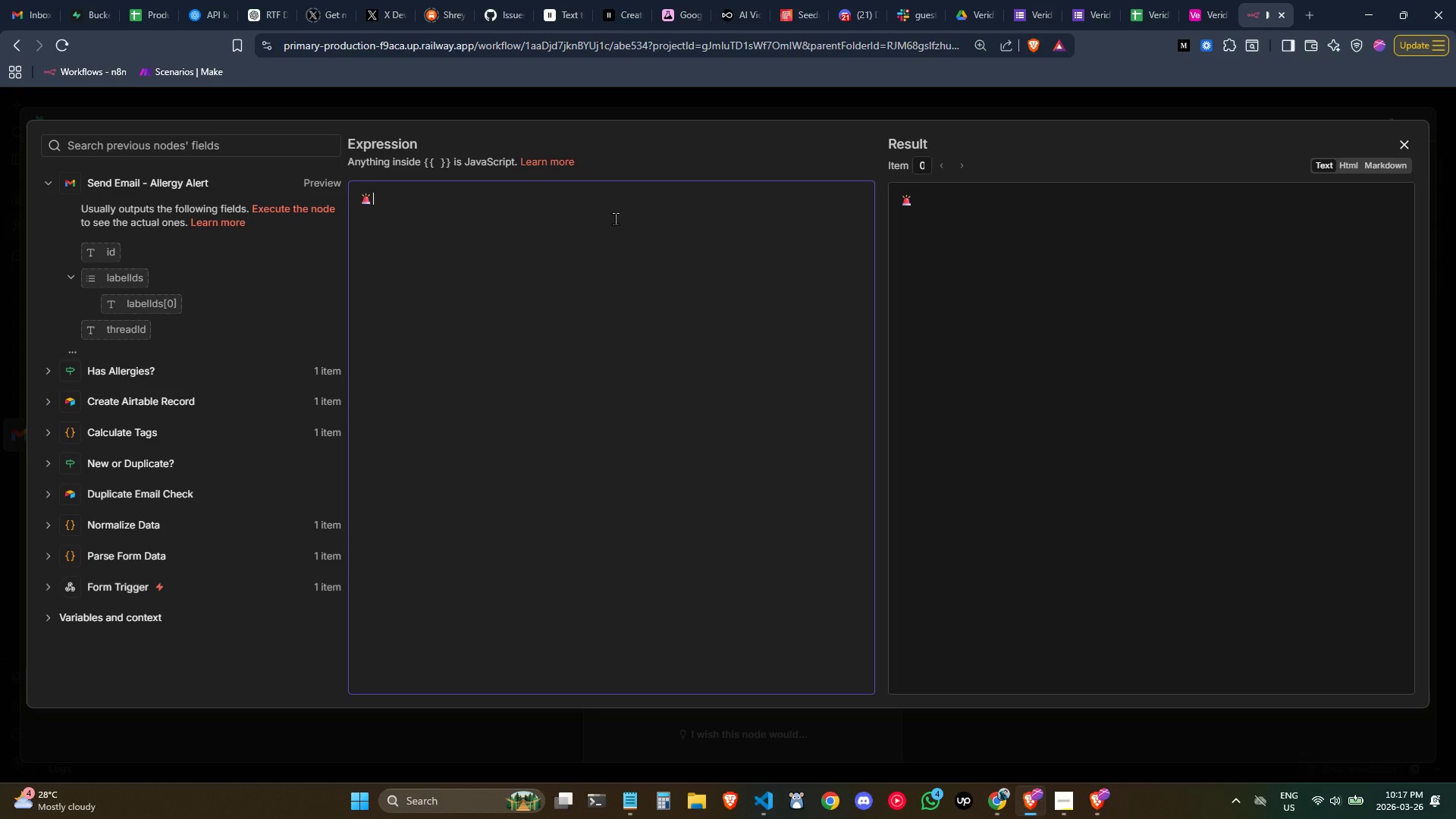 
key(Space)
 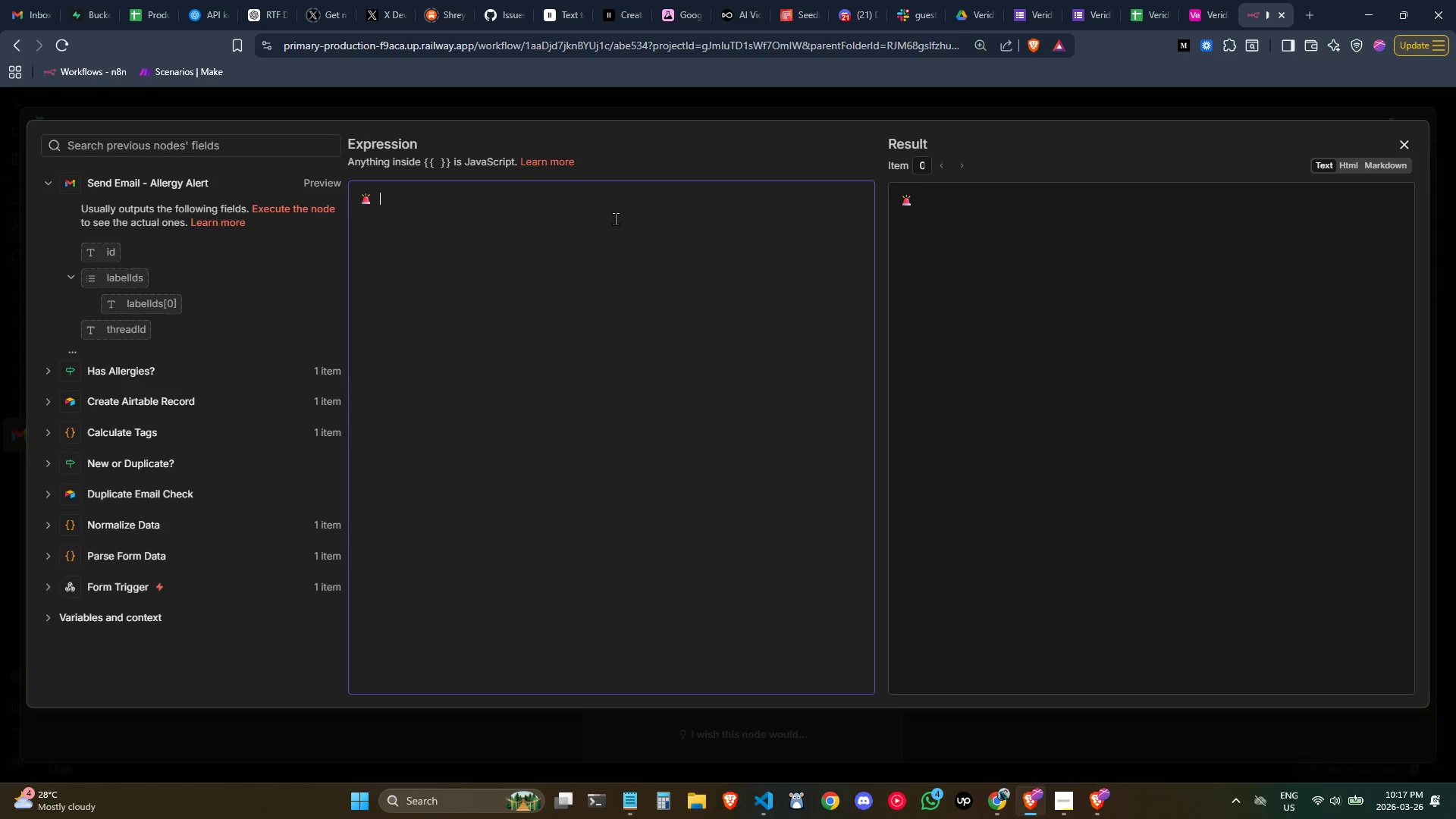 
key(Control+ControlLeft)
 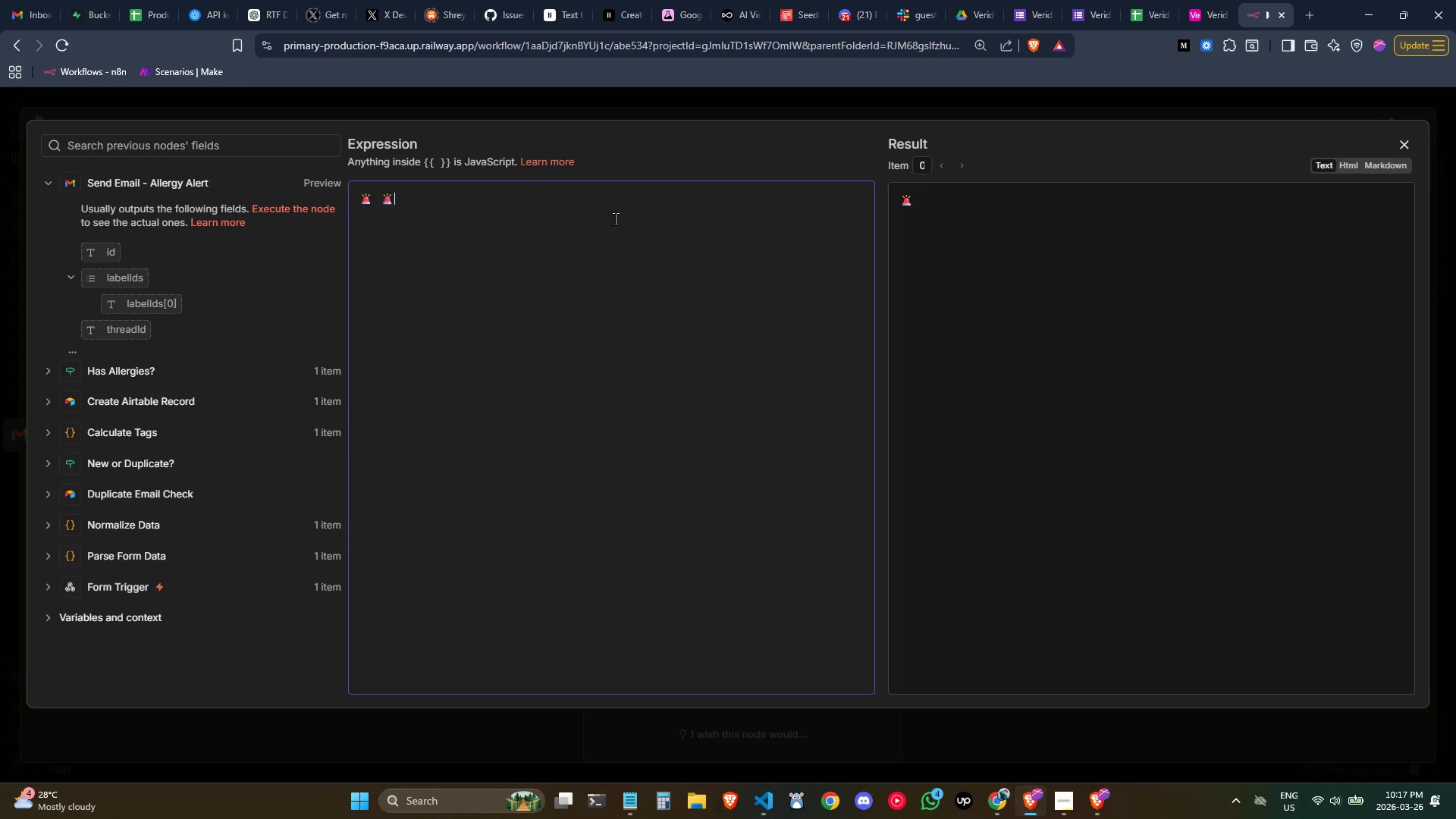 
key(Control+V)
 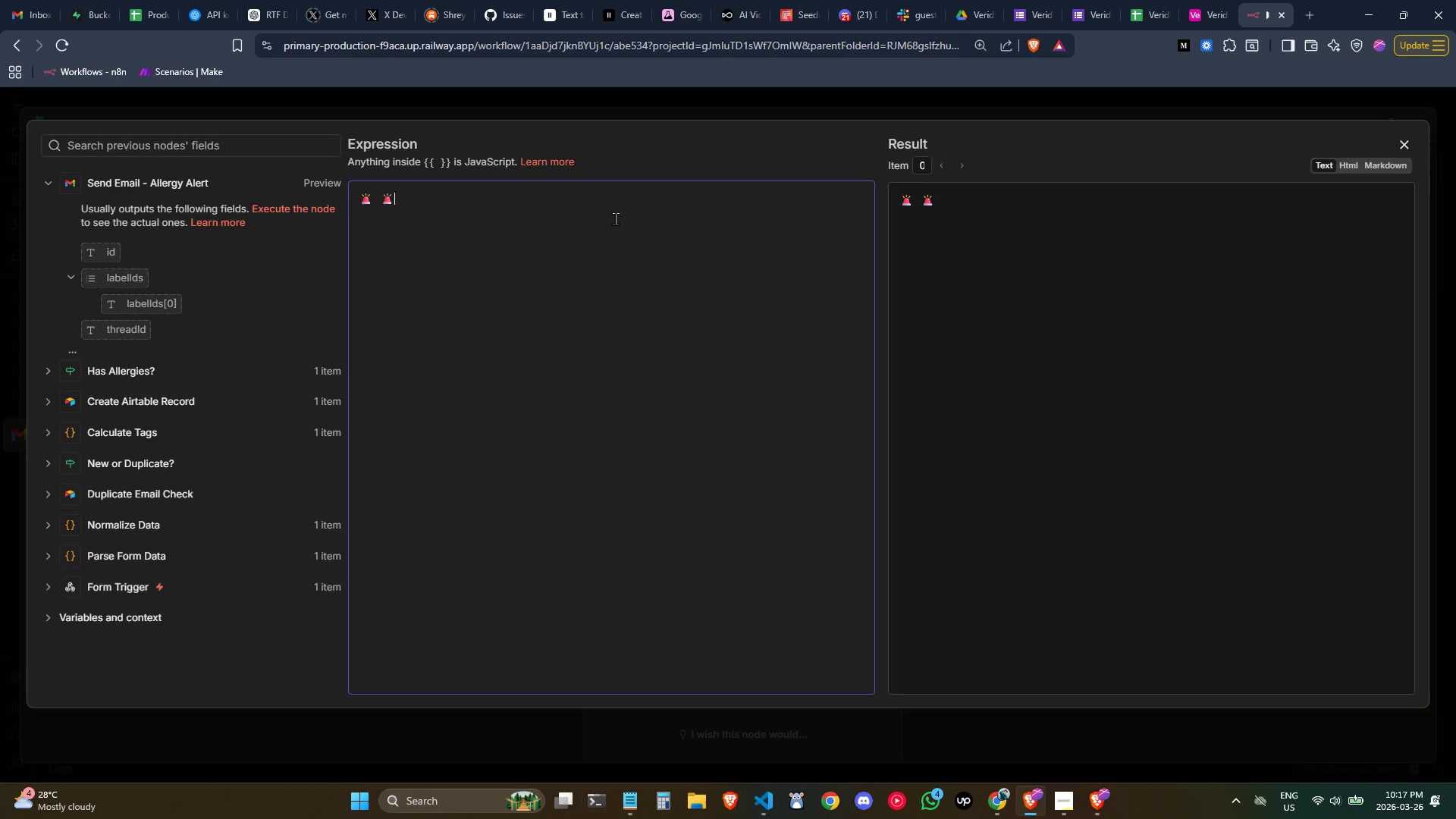 
key(ArrowLeft)
 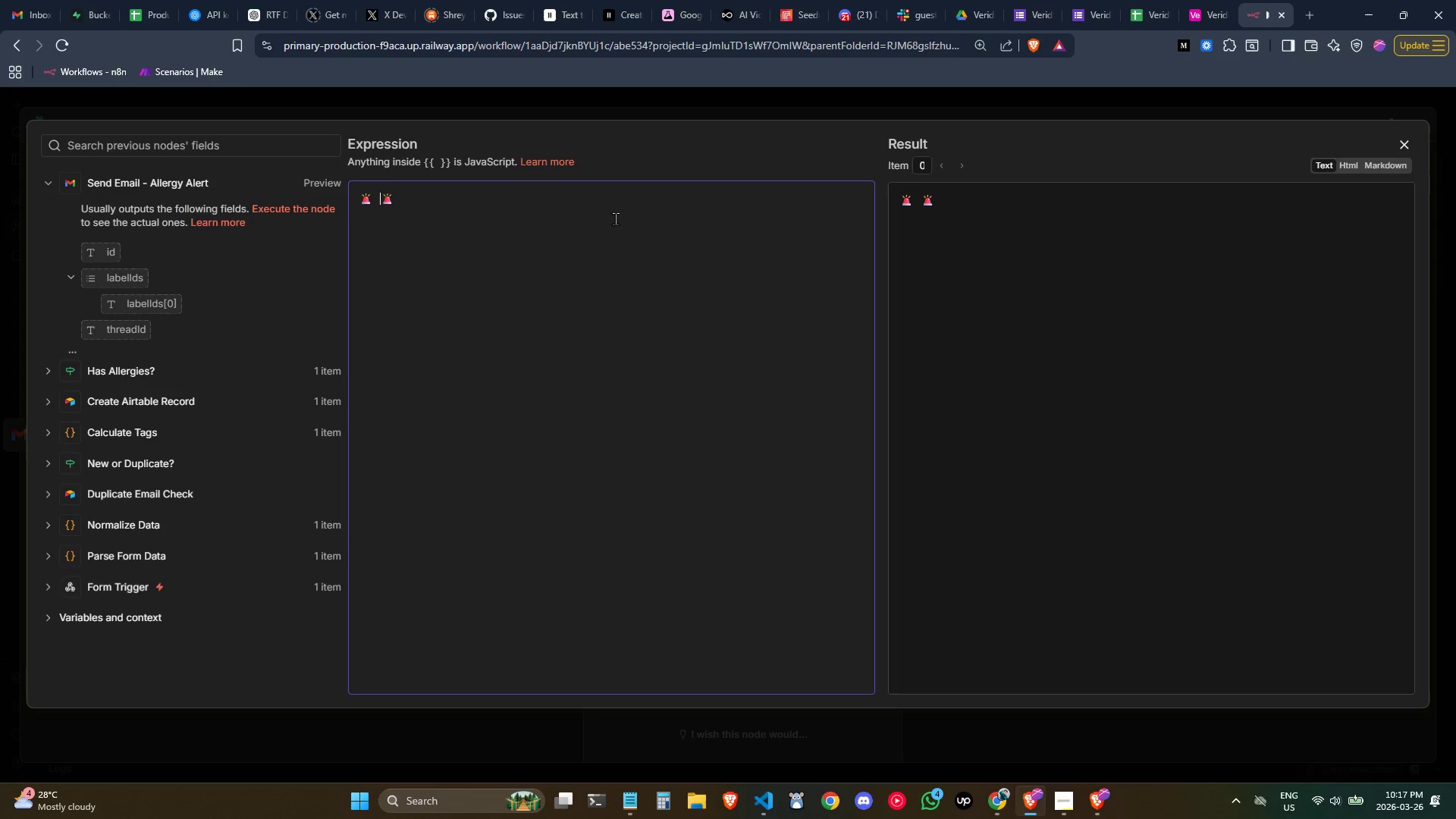 
key(ArrowLeft)
 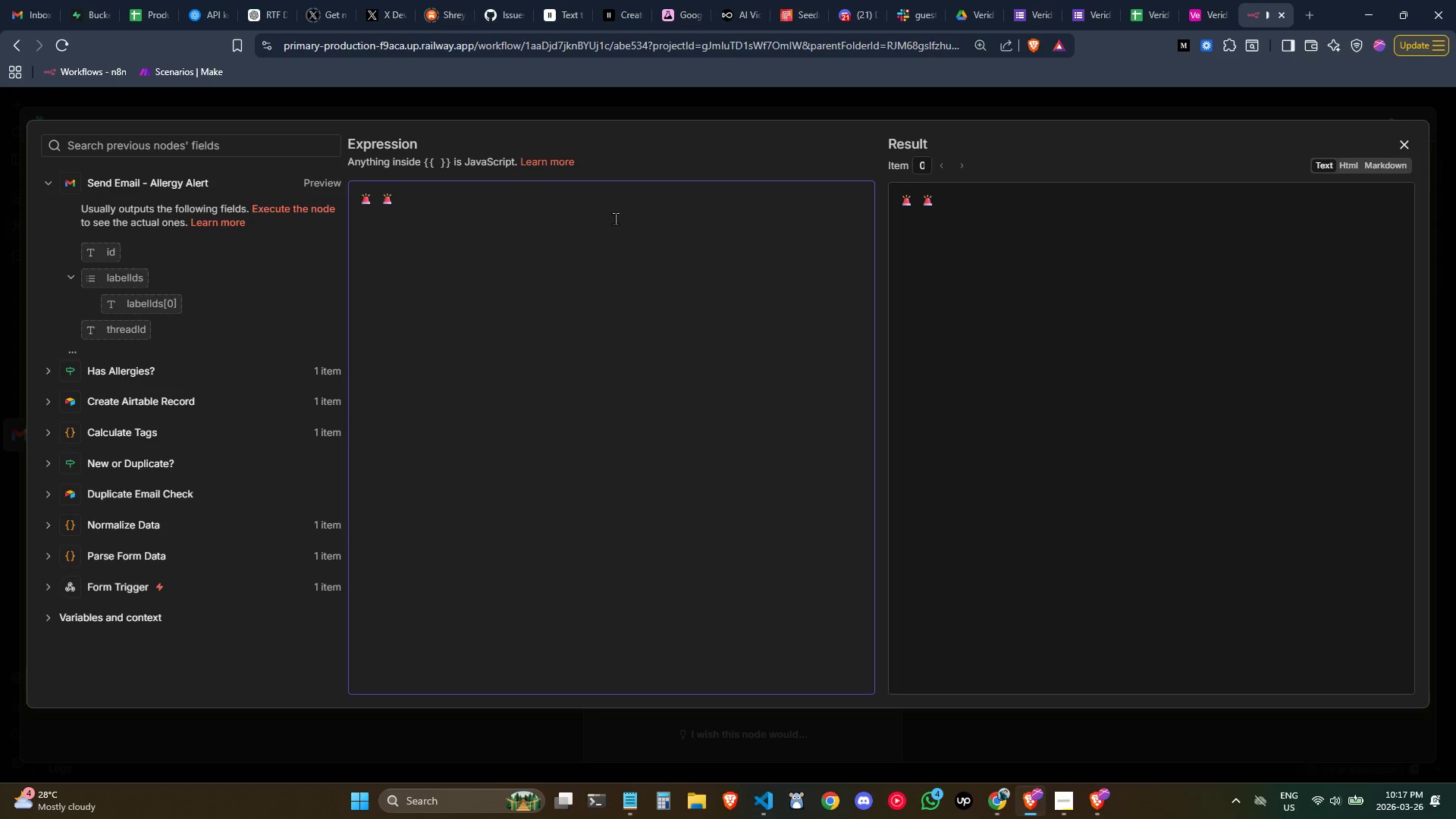 
key(Space)
 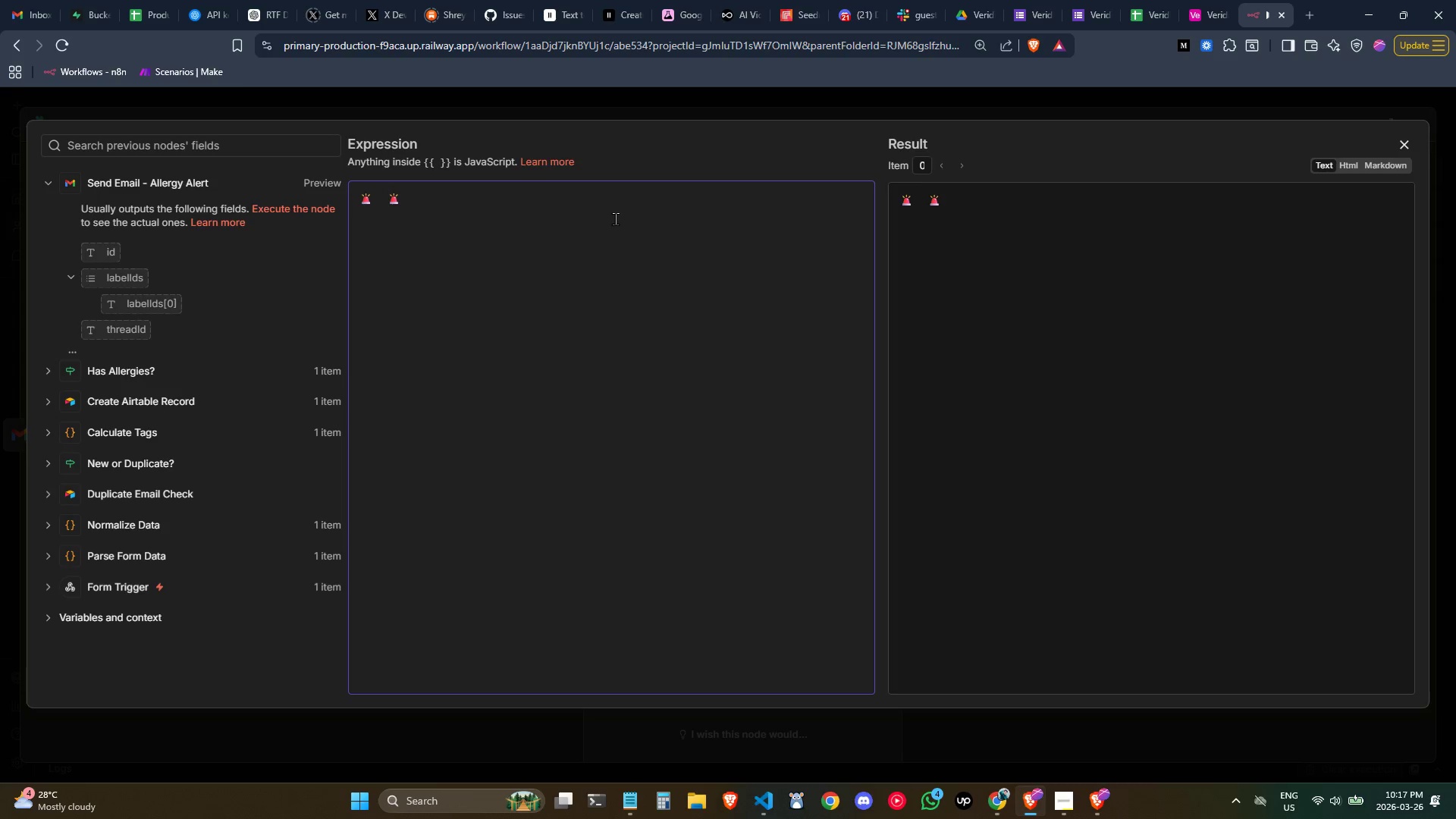 
type(*ALLERGY ALERT)
 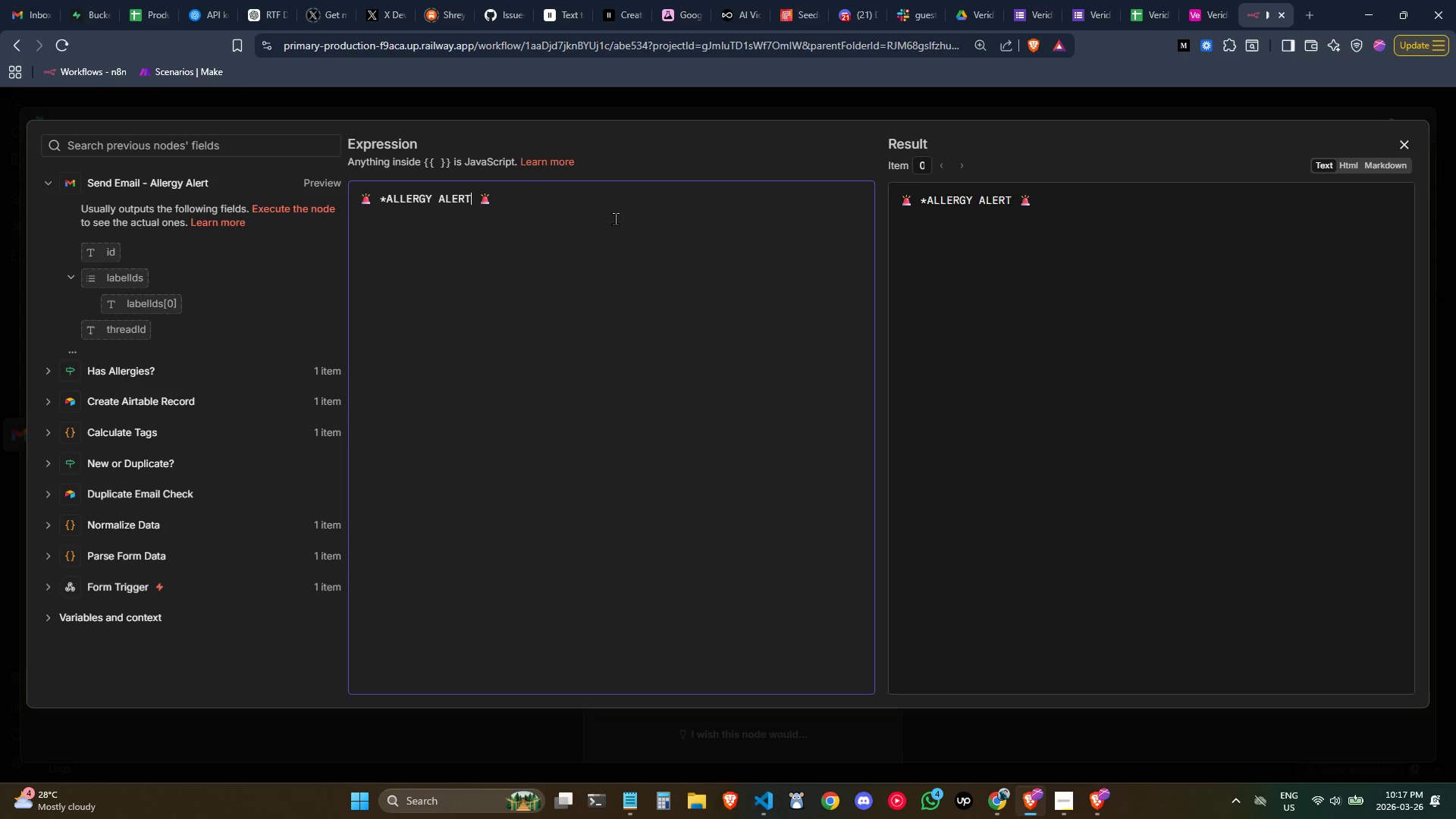 
left_click([615, 218])
 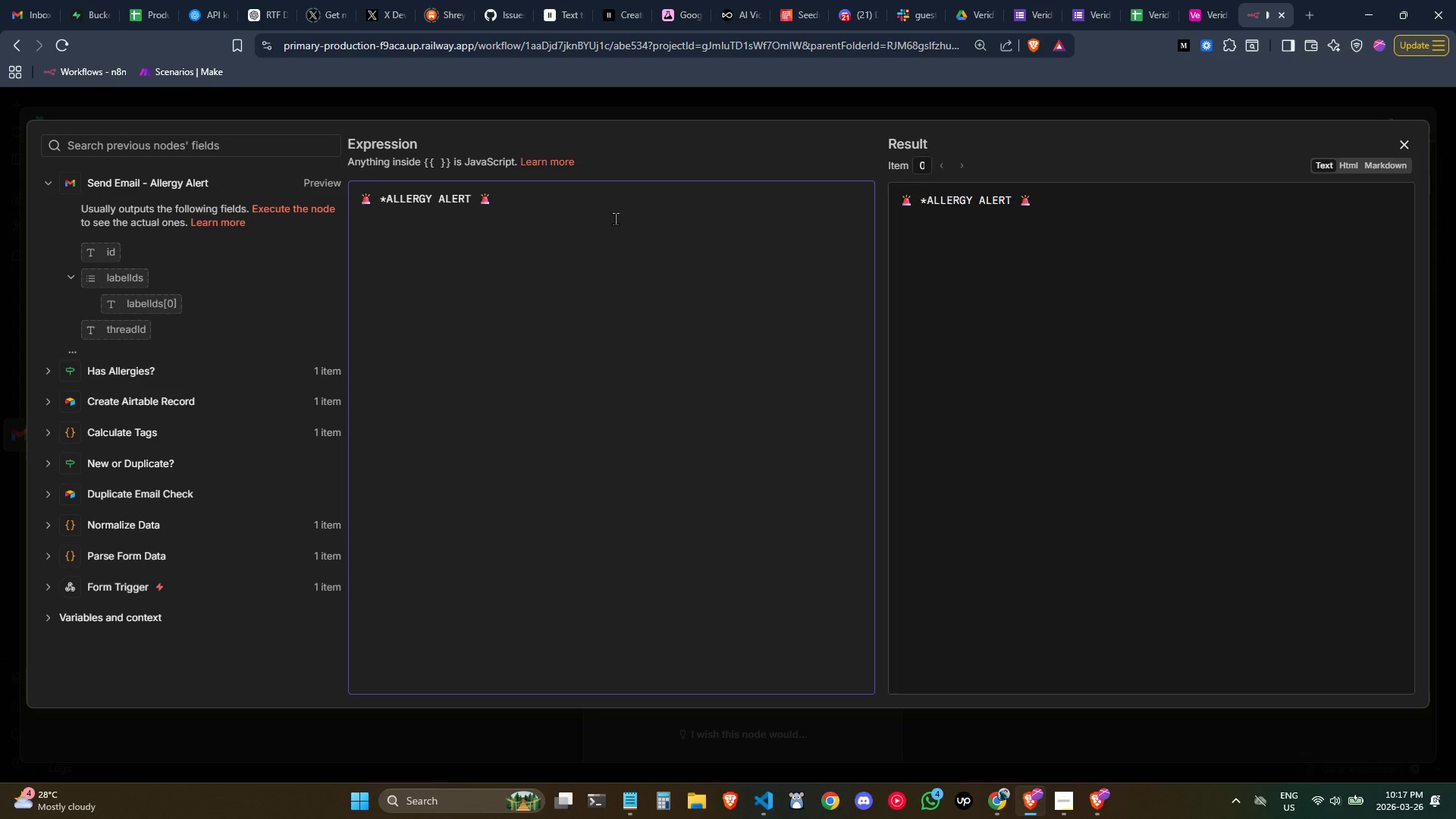 
key(Enter)
 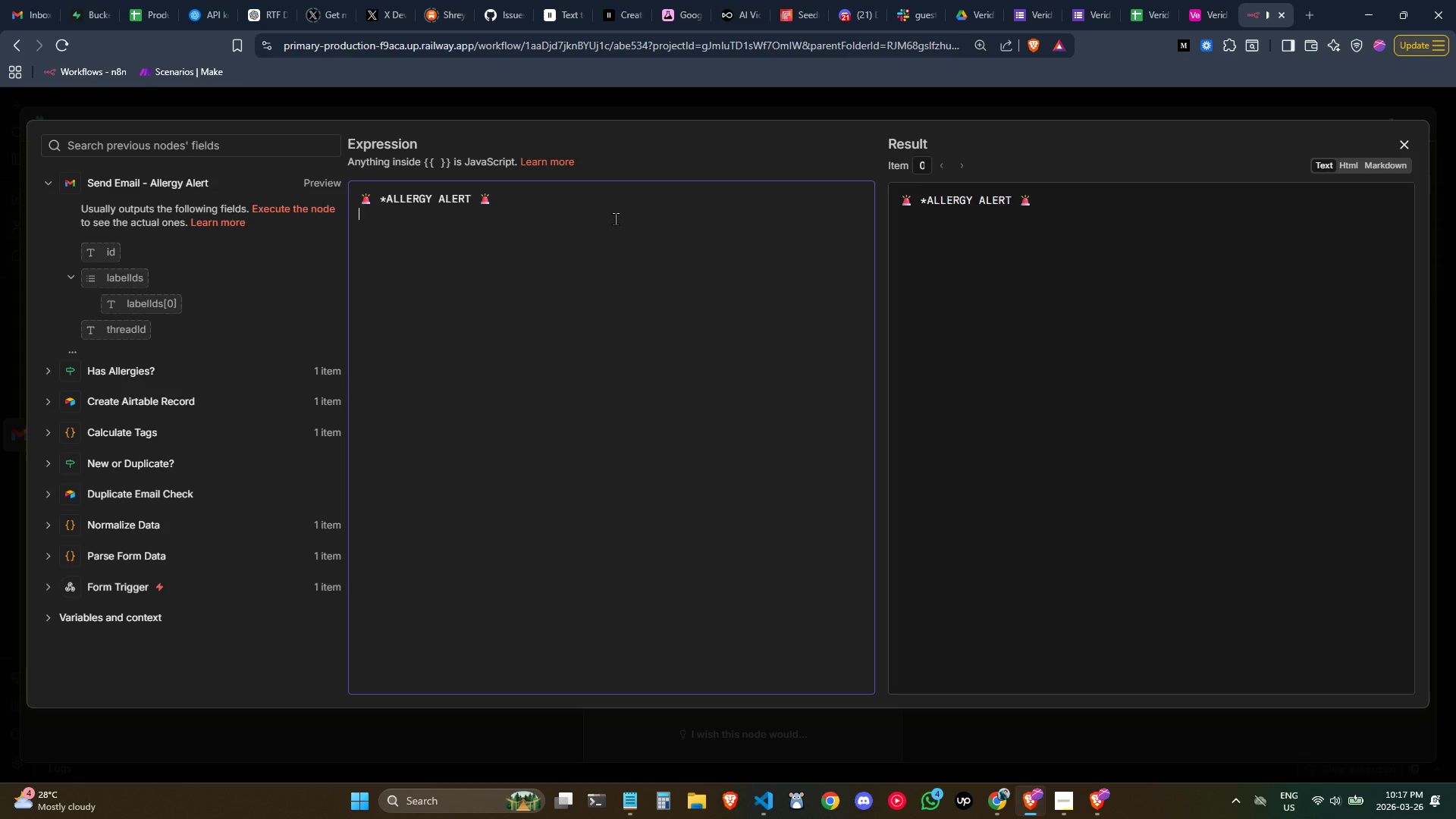 
key(Enter)
 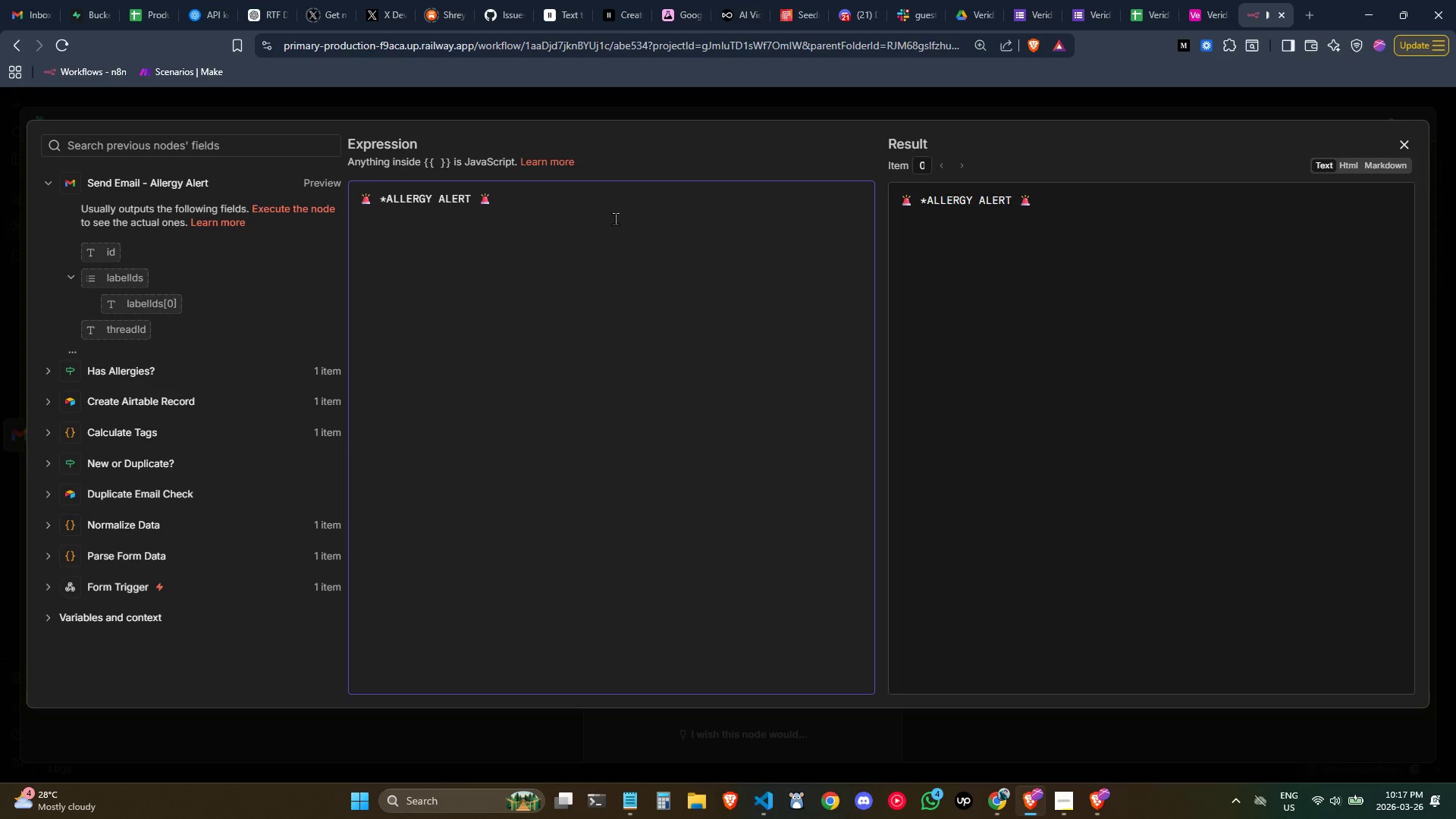 
wait(5.05)
 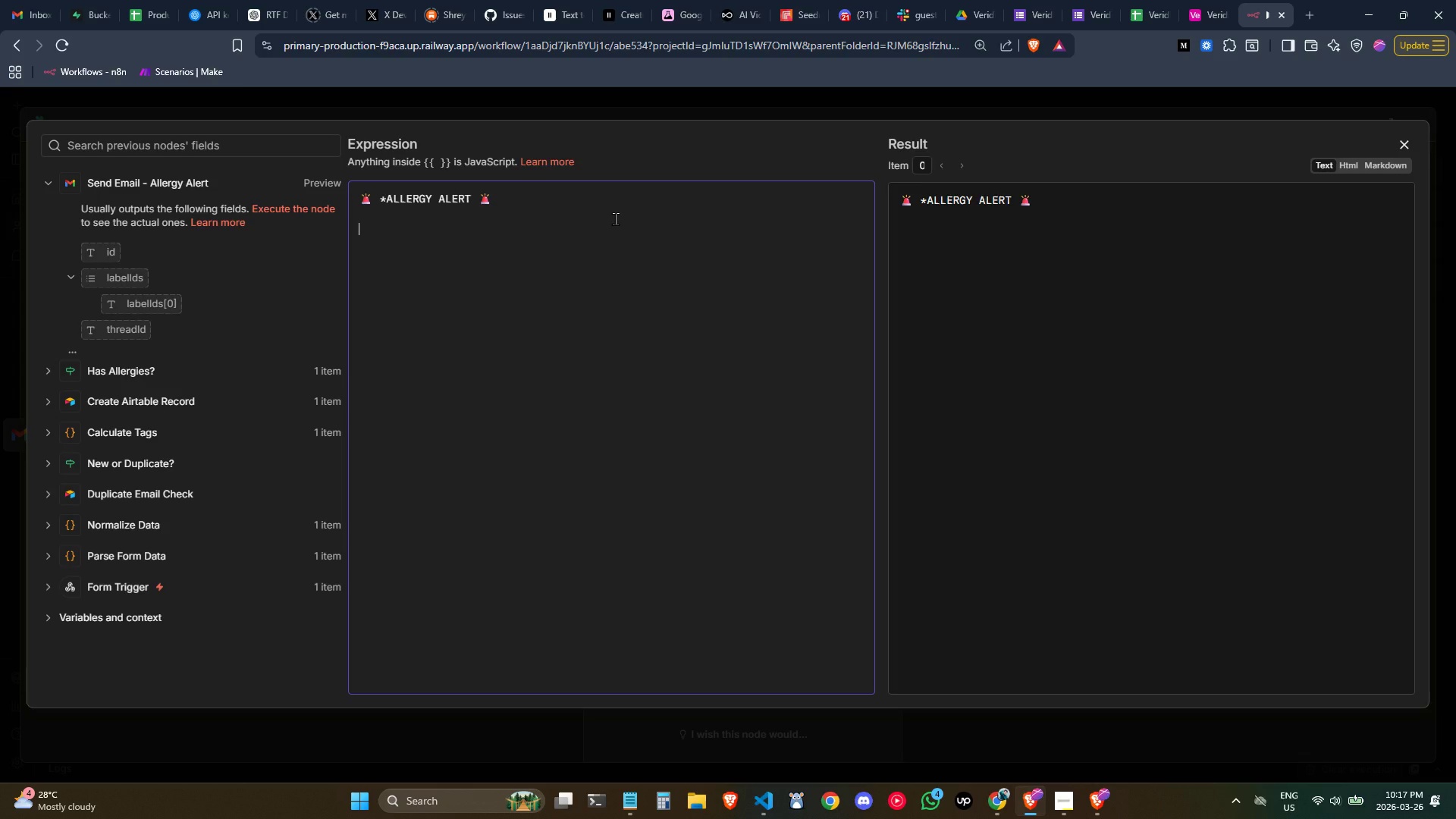 
type(*Guest)
 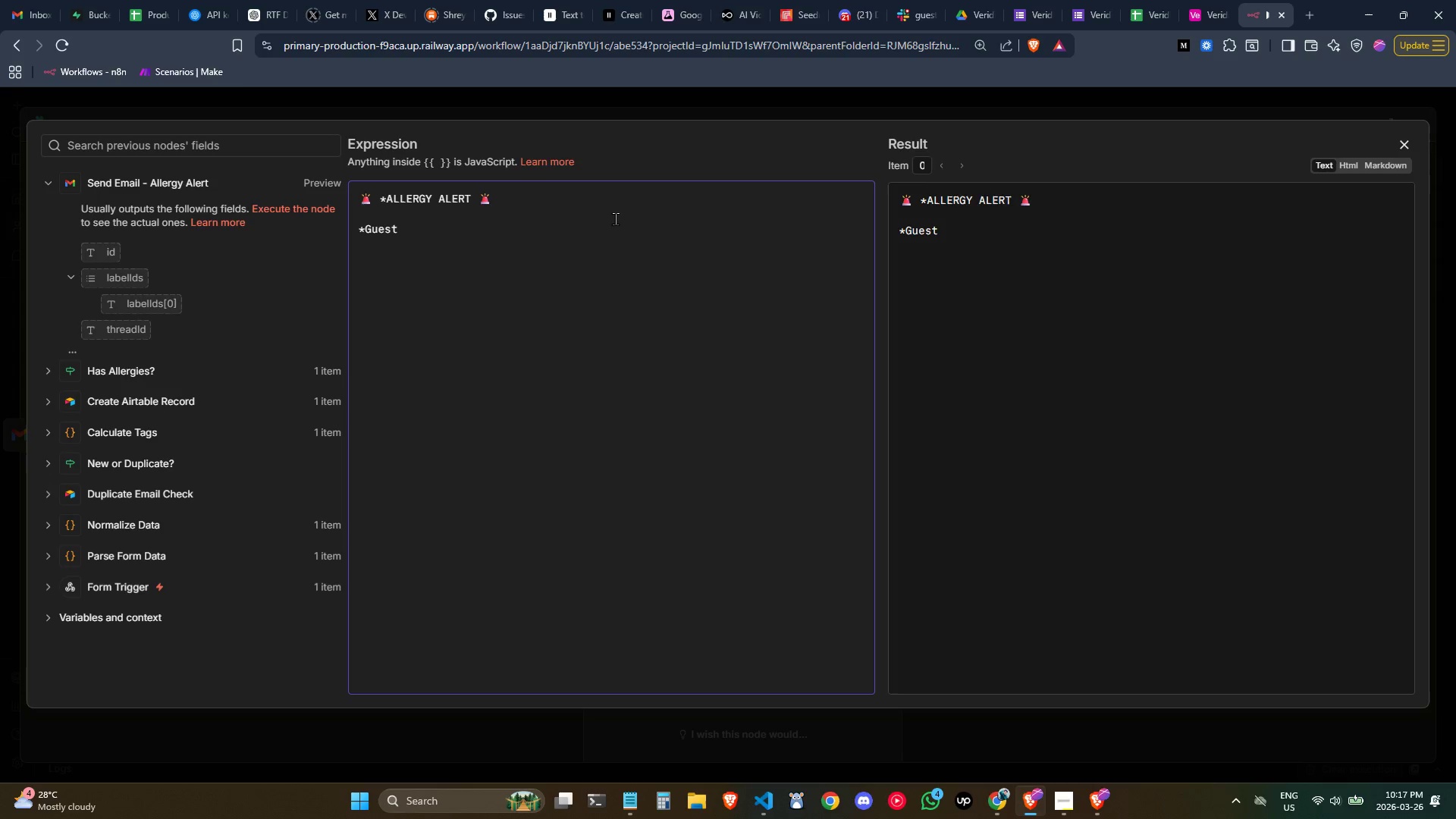 
key(Shift+Semicolon)
 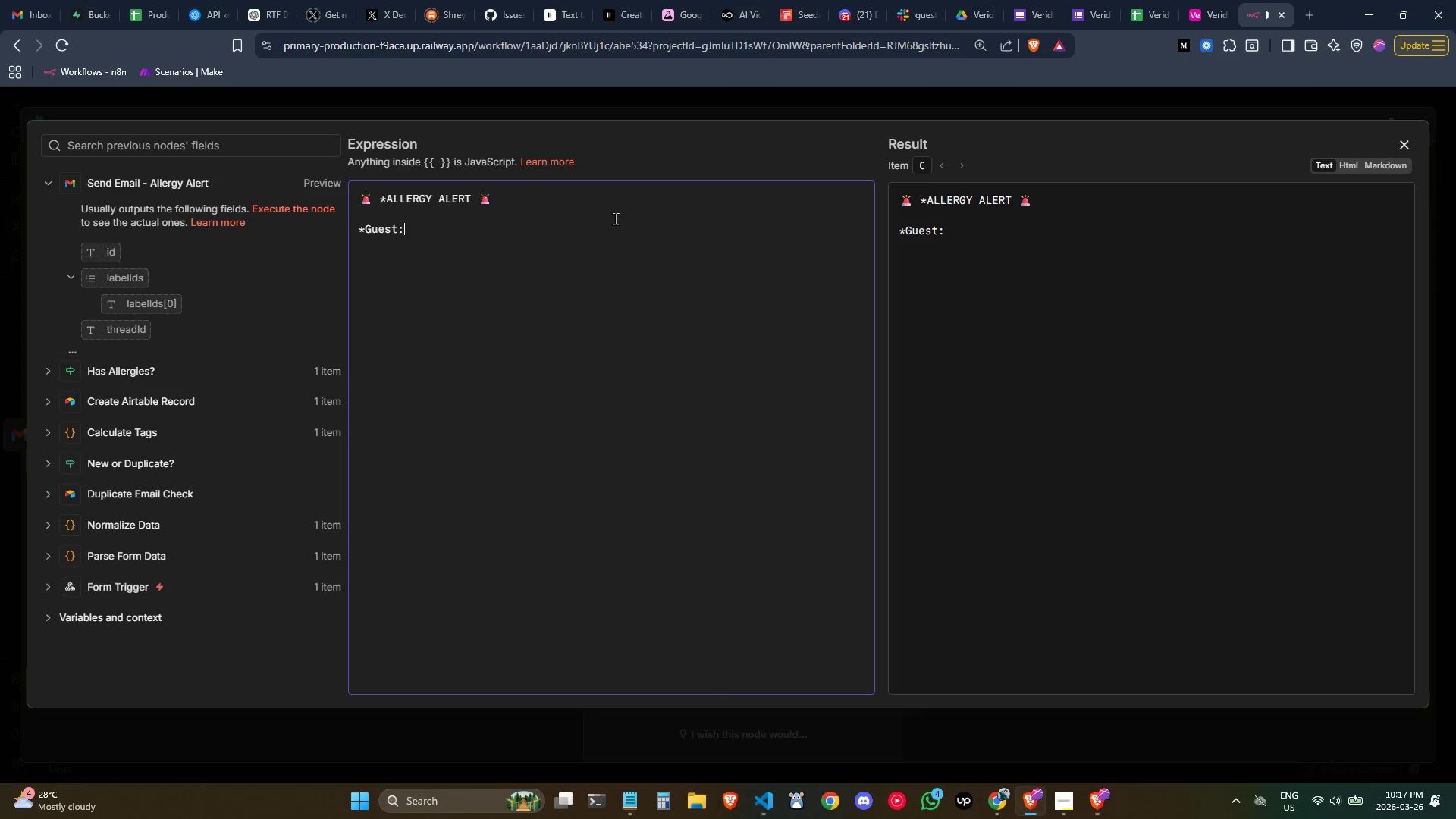 
key(Shift+ShiftLeft)
 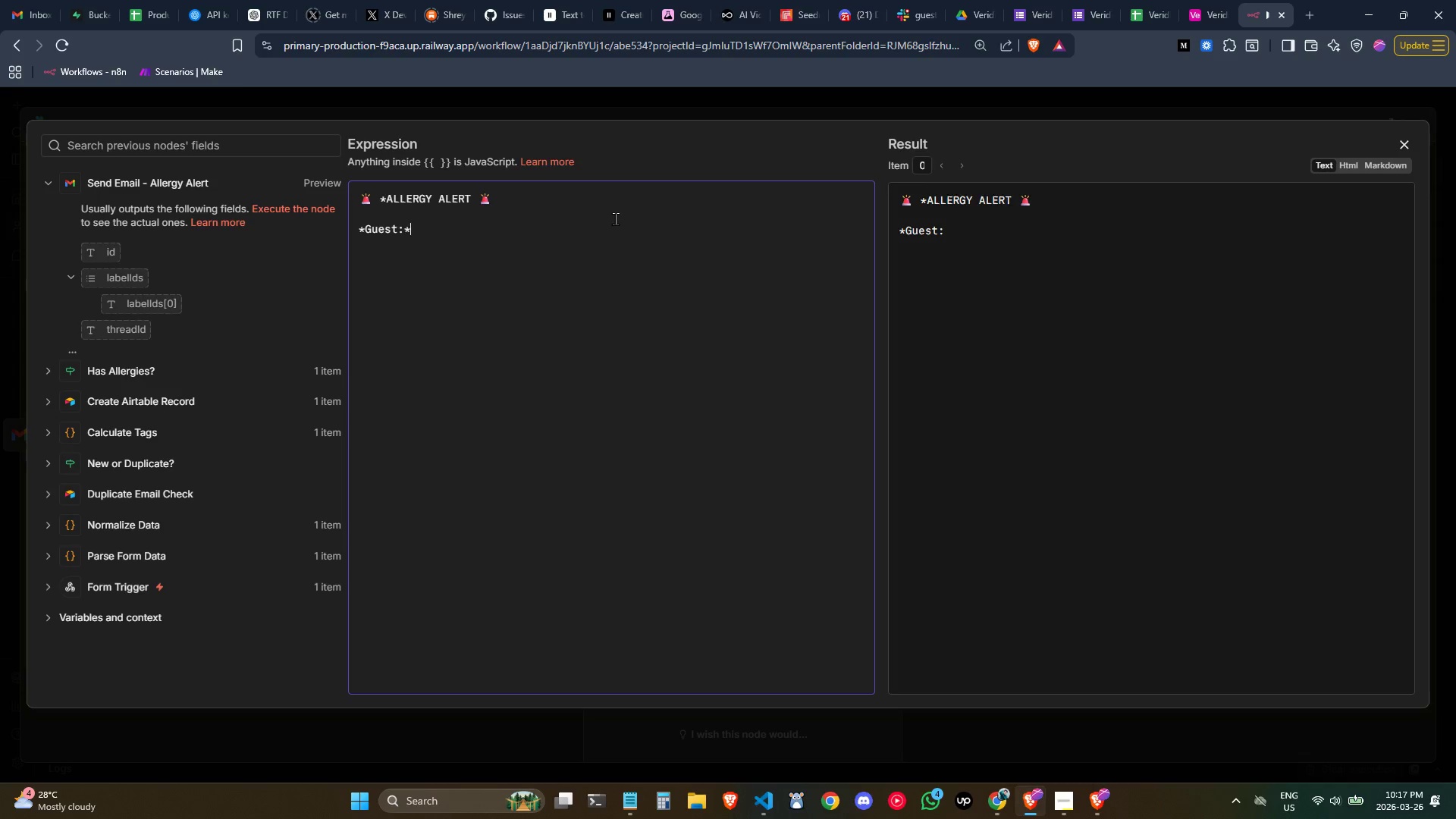 
key(Shift+8)
 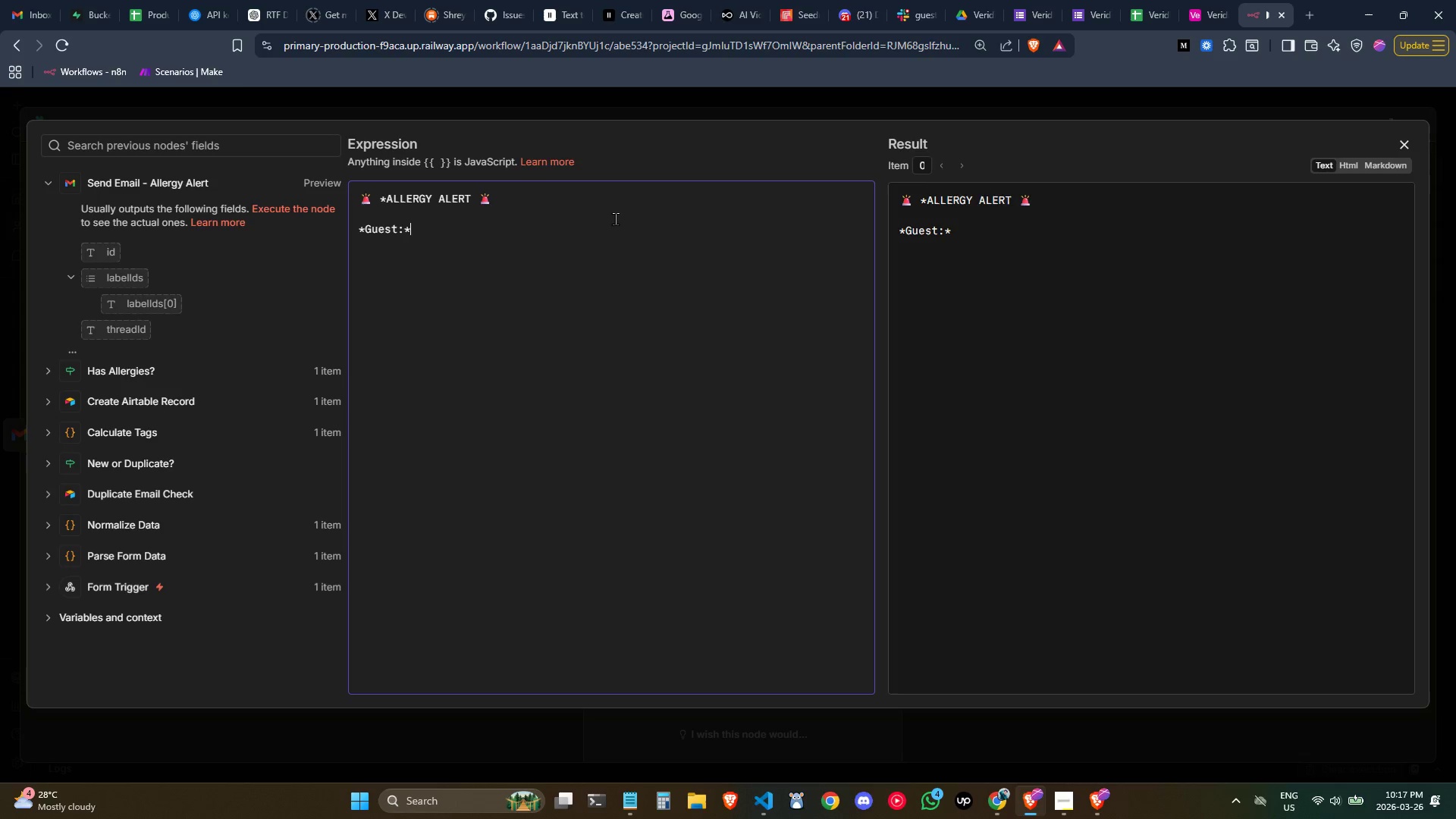 
key(Space)
 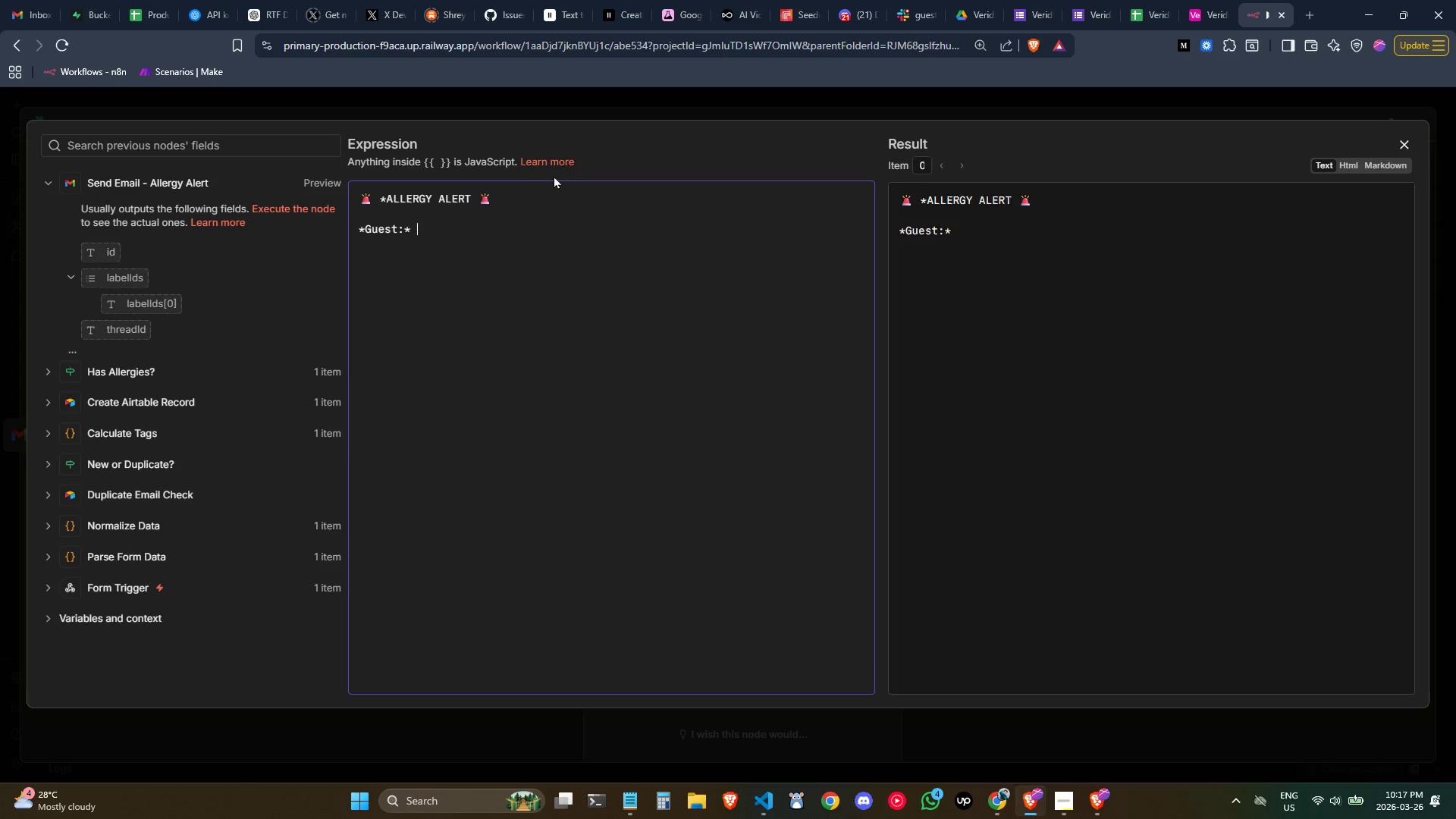 
left_click([49, 187])
 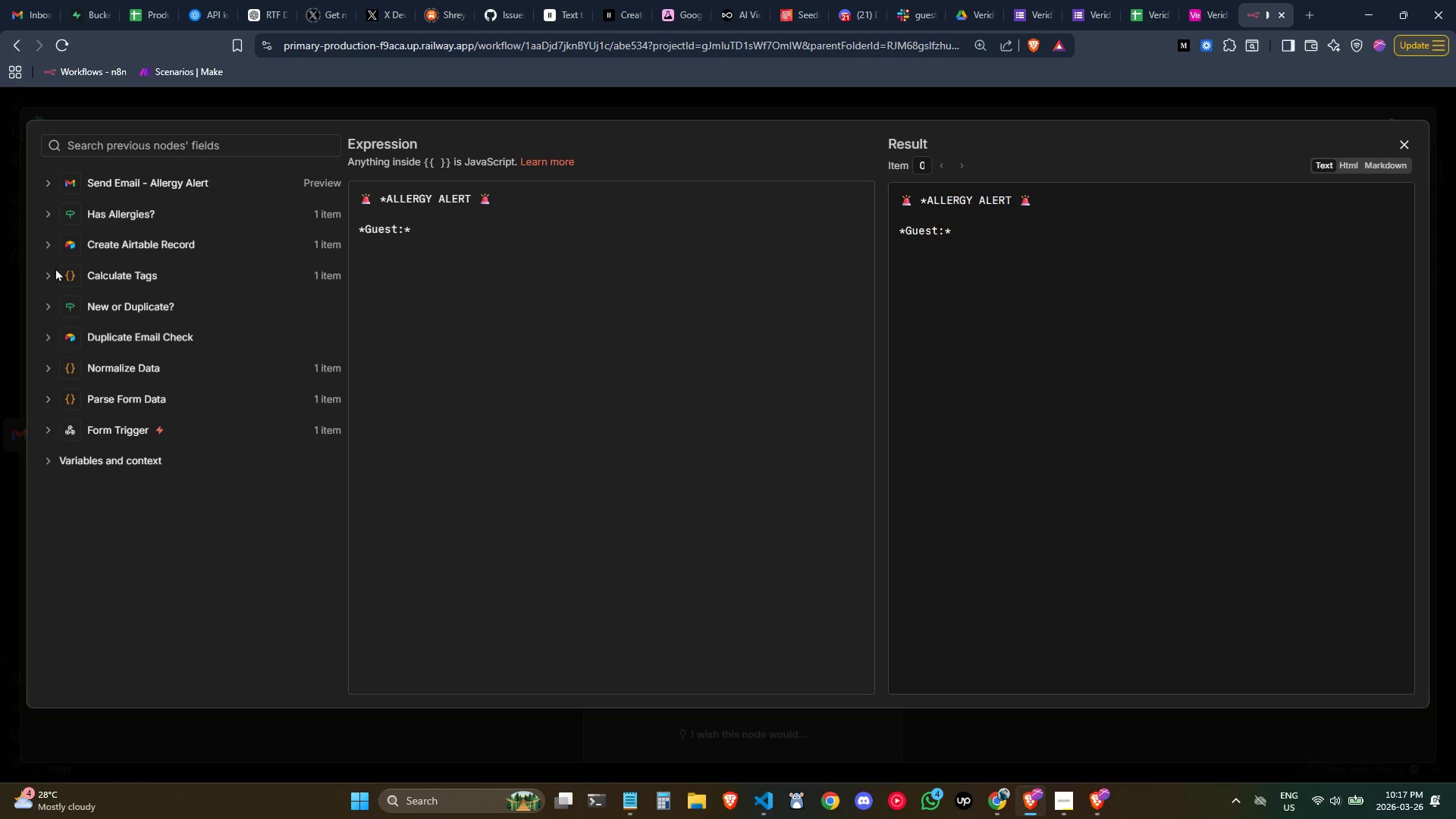 
left_click([57, 273])
 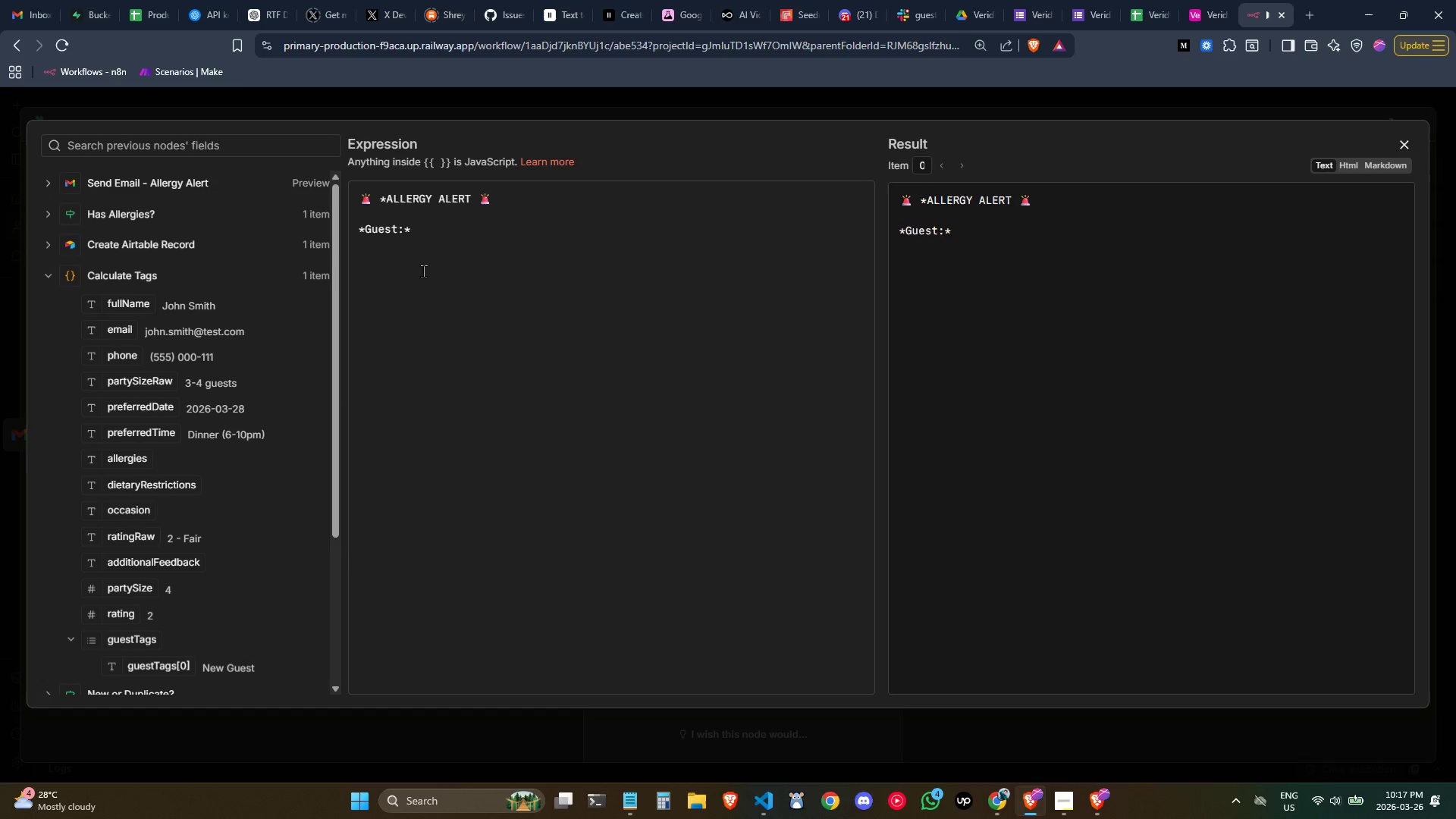 
left_click([440, 231])
 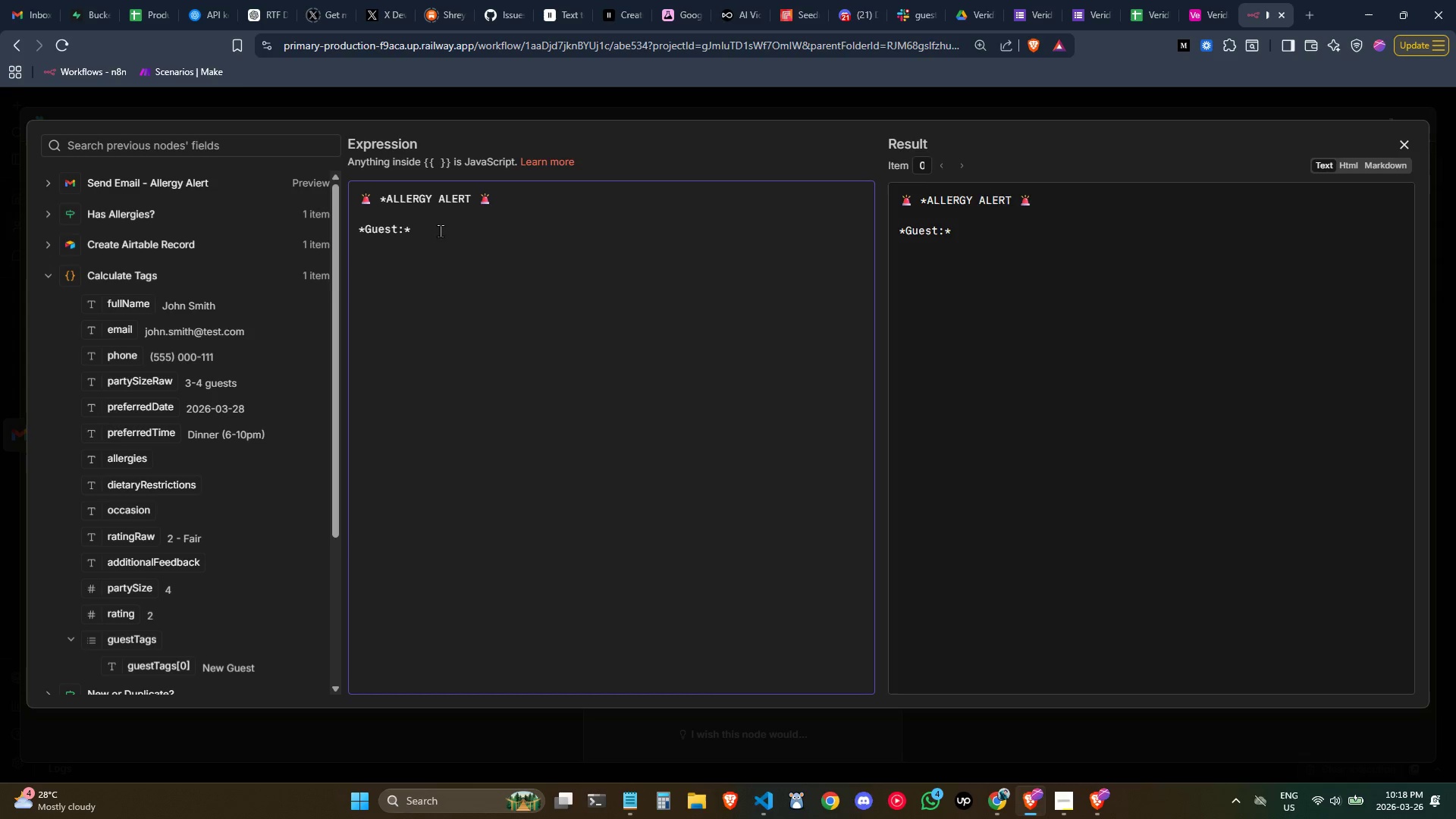 
left_click([50, 209])
 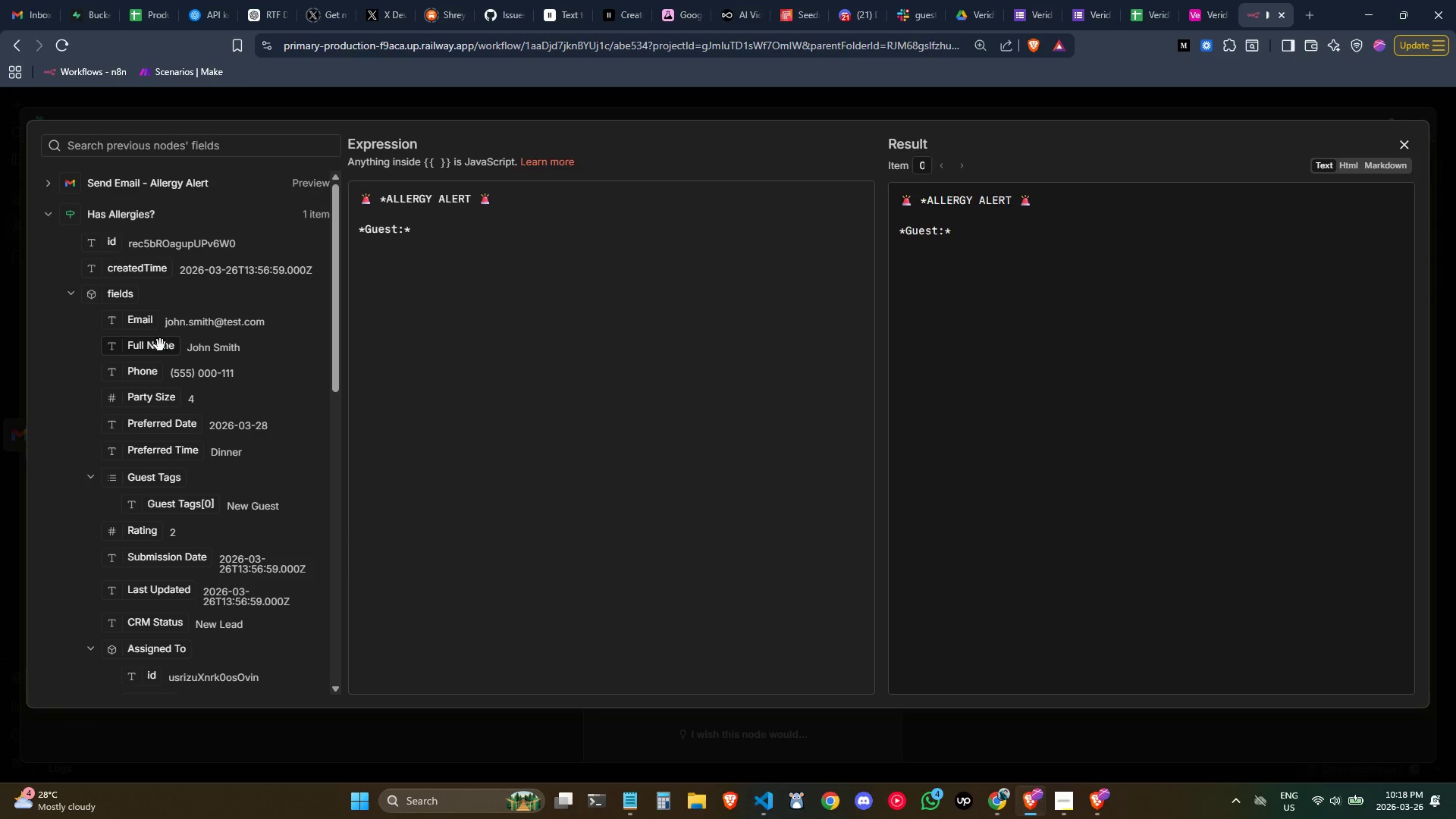 
left_click_drag(start_coordinate=[159, 344], to_coordinate=[459, 238])
 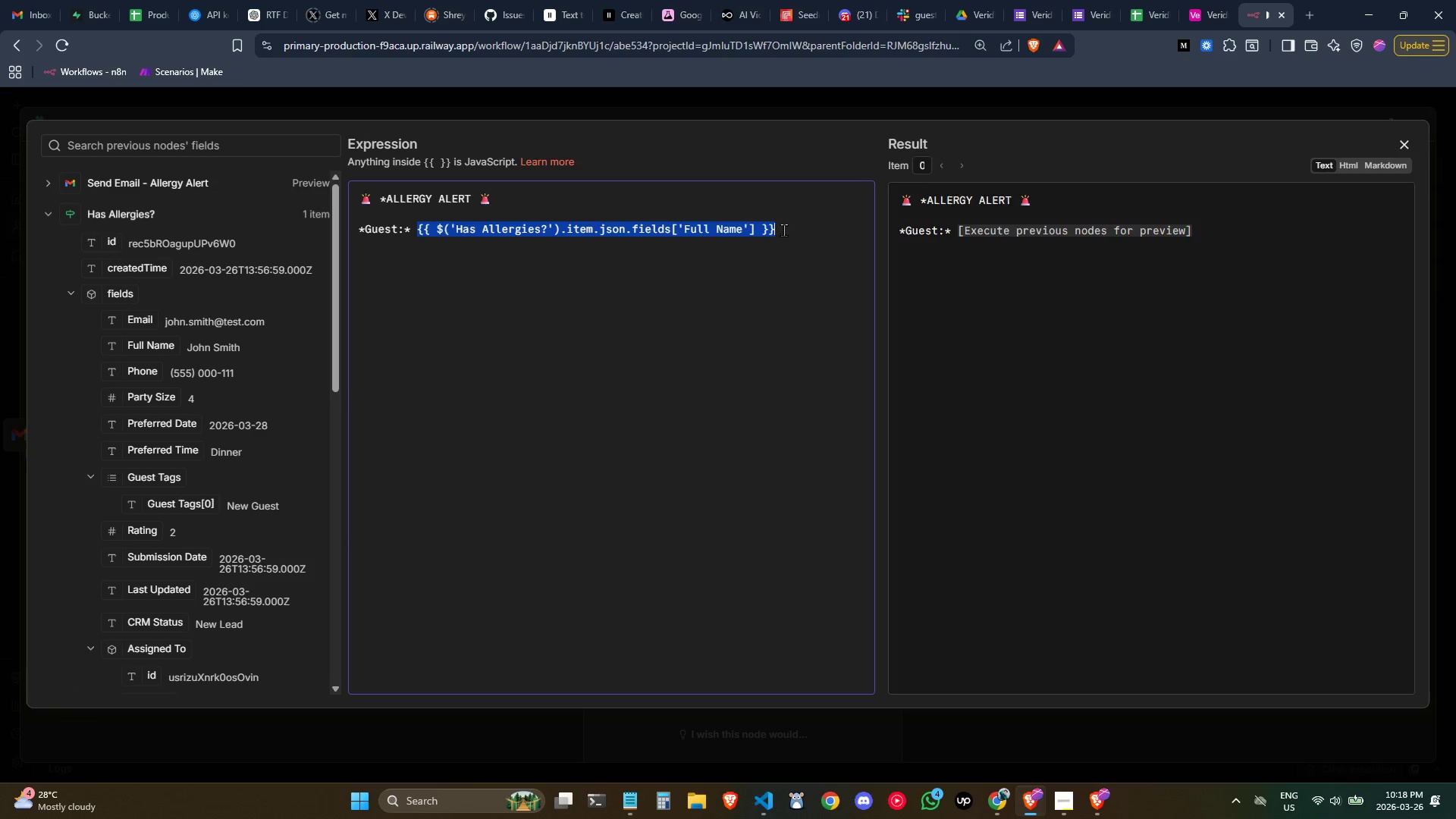 
left_click([821, 238])
 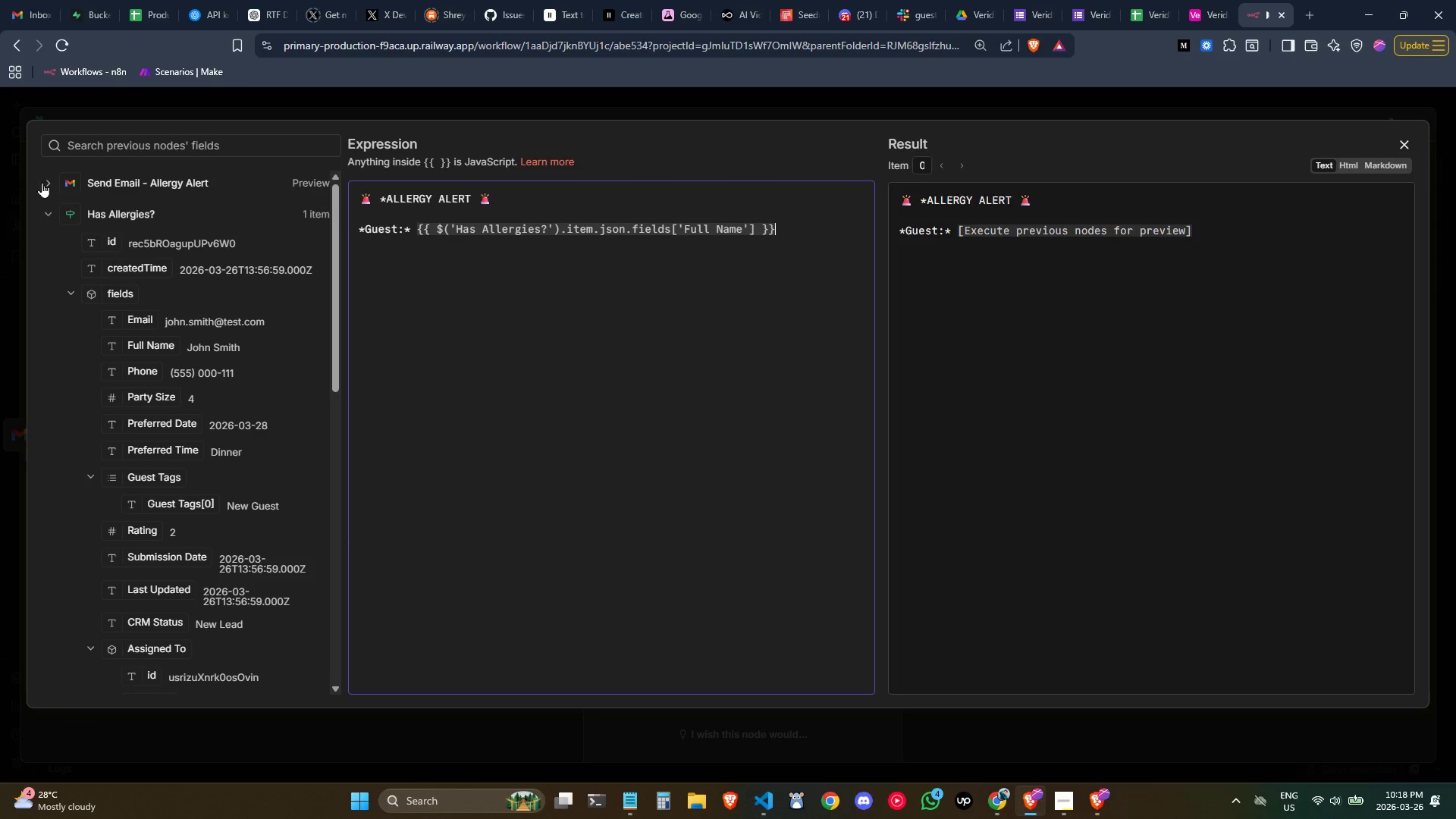 
left_click([102, 190])
 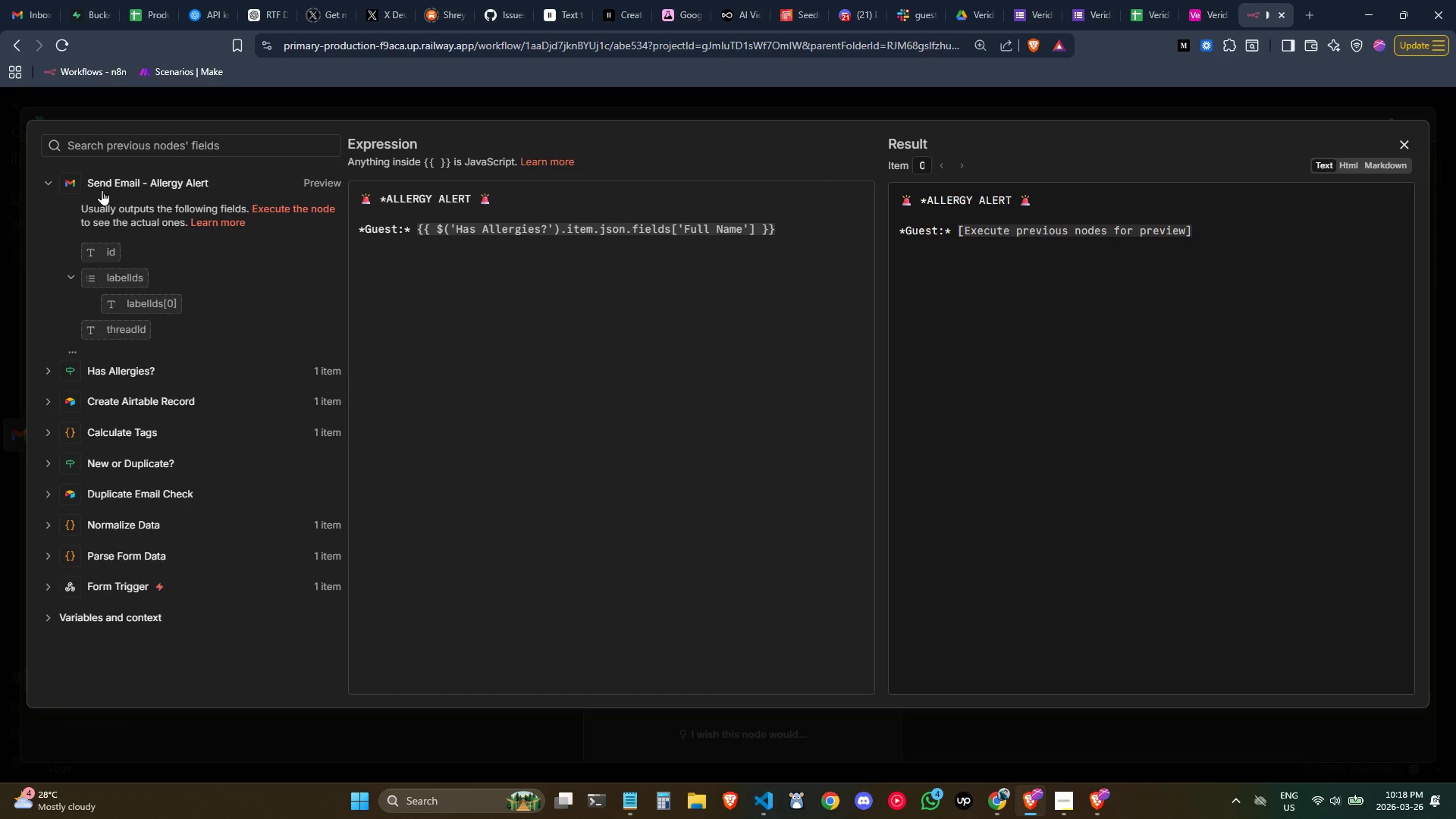 
left_click([102, 190])
 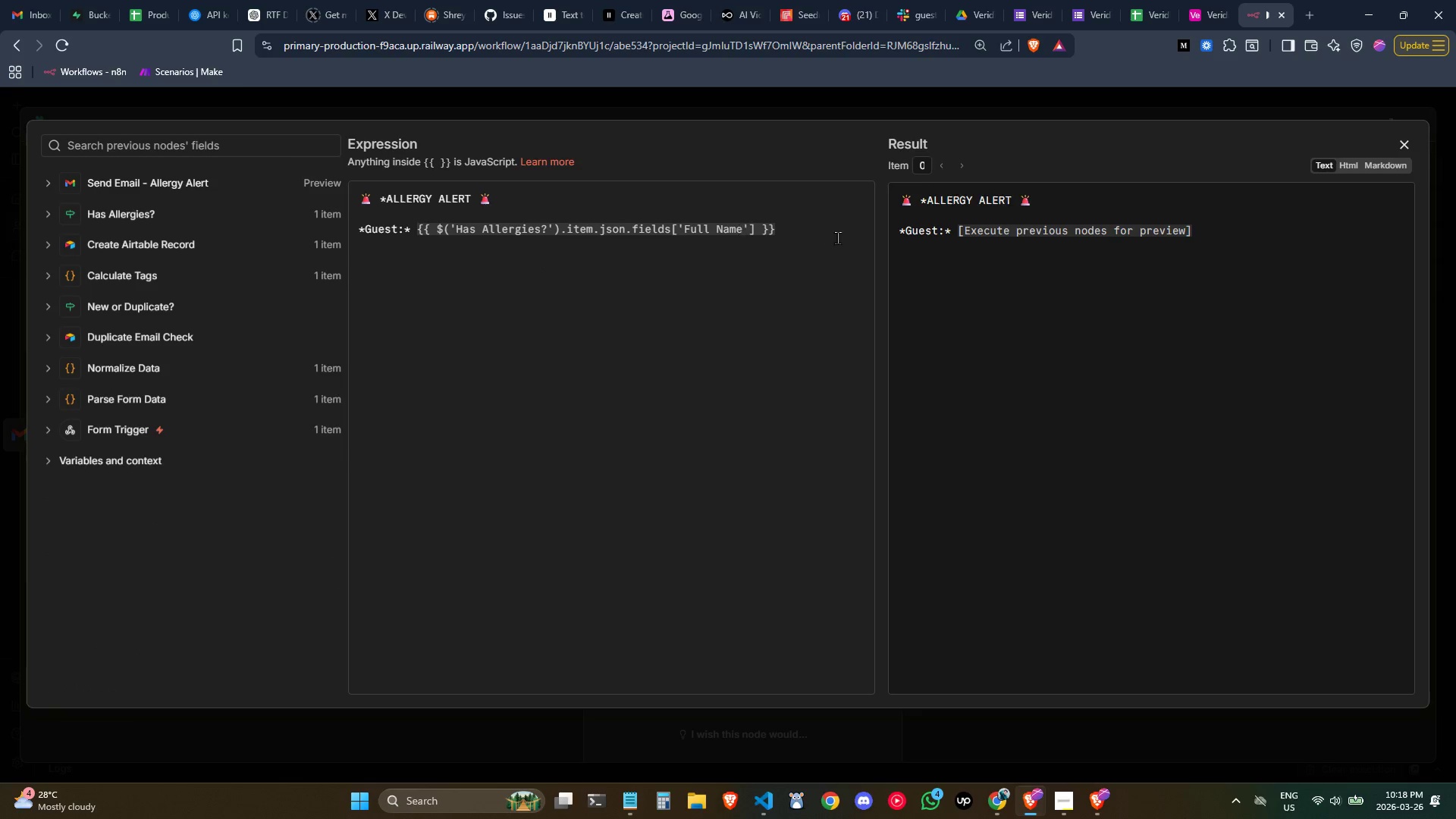 
key(Control+ControlLeft)
 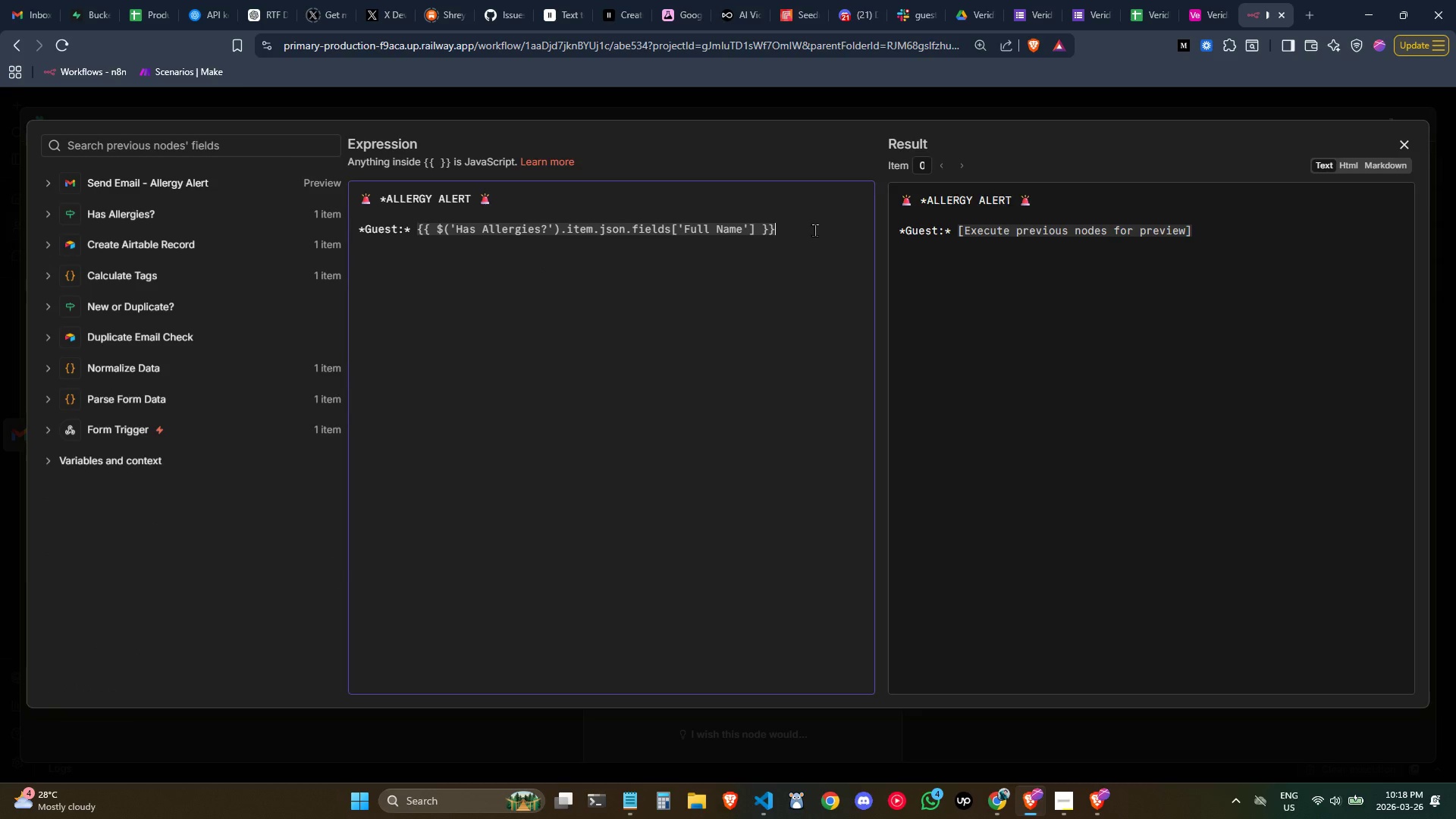 
left_click([814, 230])
 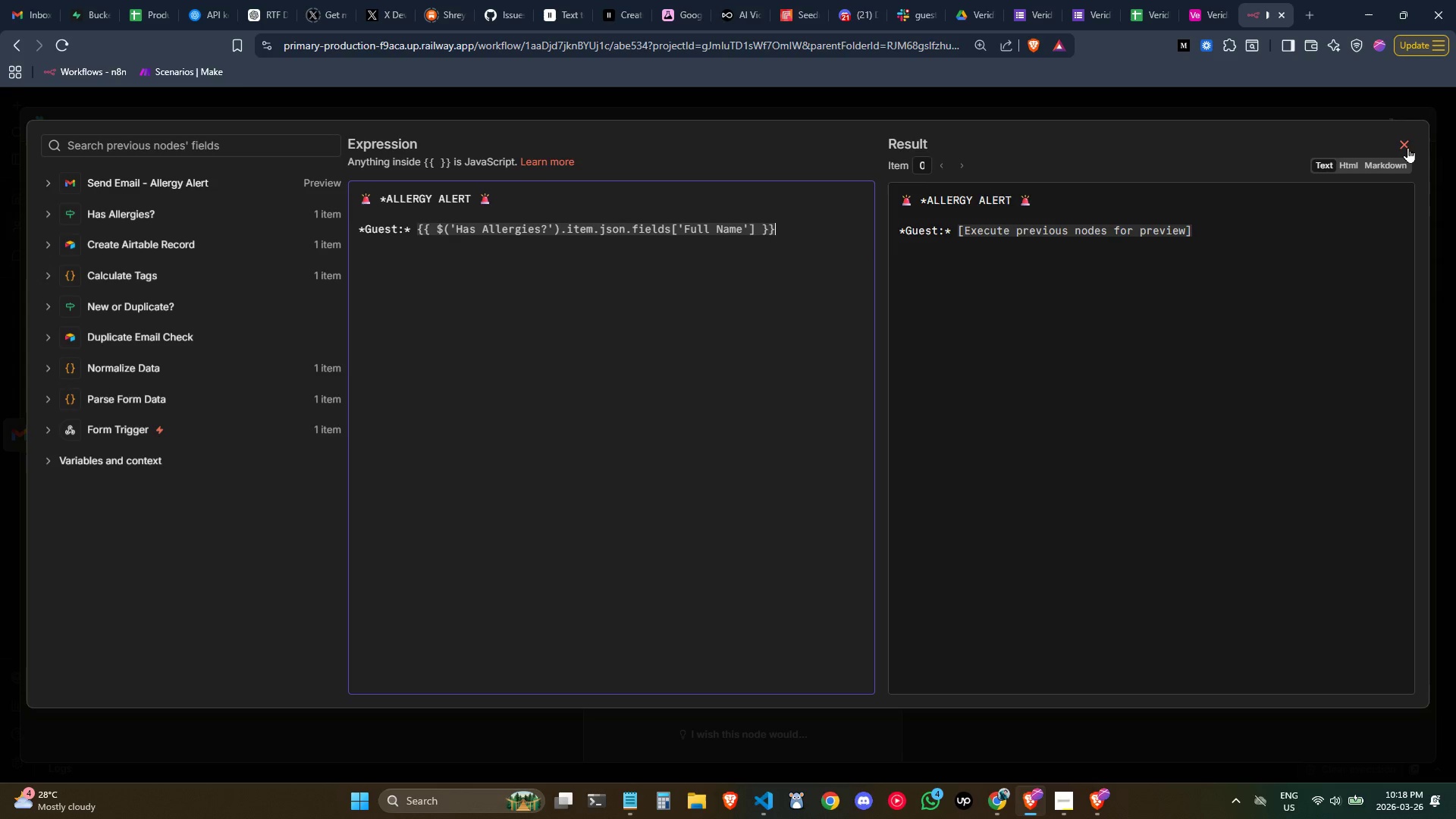 
wait(6.17)
 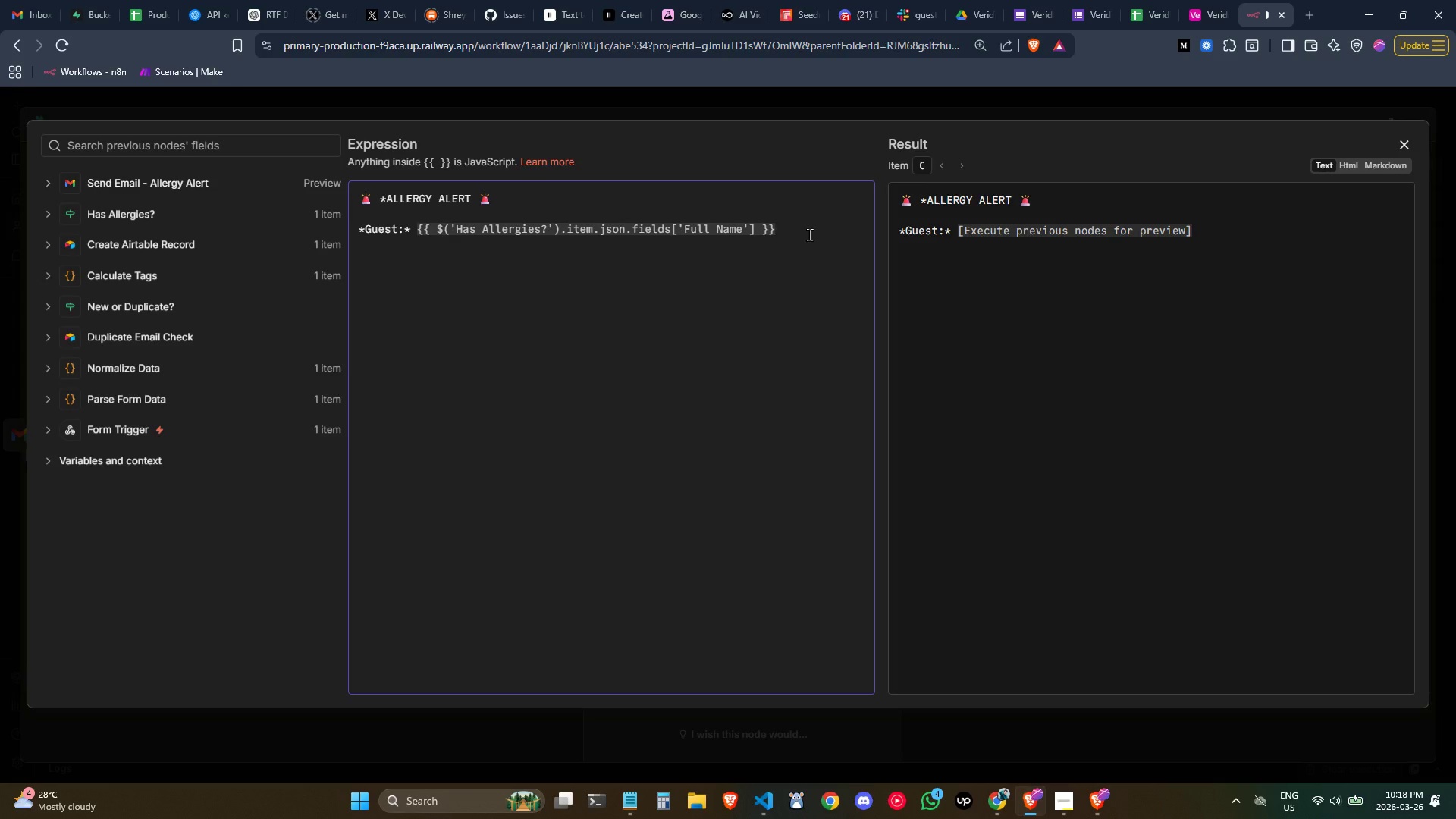 
key(Control+ControlLeft)
 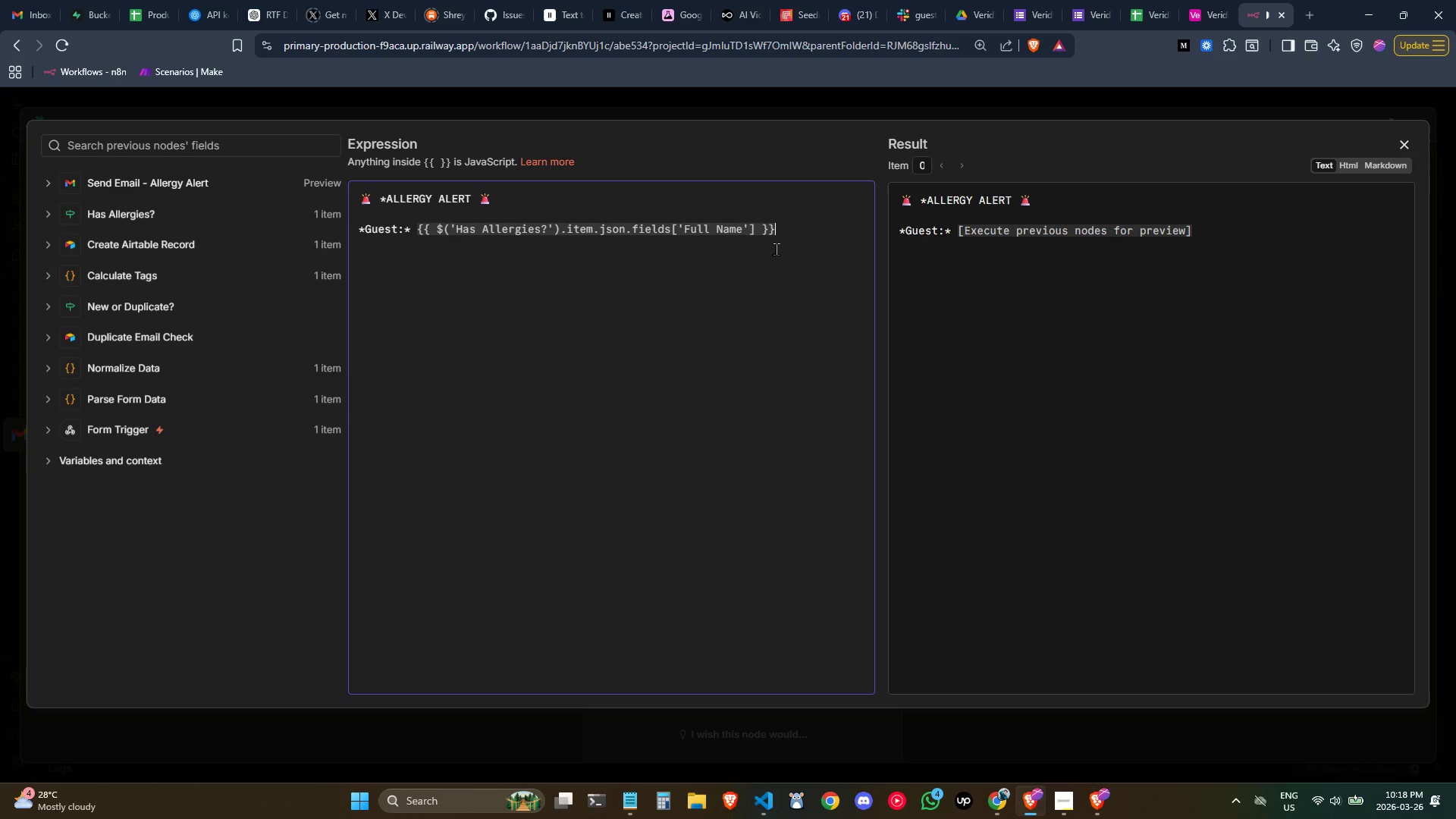 
key(Enter)
 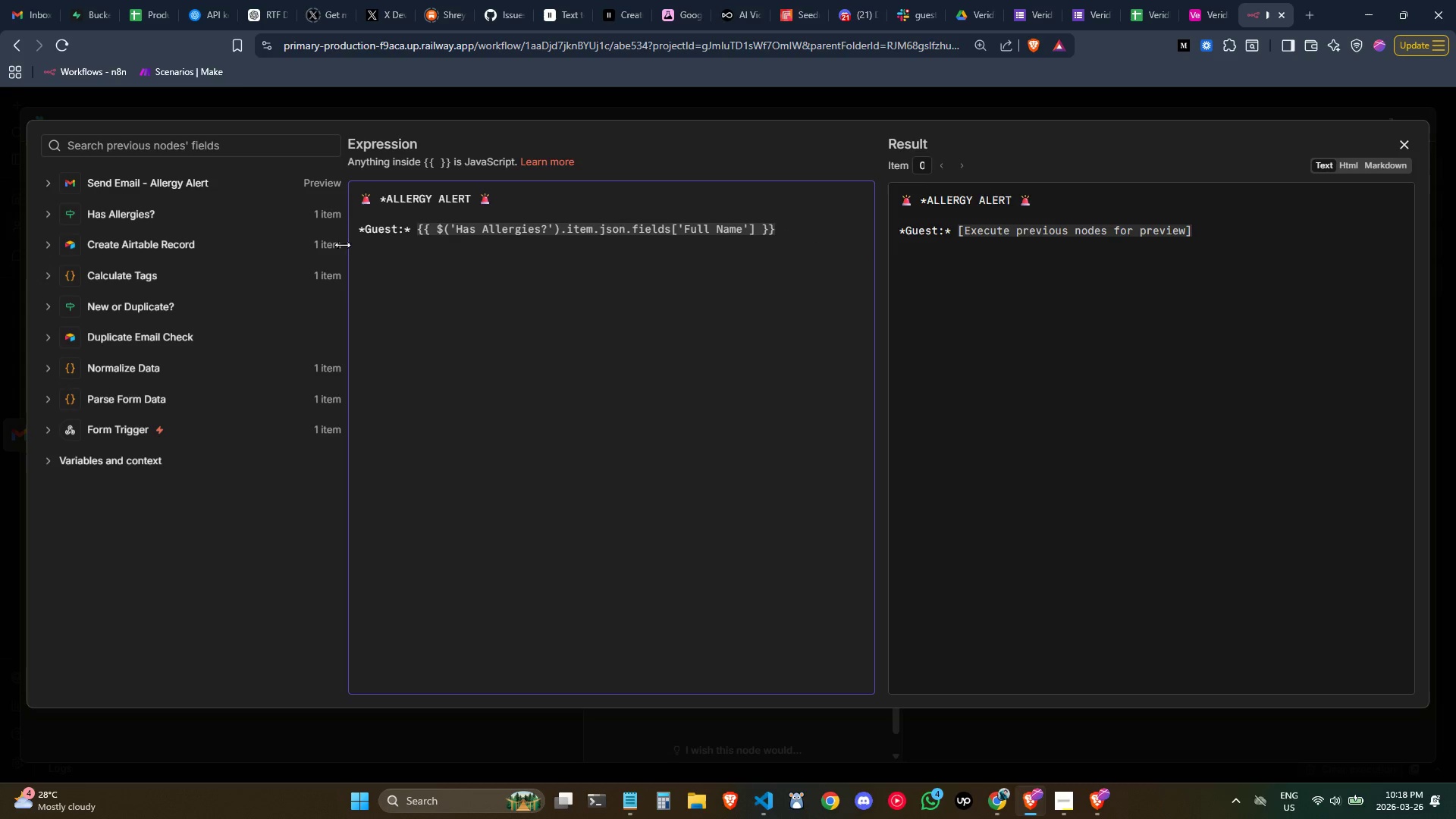 
left_click([144, 207])
 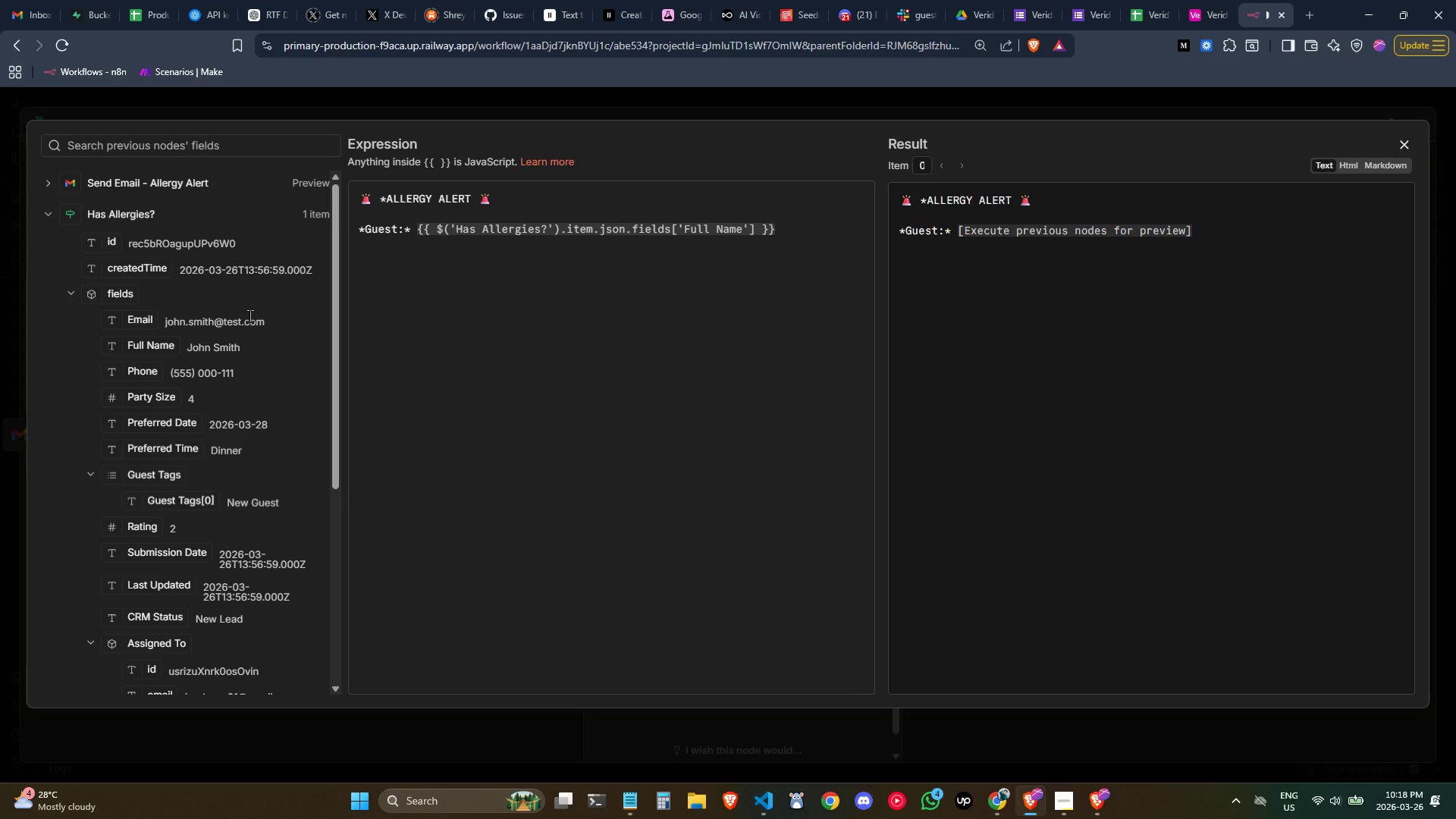 
wait(7.59)
 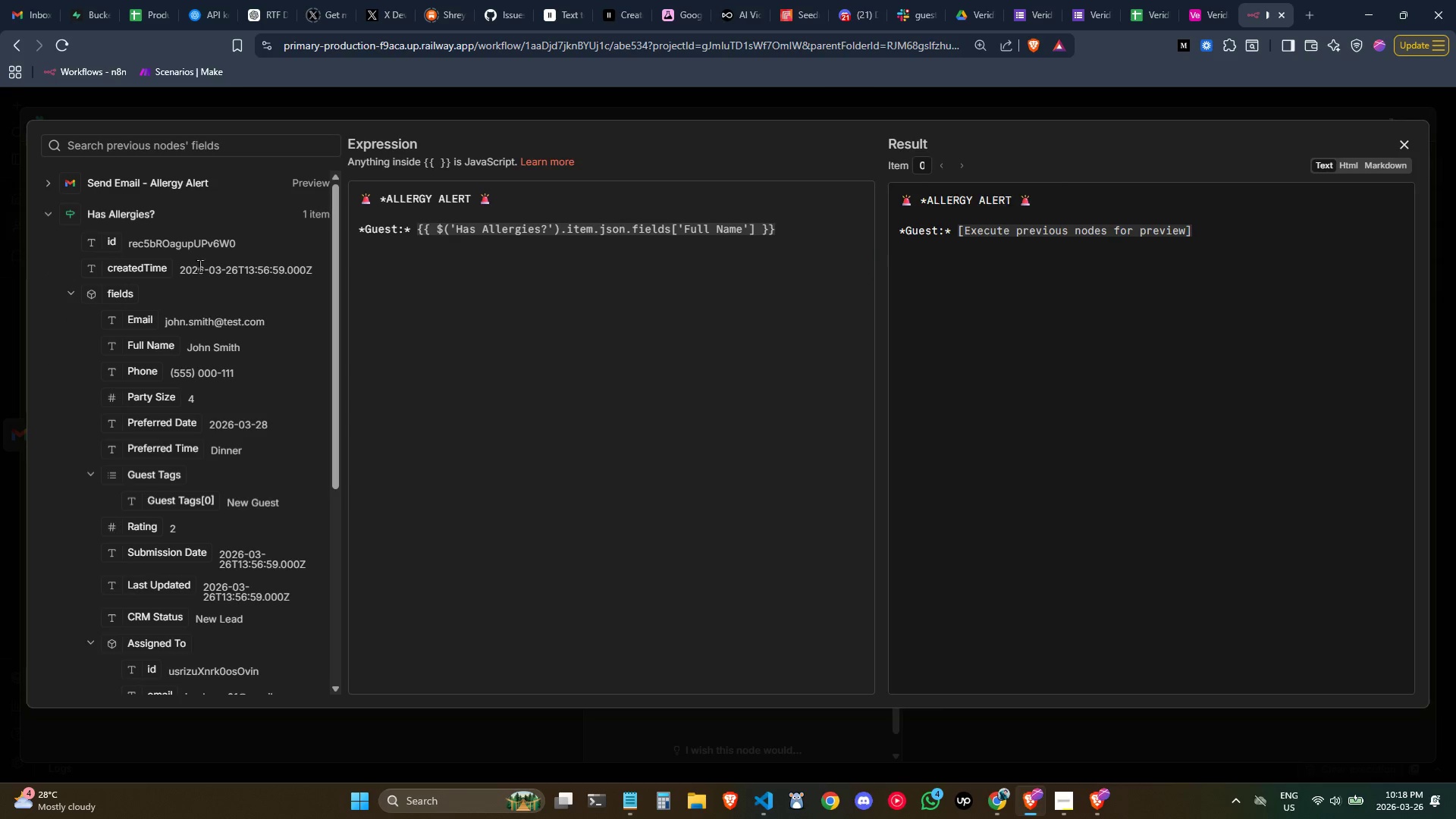 
type(*Ema)
 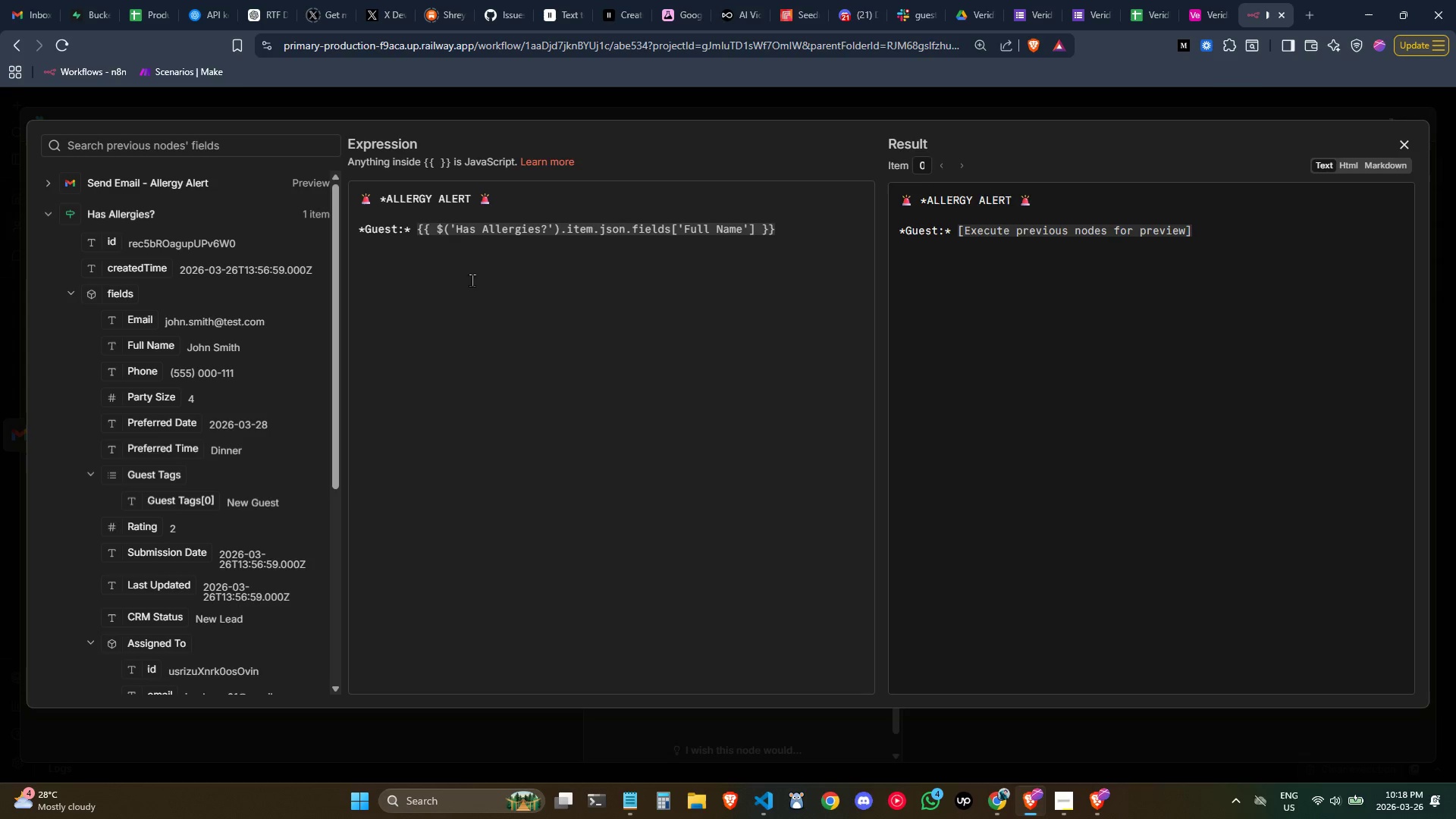 
left_click([615, 297])
 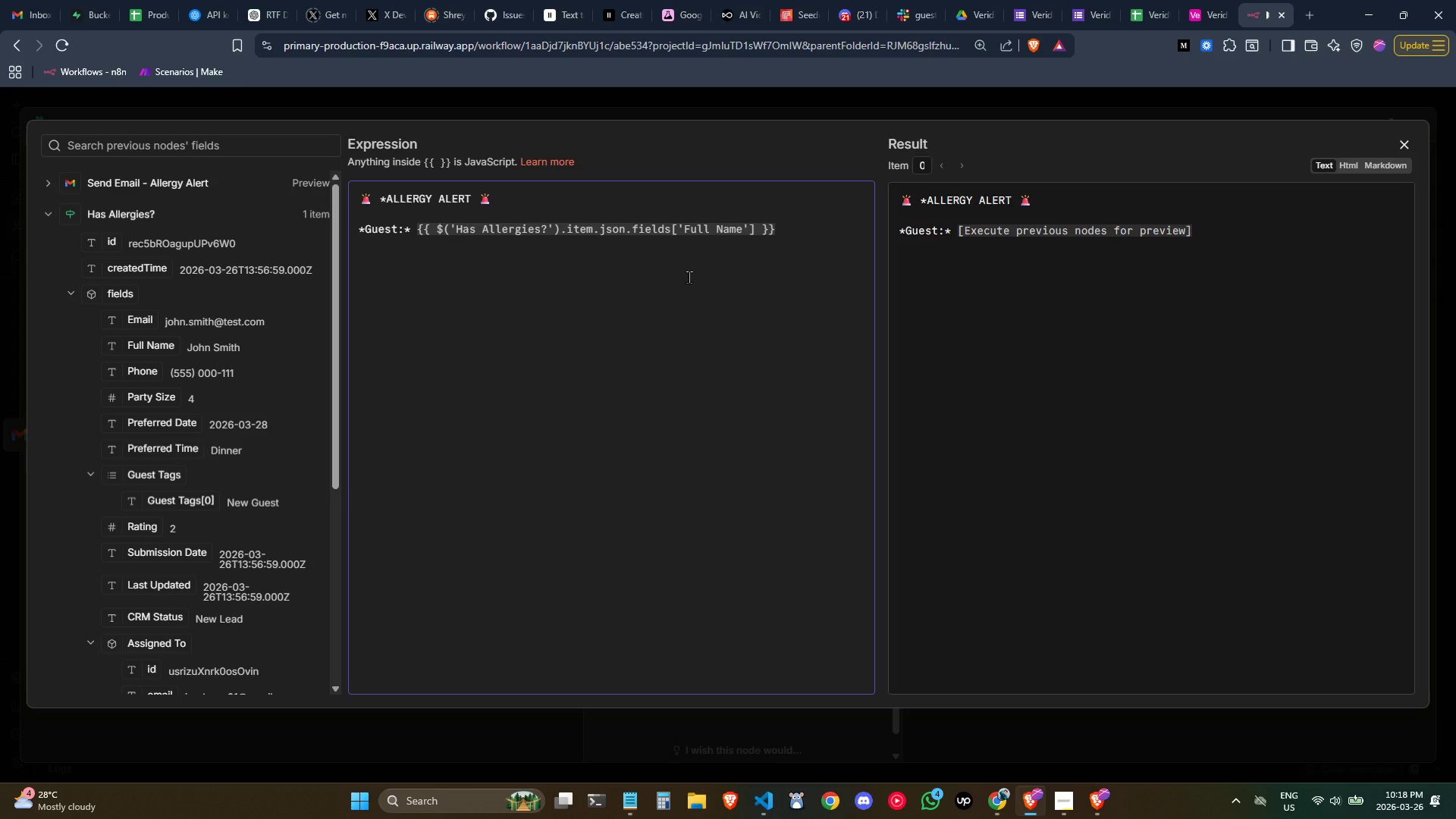 
type(*Email)
 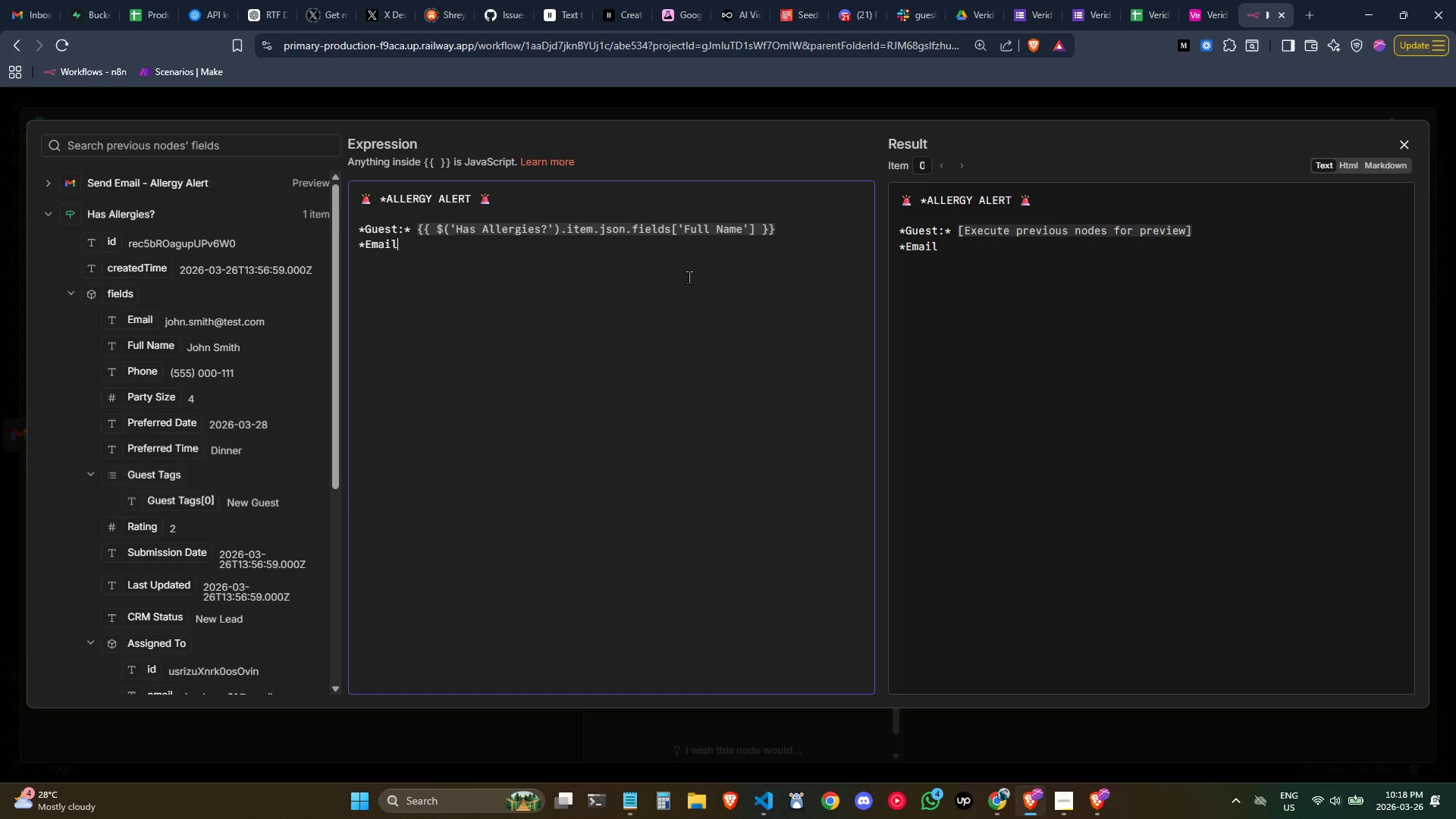 
key(Shift+ShiftLeft)
 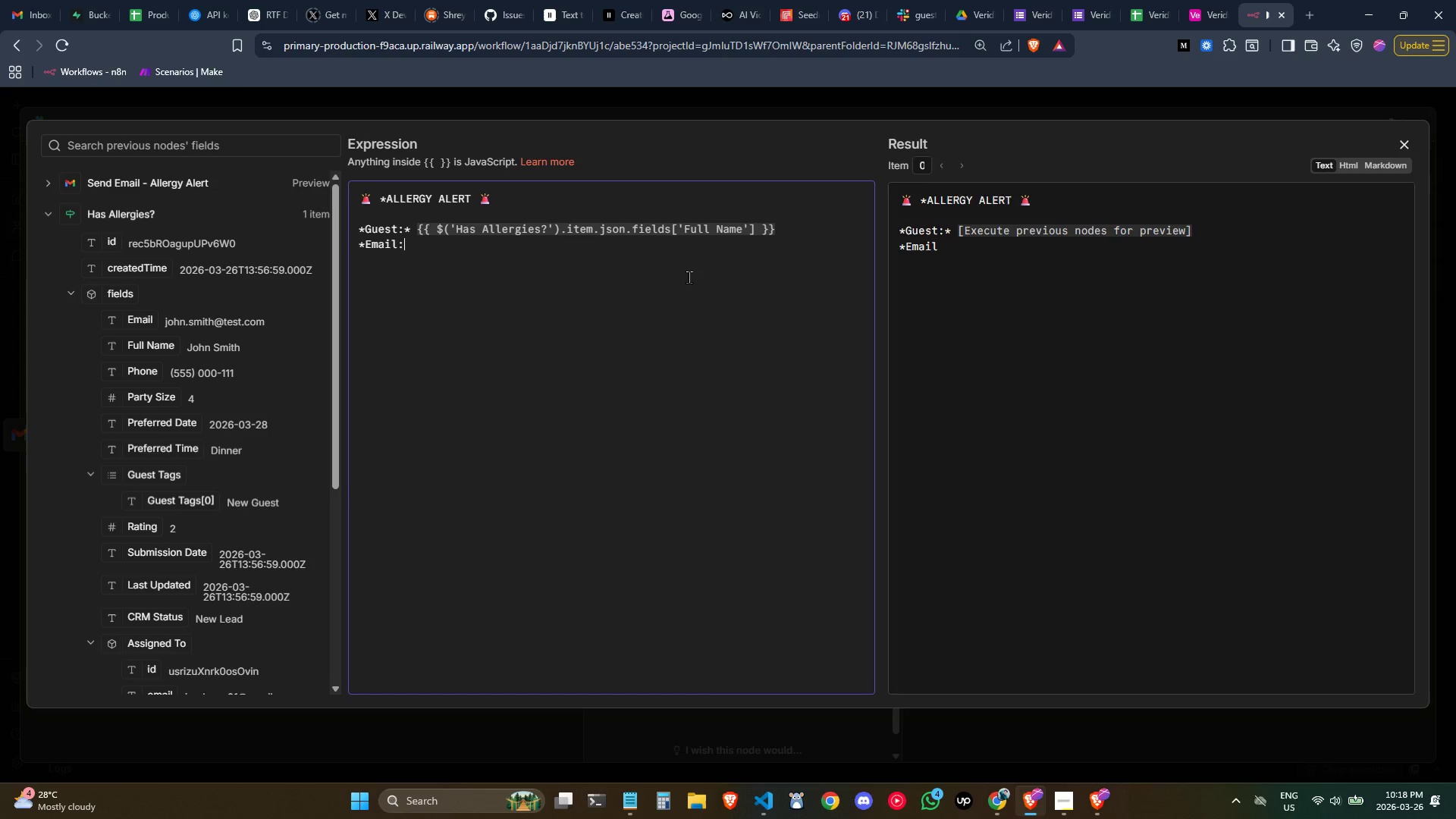 
key(Shift+Semicolon)
 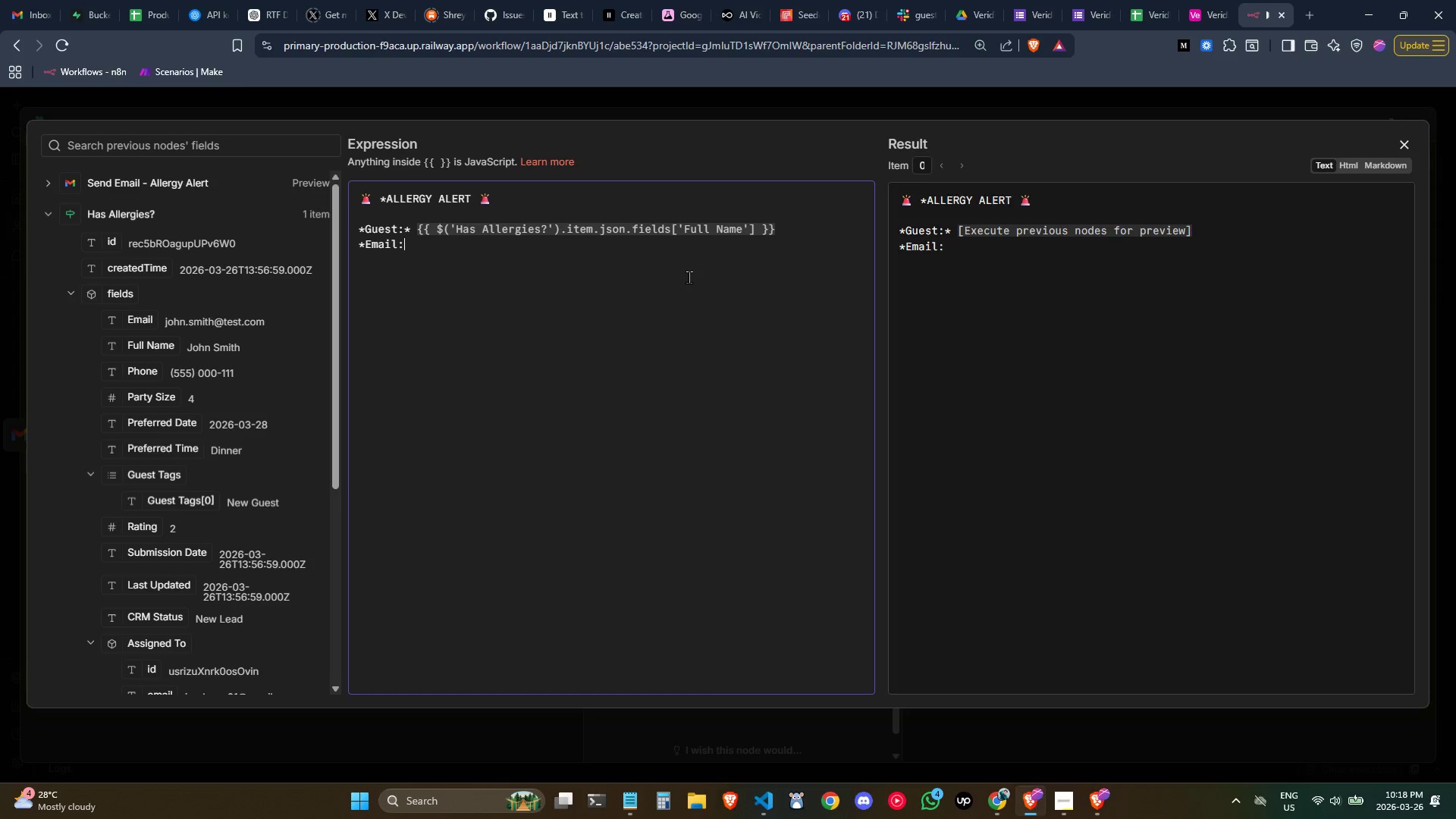 
key(Shift+8)
 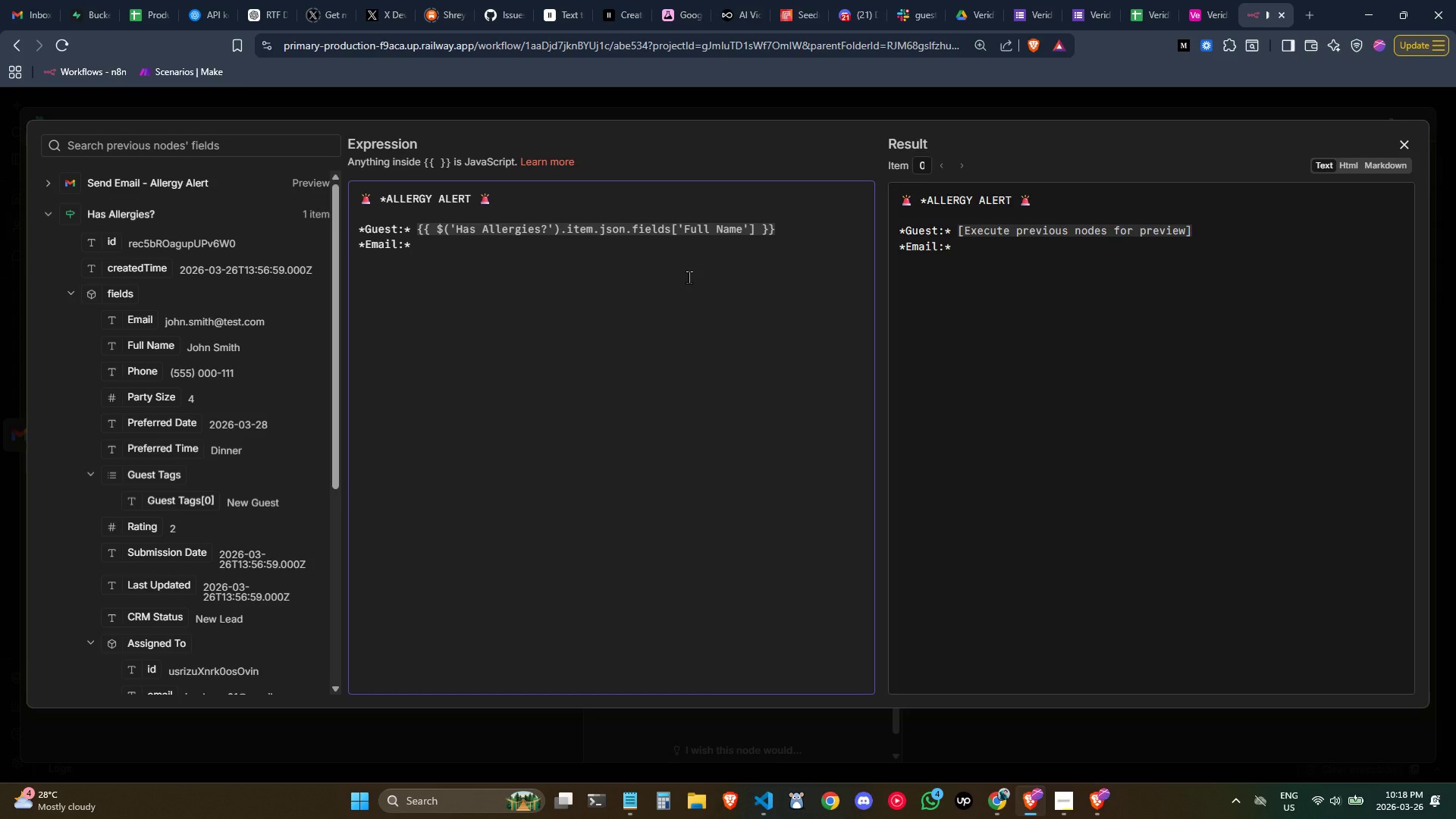 
key(Space)
 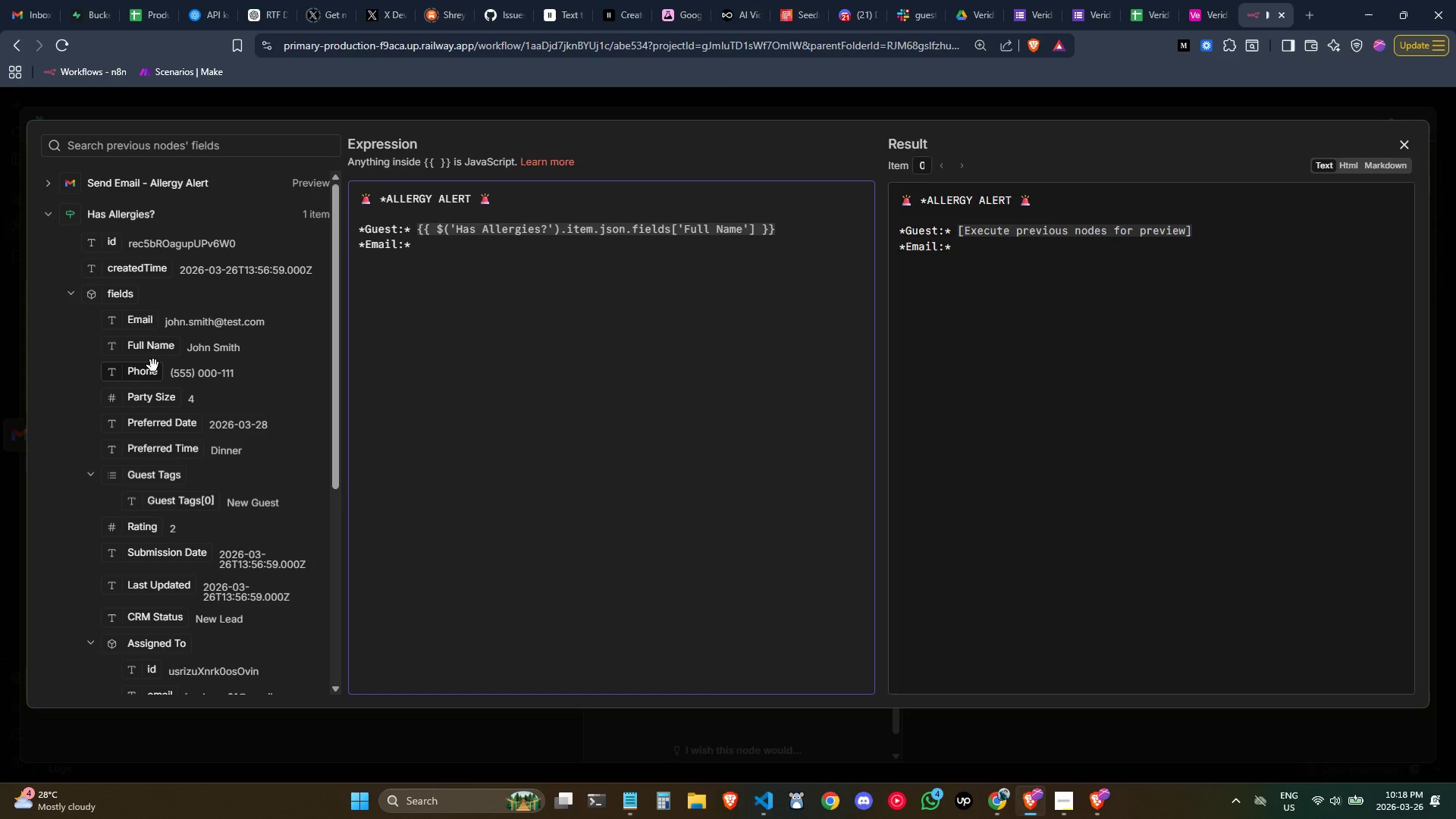 
left_click_drag(start_coordinate=[148, 319], to_coordinate=[430, 255])
 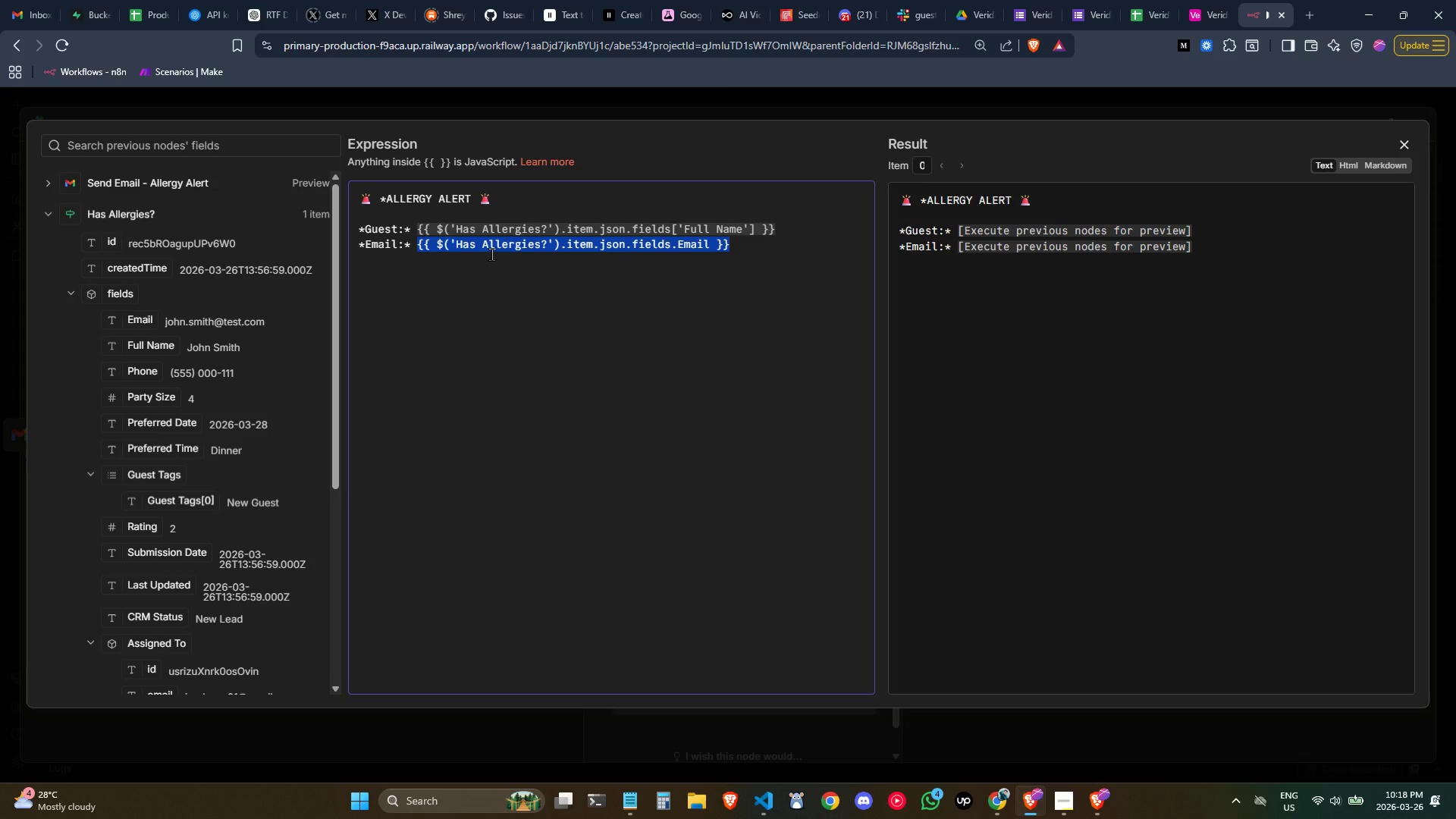 
wait(14.45)
 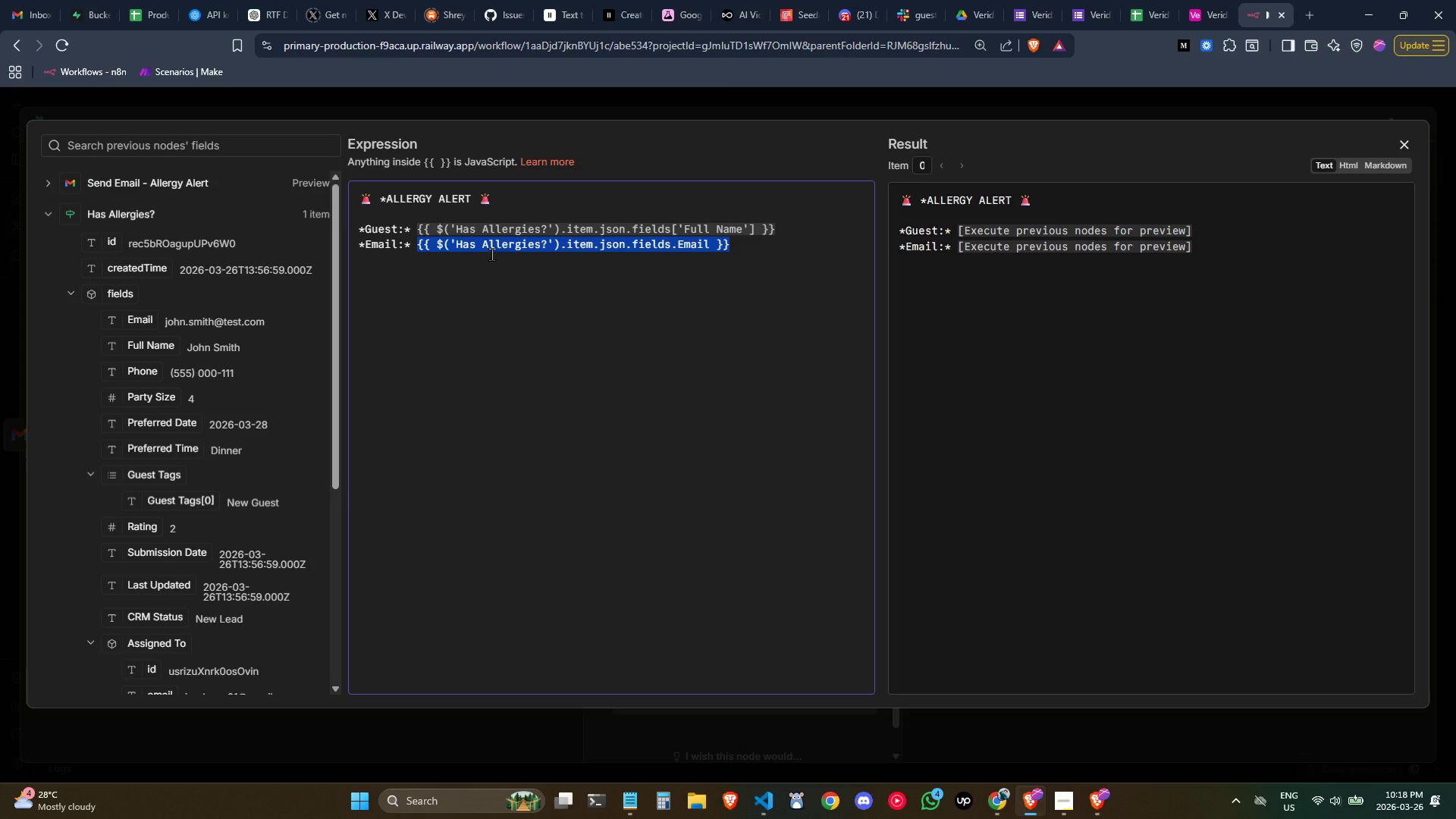 
left_click([734, 240])
 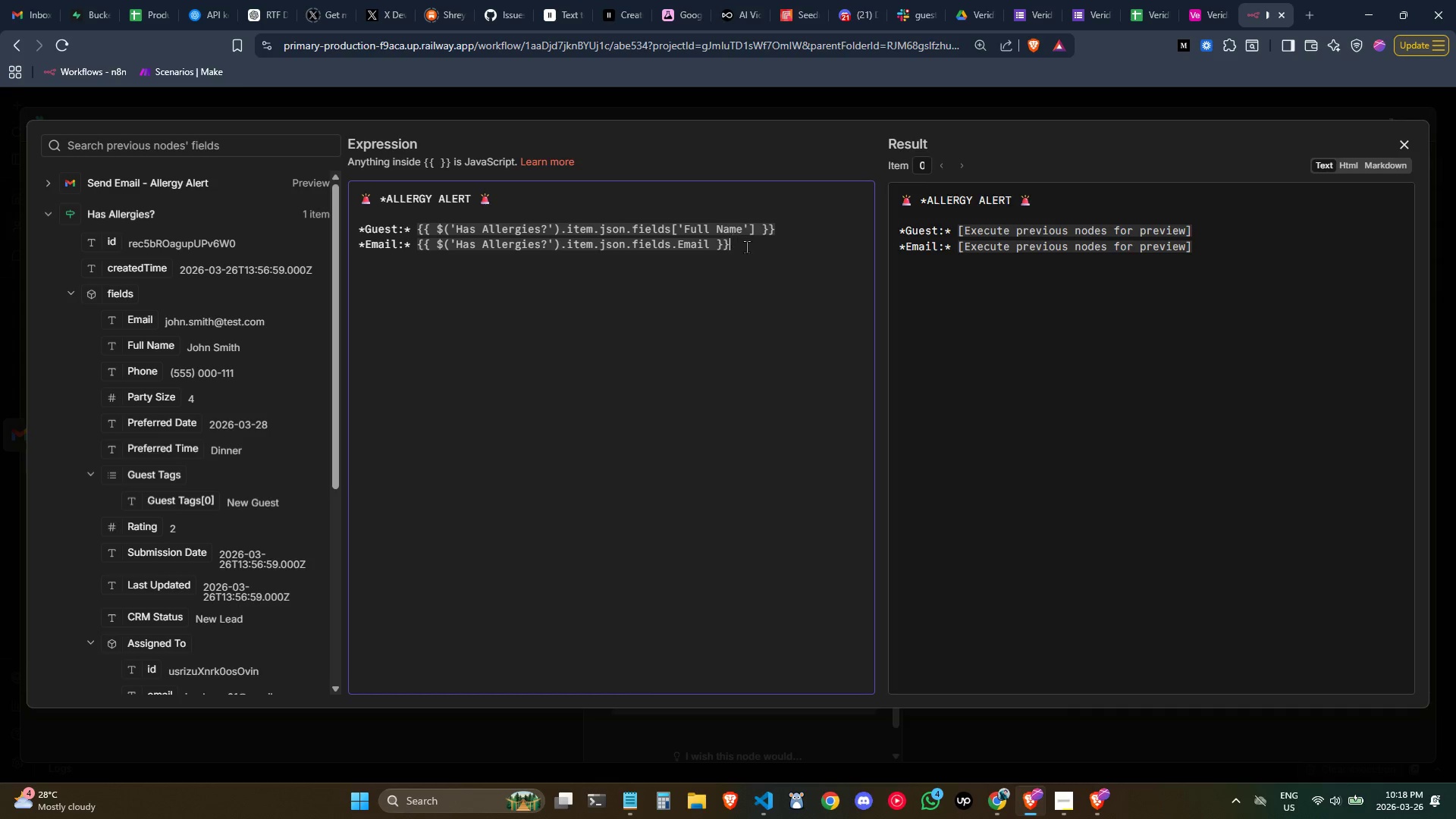 
key(Control+ControlLeft)
 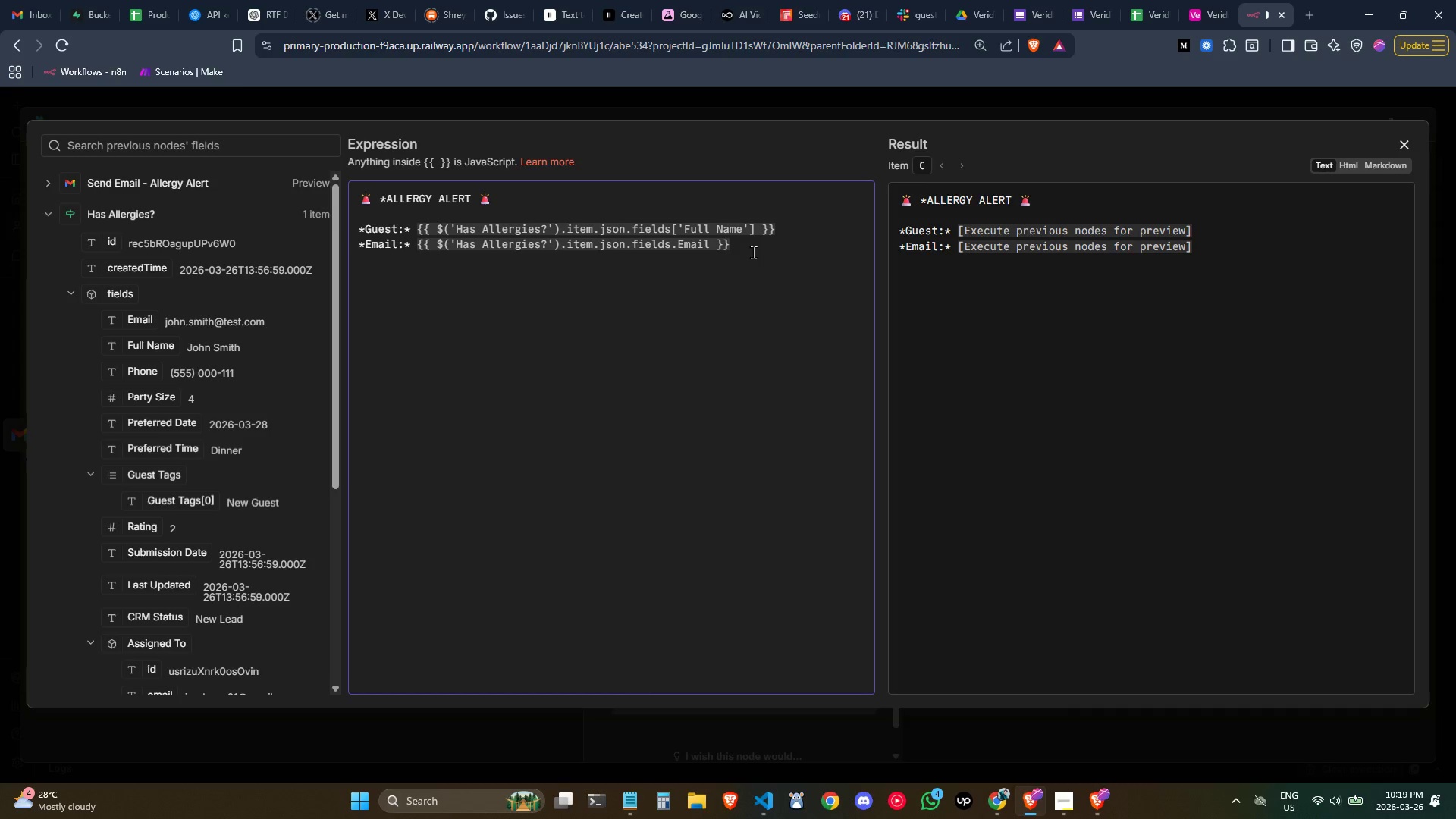 
key(Enter)
 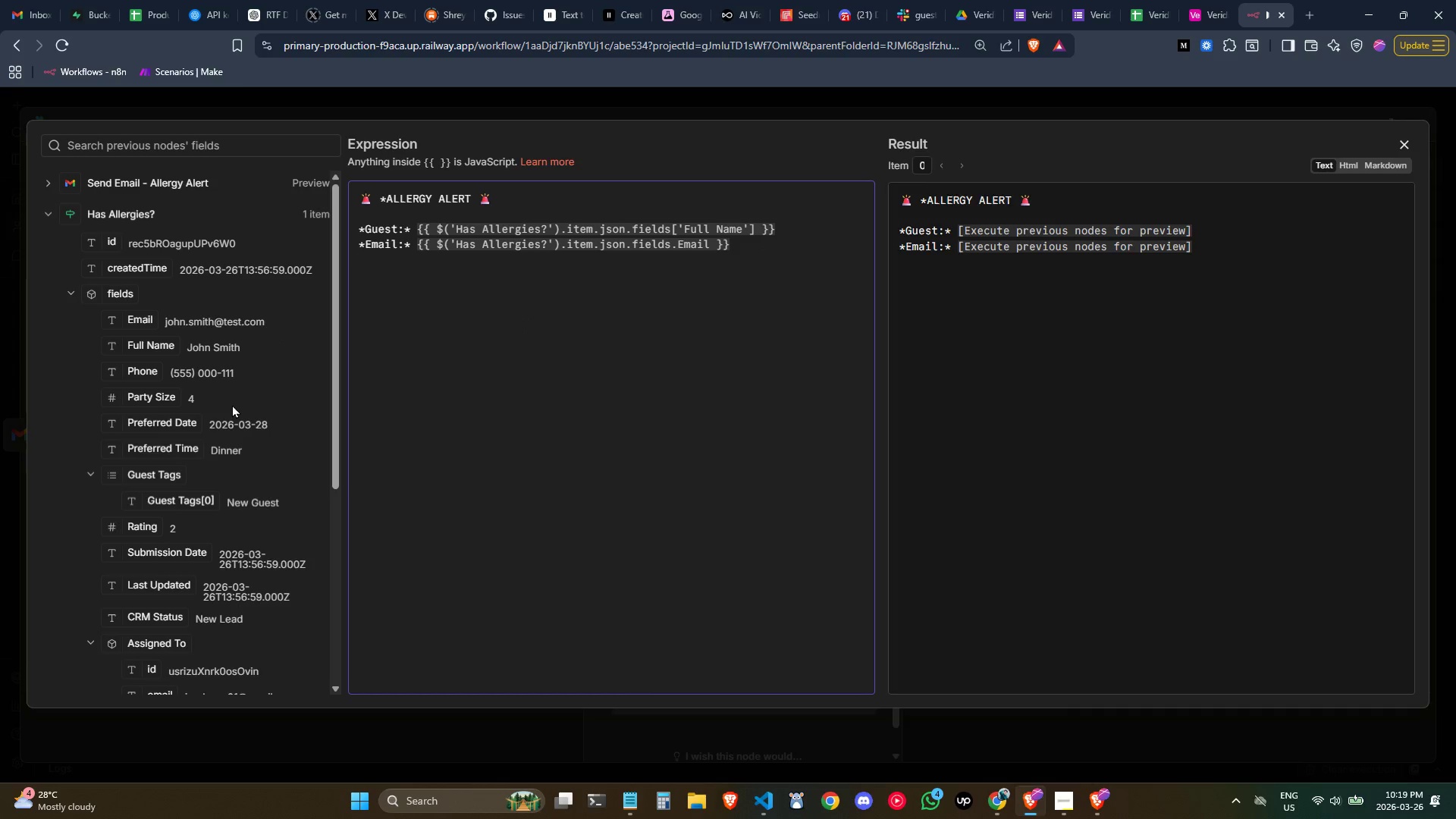 
wait(9.72)
 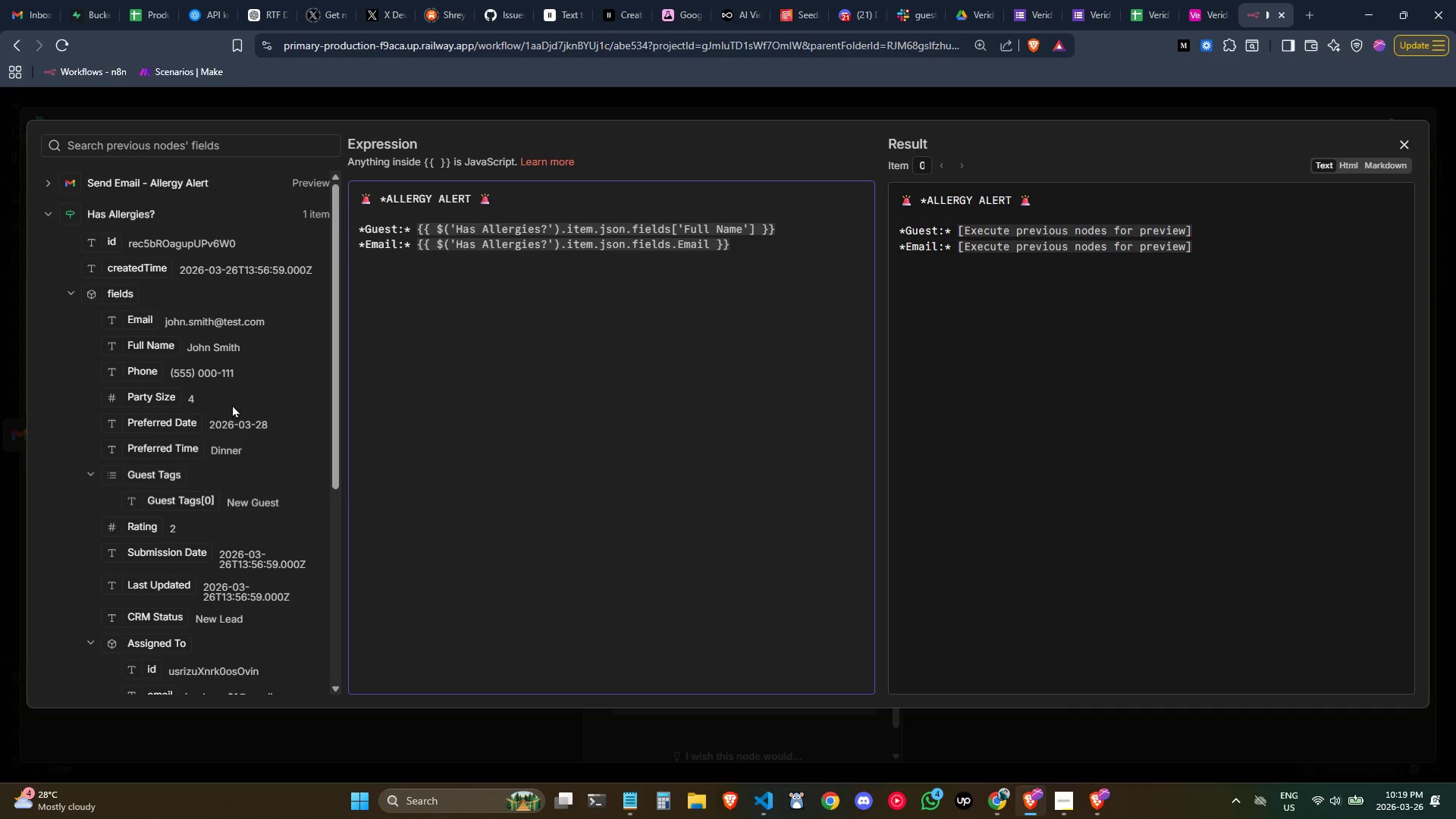 
scroll: coordinate [204, 423], scroll_direction: down, amount: 1.0
 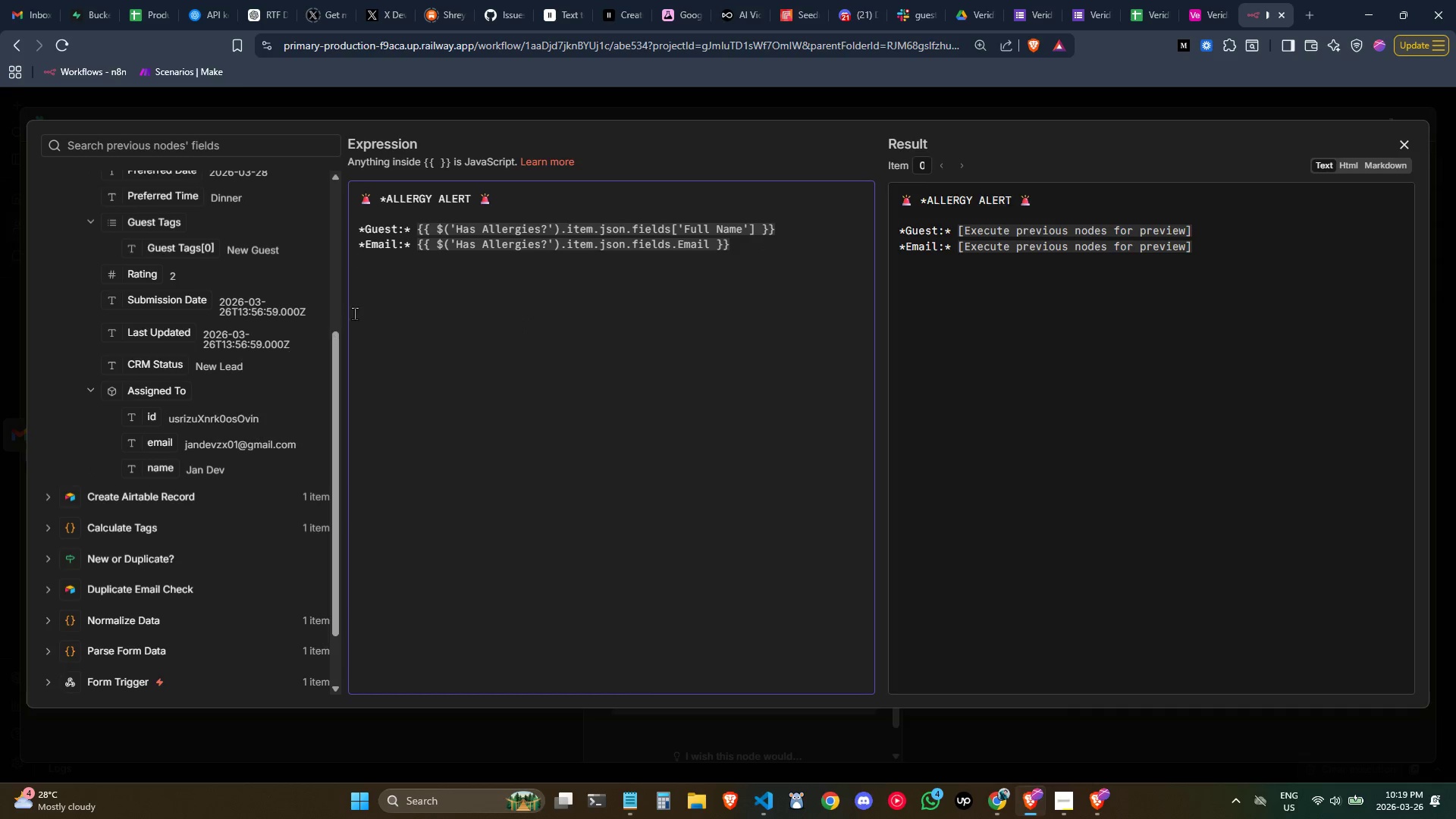 
left_click([400, 265])
 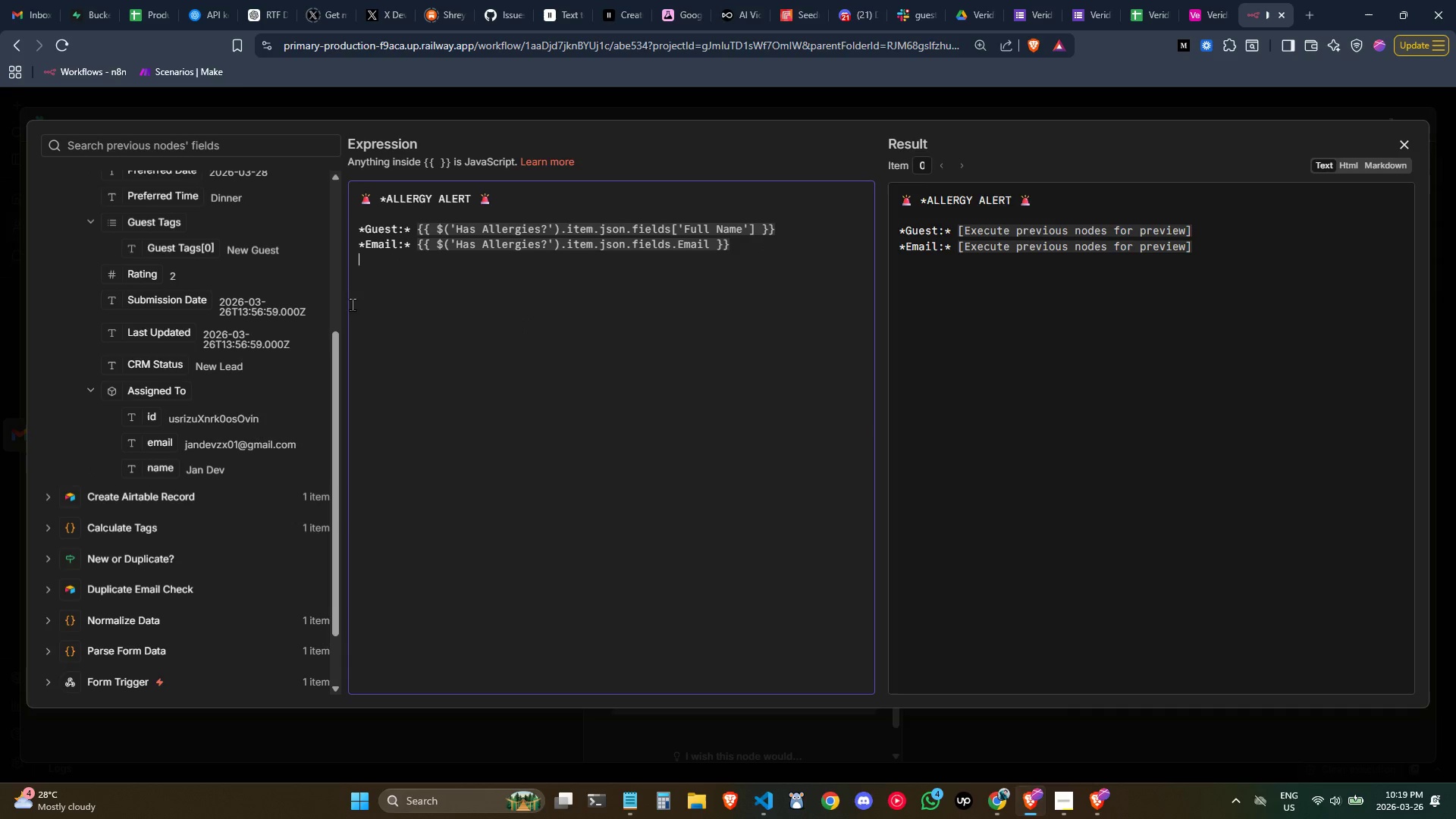 
scroll: coordinate [218, 354], scroll_direction: up, amount: 2.0
 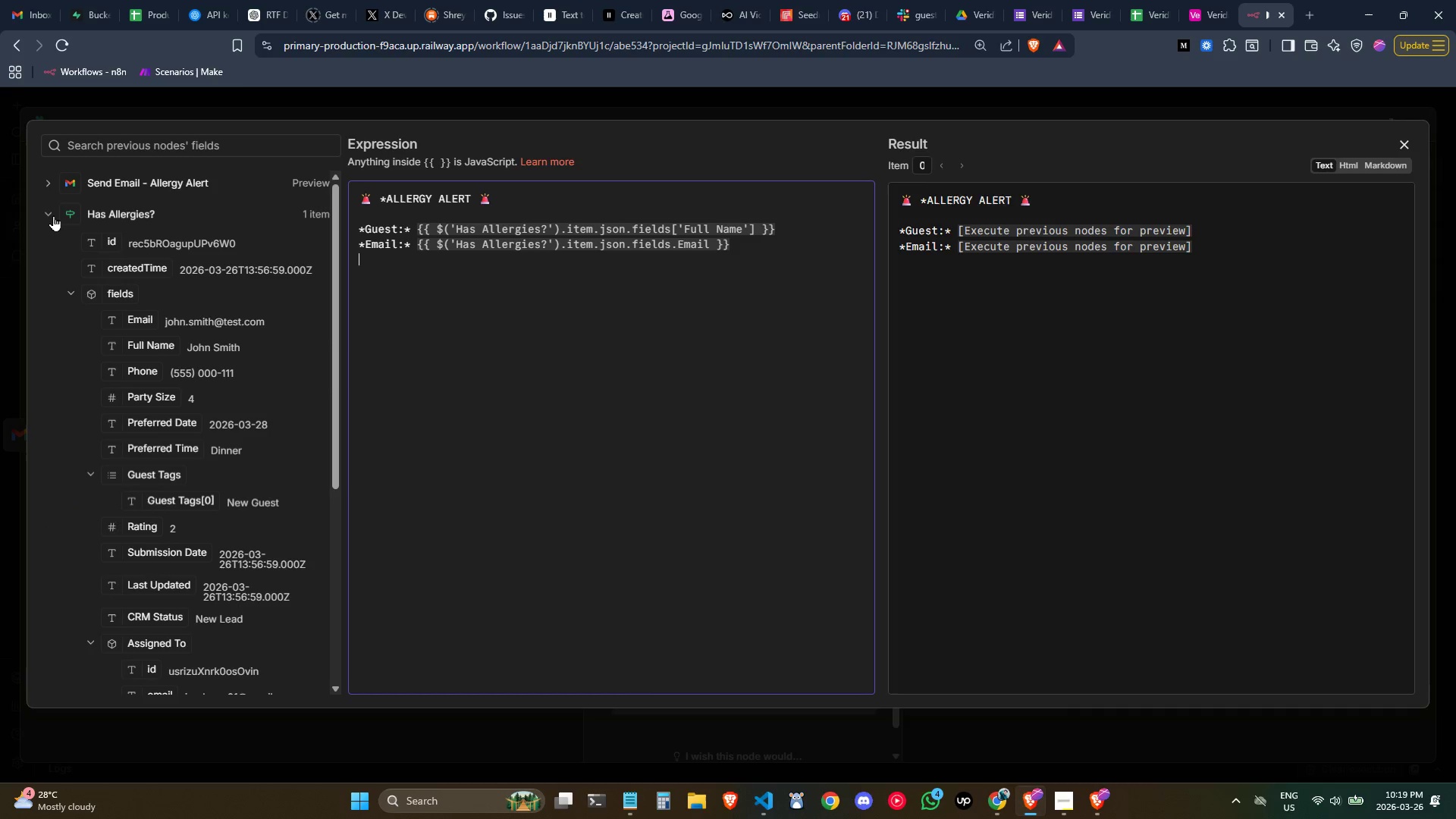 
left_click([53, 215])
 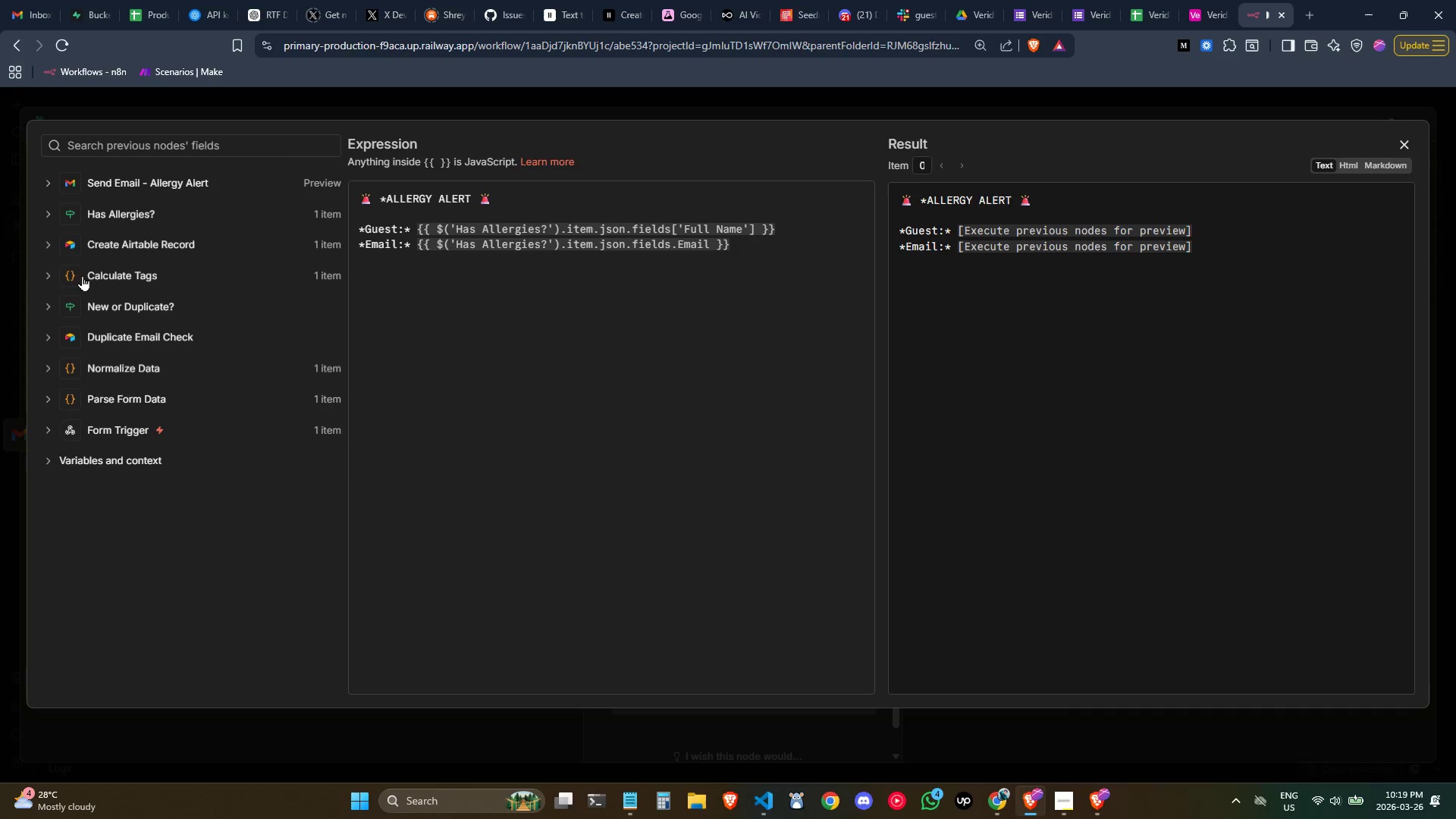 
left_click([108, 279])
 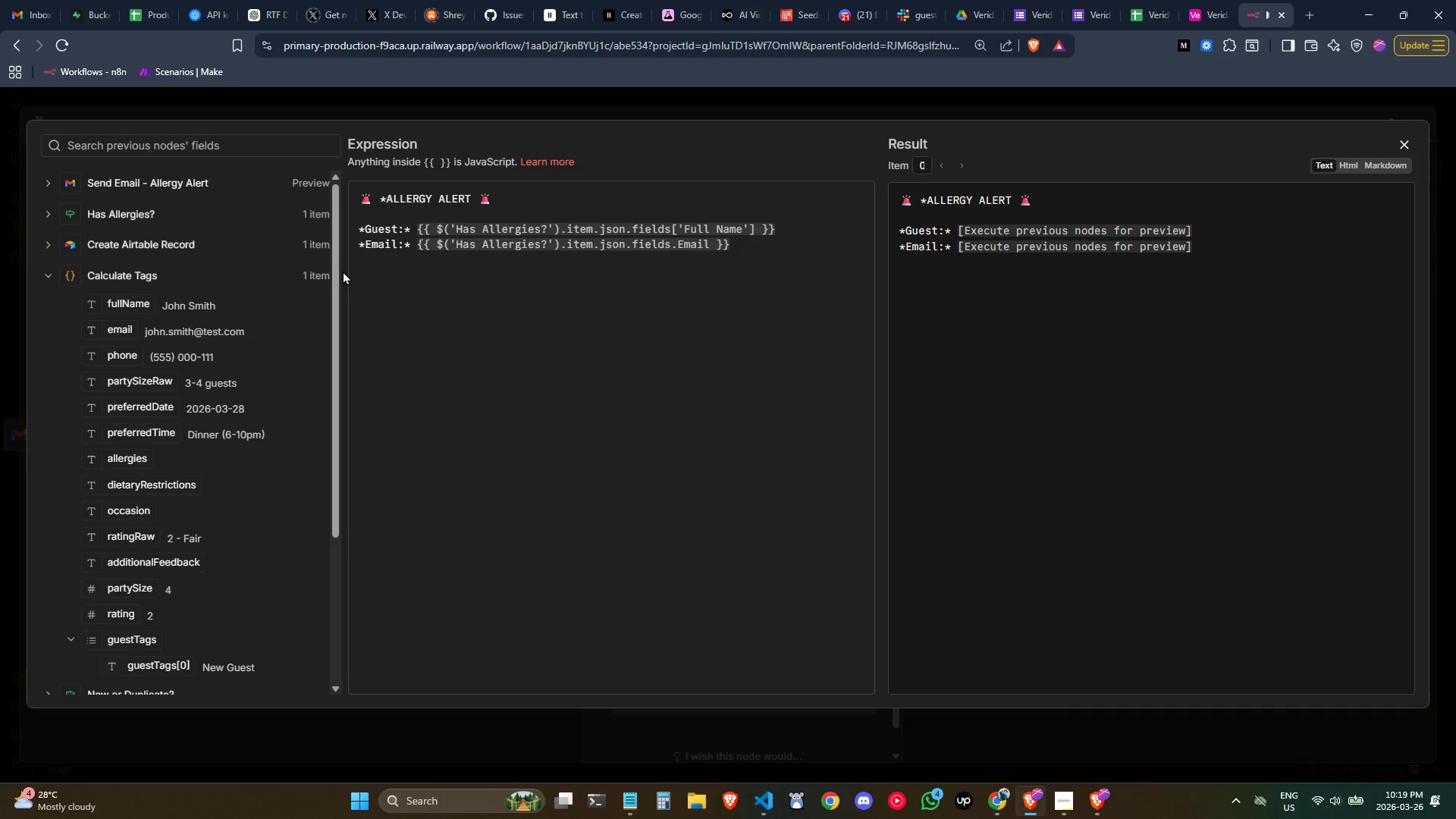 
left_click([442, 265])
 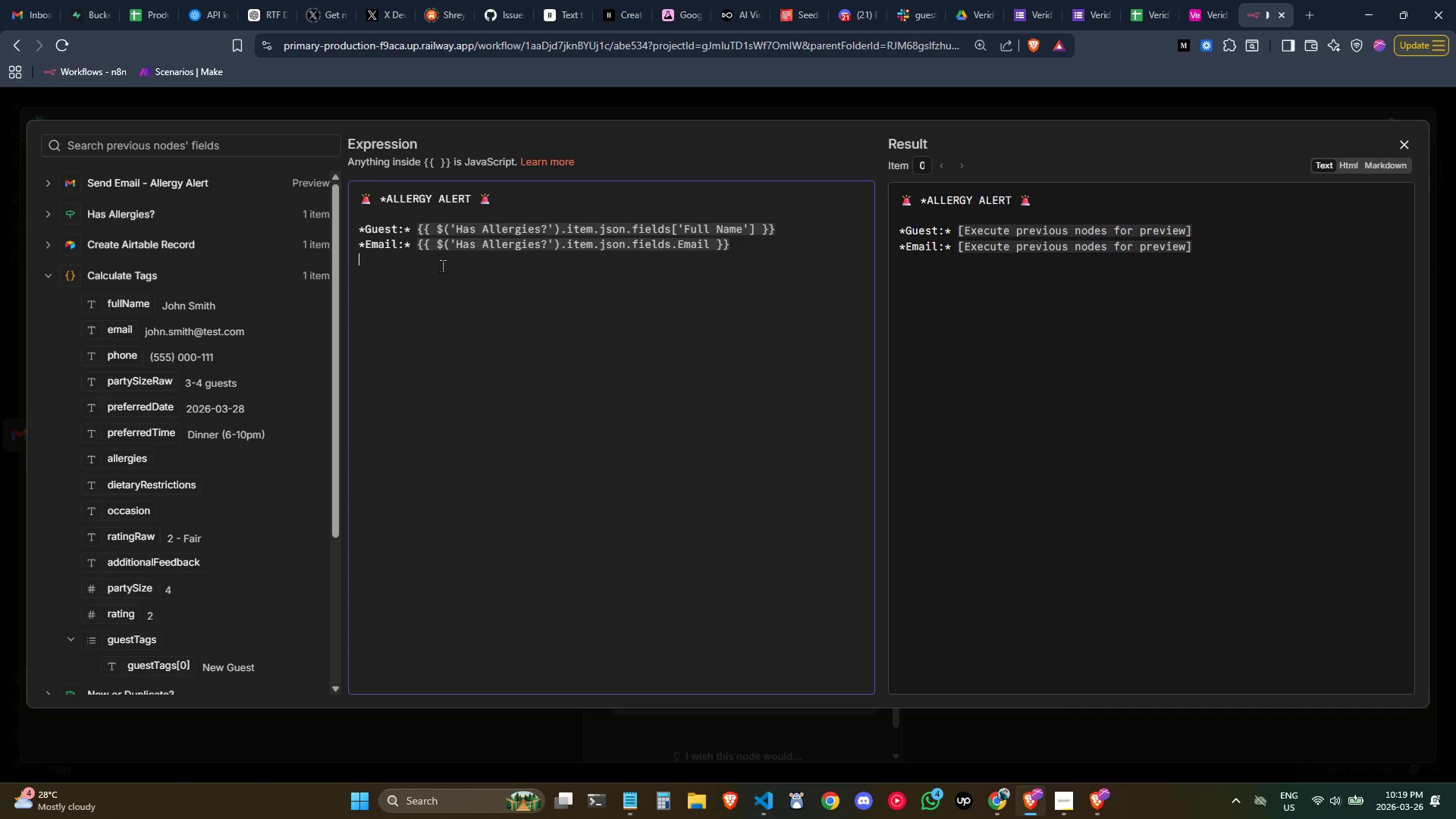 
key(Control+ControlLeft)
 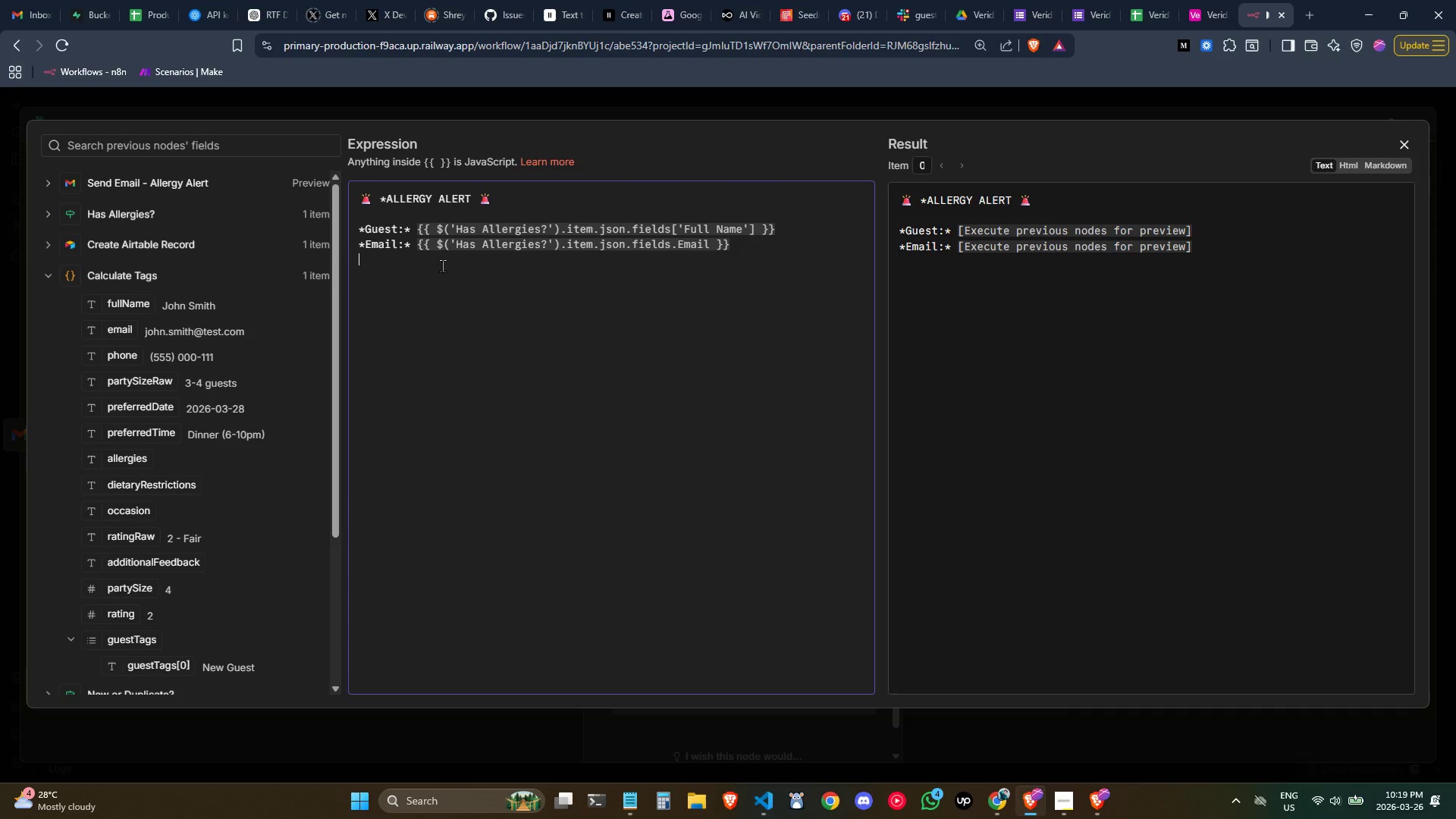 
type(*Allergies*)
 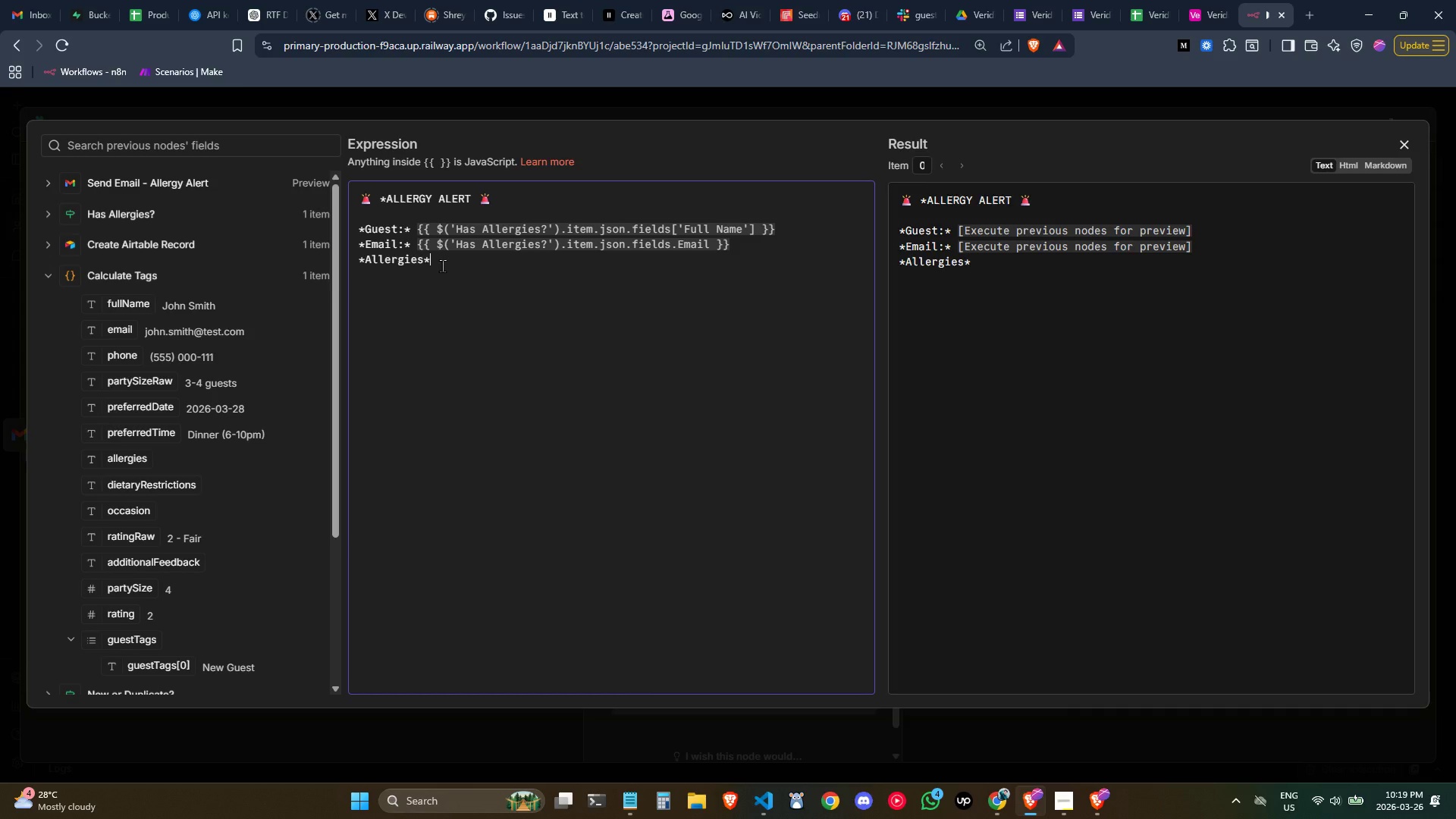 
key(ArrowLeft)
 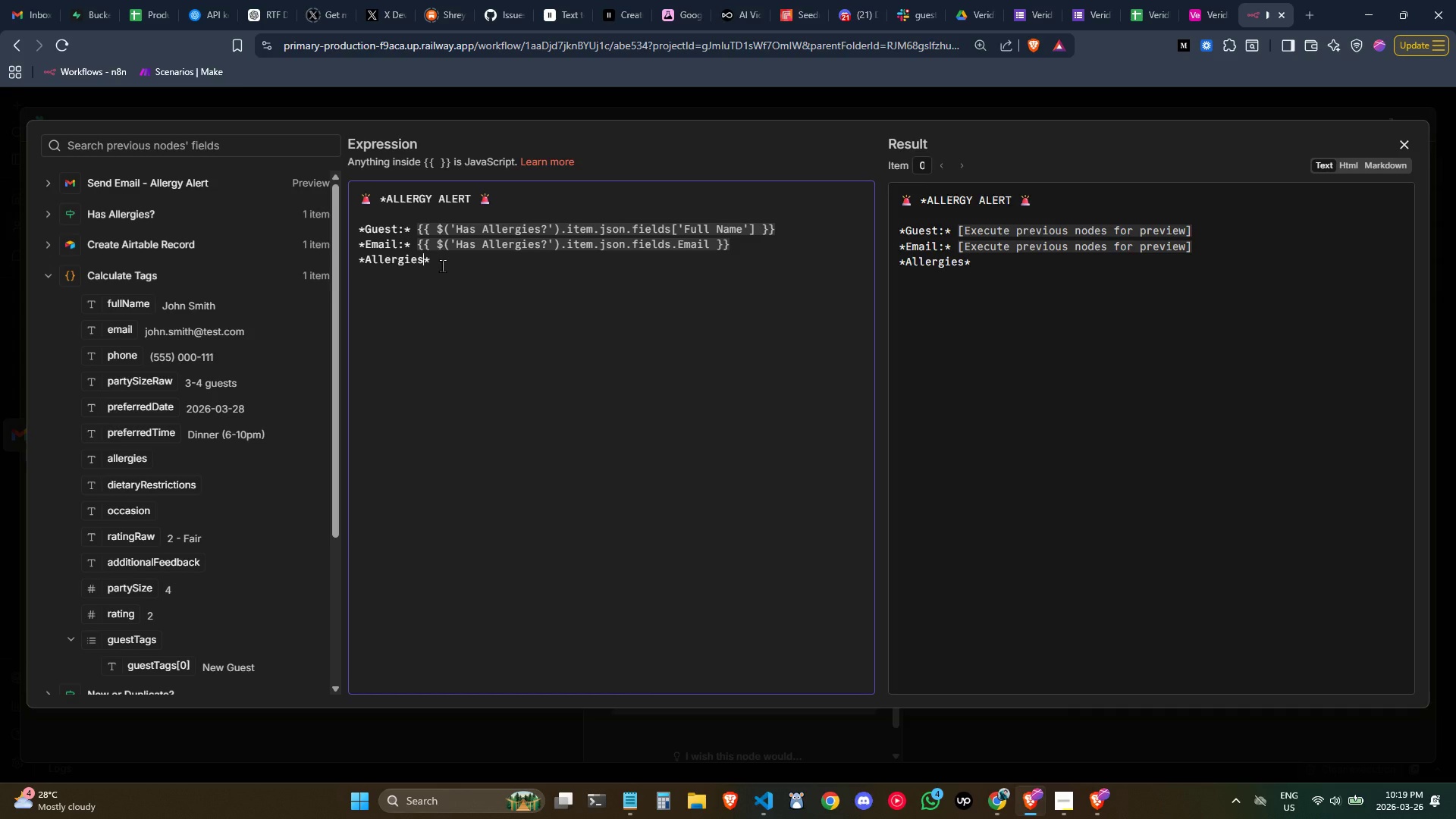 
key(Shift+ShiftLeft)
 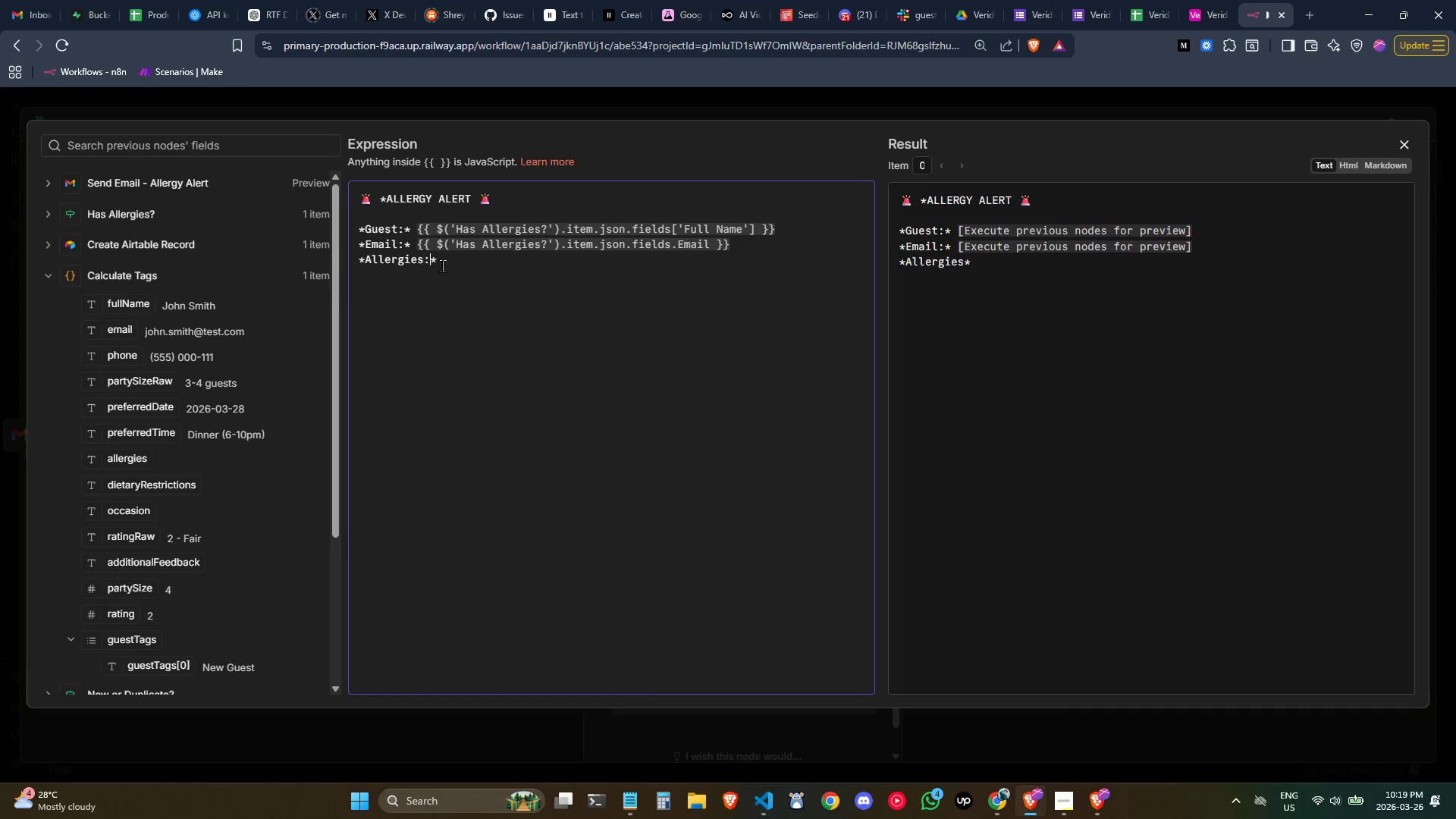 
key(Shift+Semicolon)
 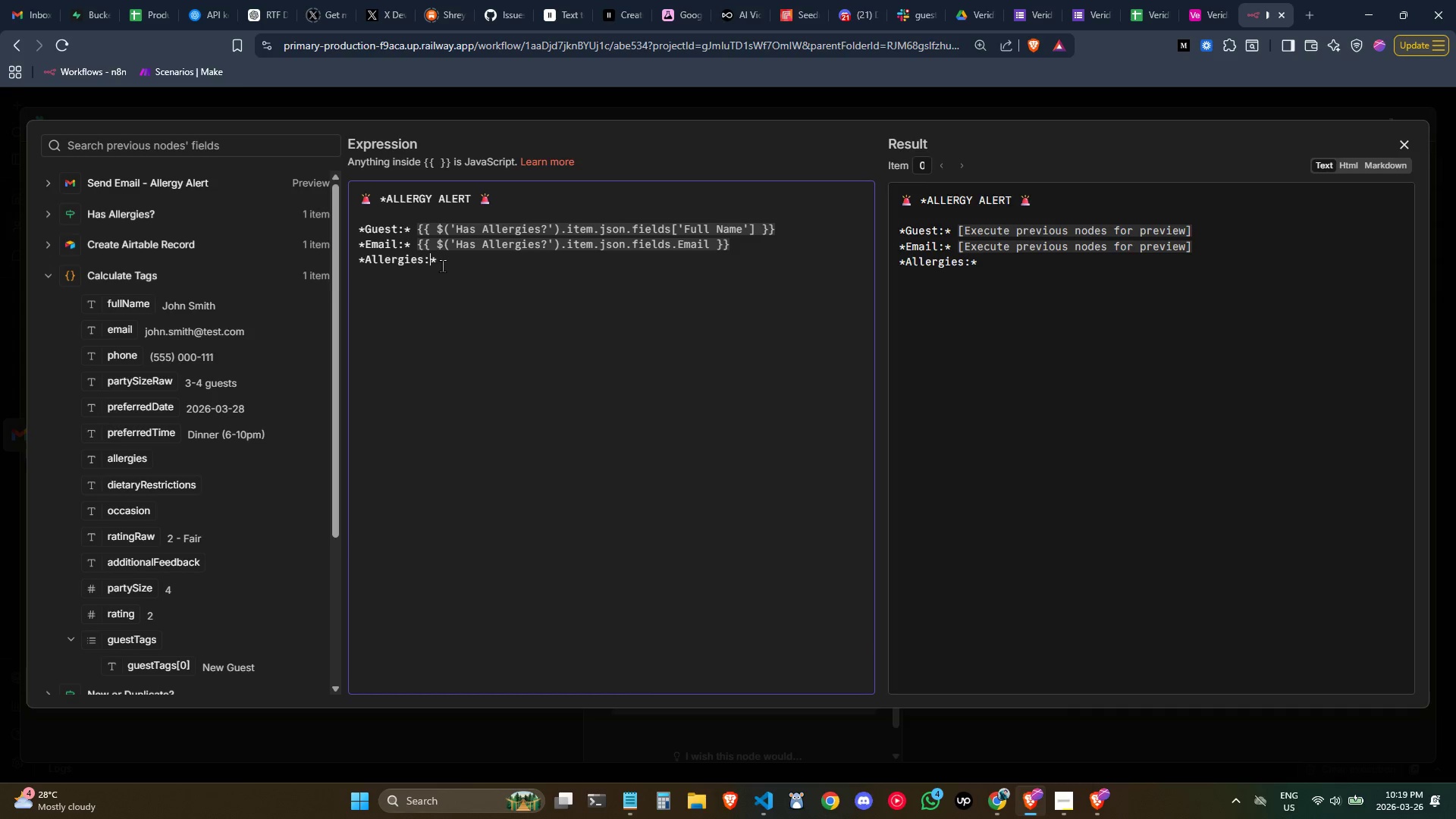 
key(ArrowRight)
 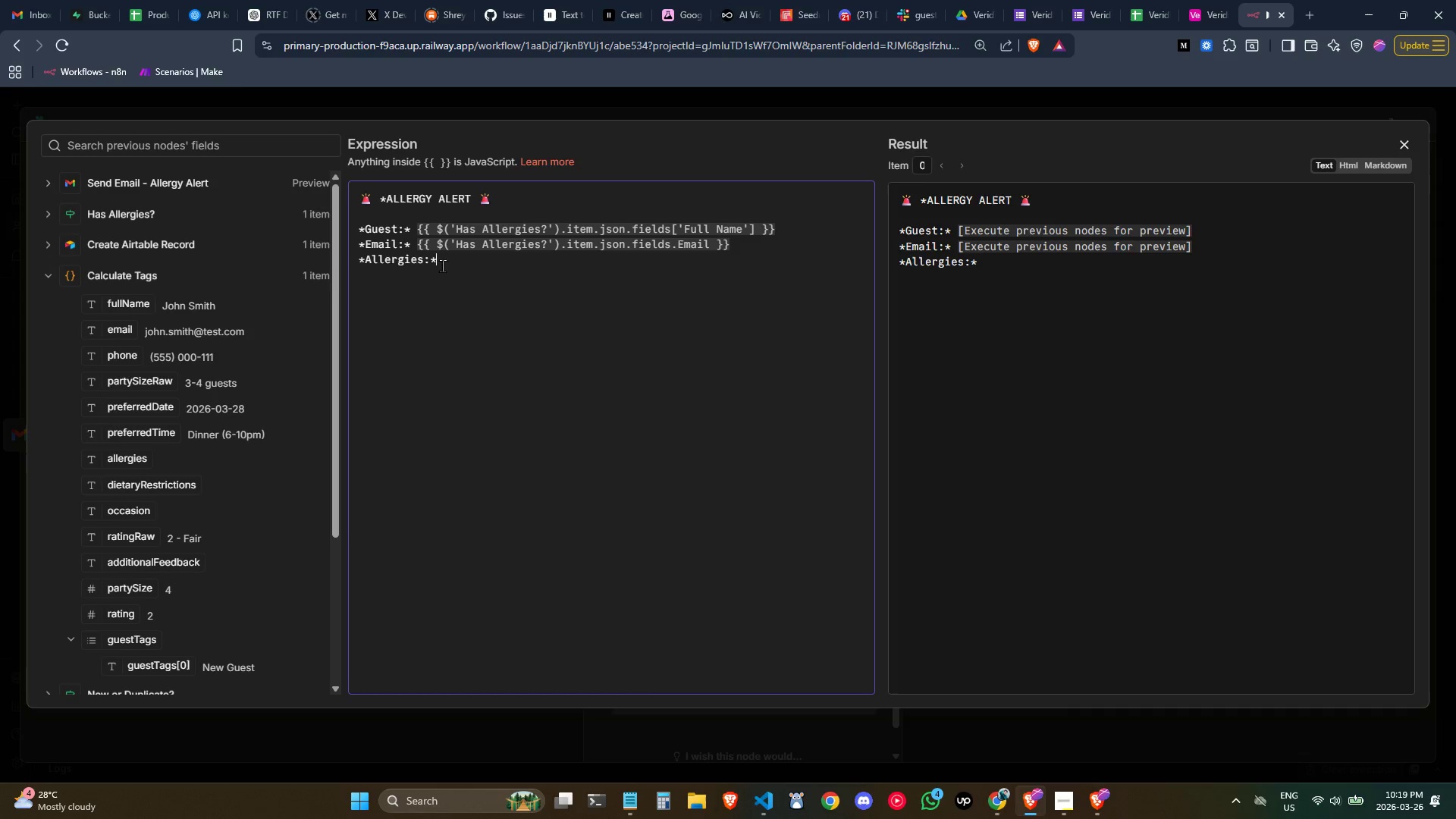 
key(Space)
 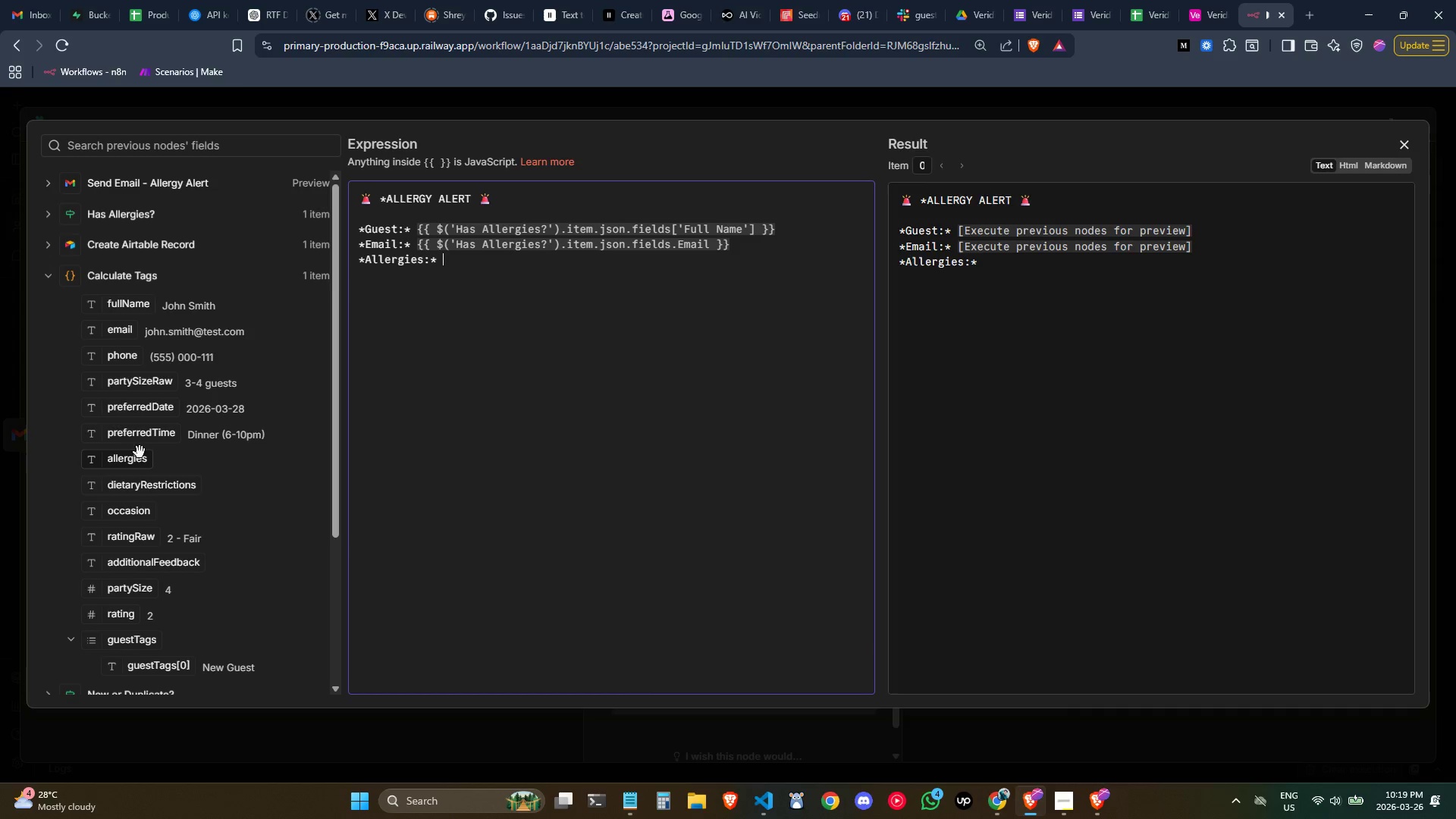 
left_click_drag(start_coordinate=[131, 462], to_coordinate=[500, 274])
 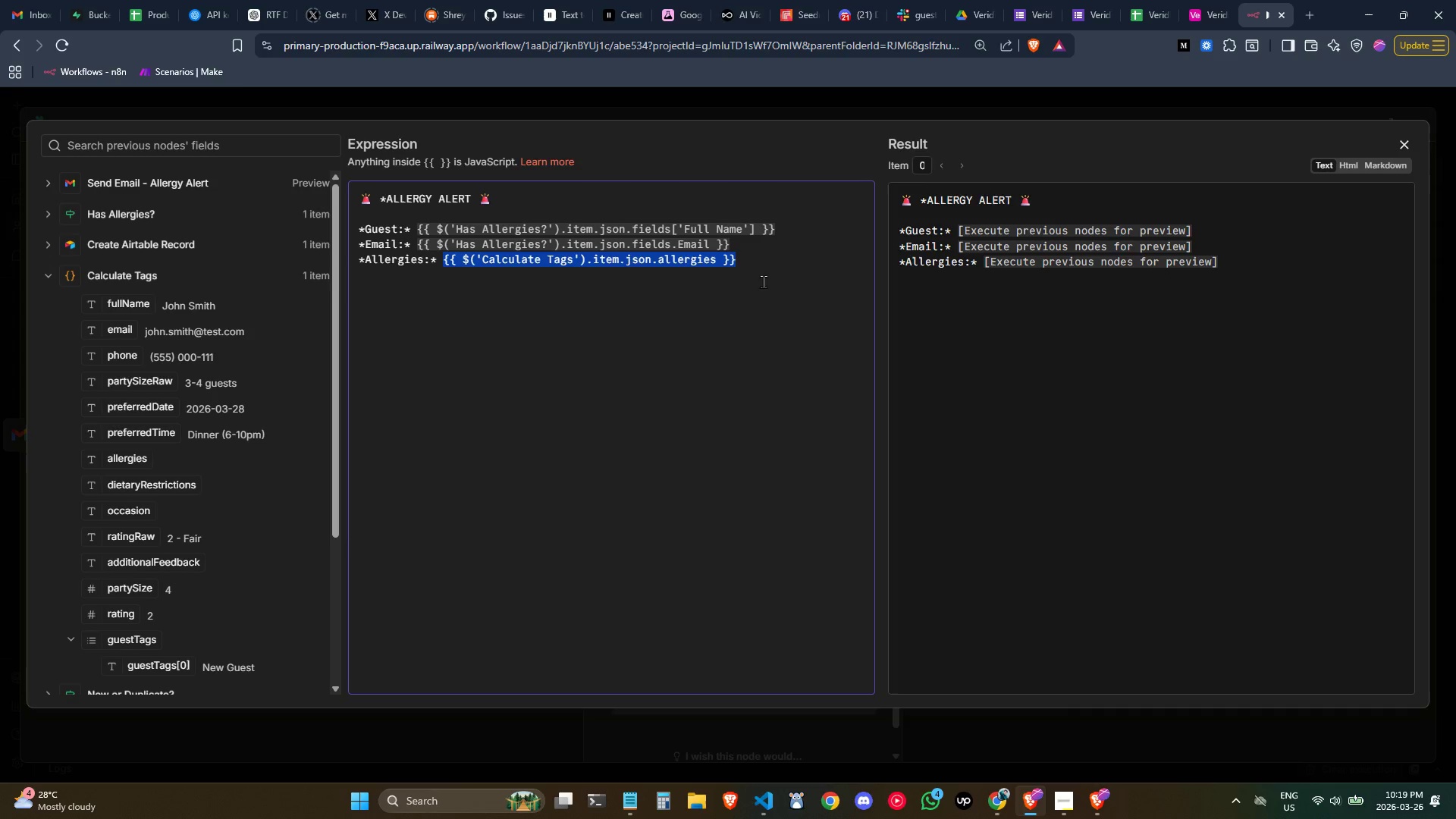 
left_click([777, 268])
 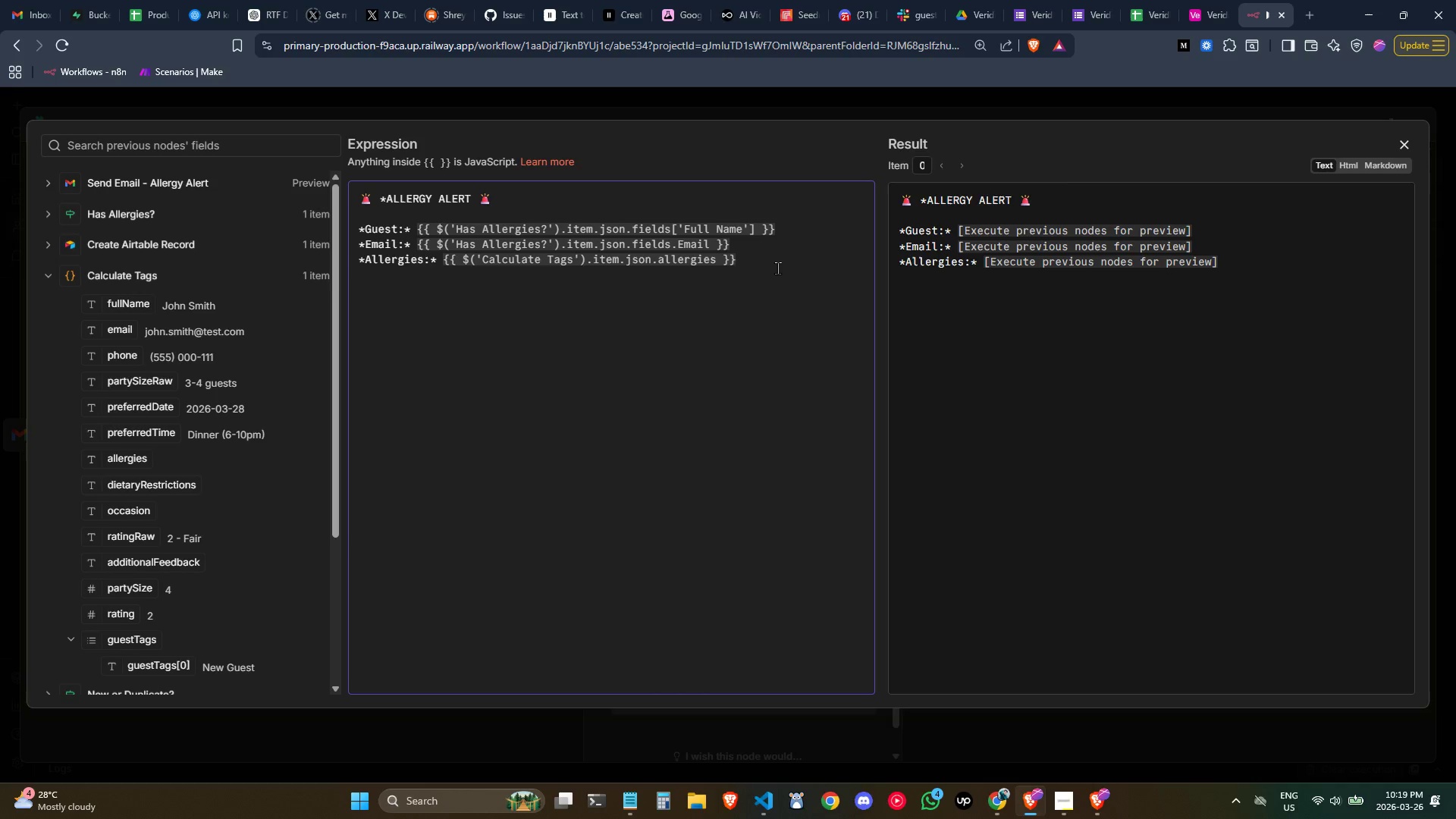 
key(Control+ControlLeft)
 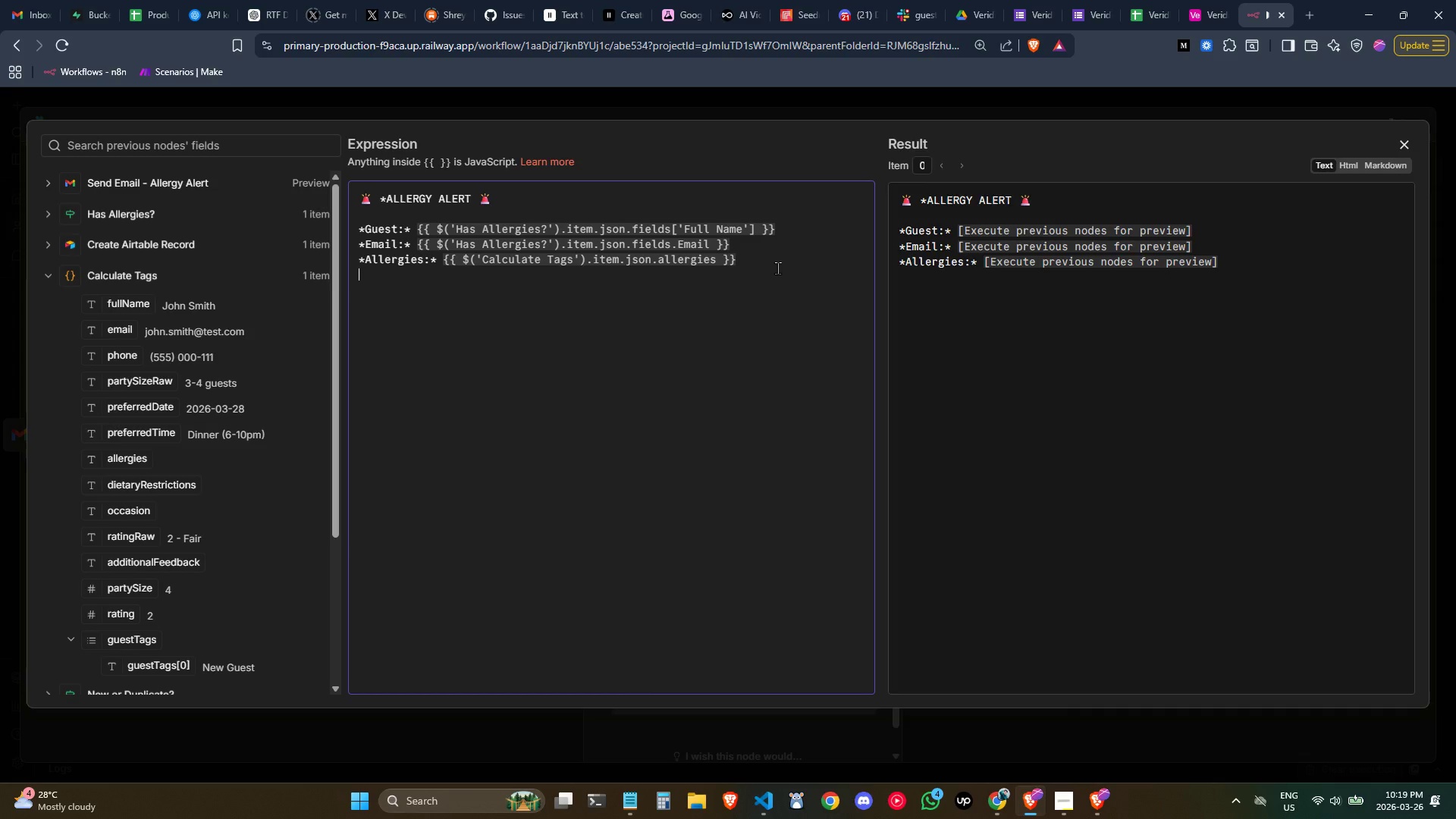 
key(Enter)
 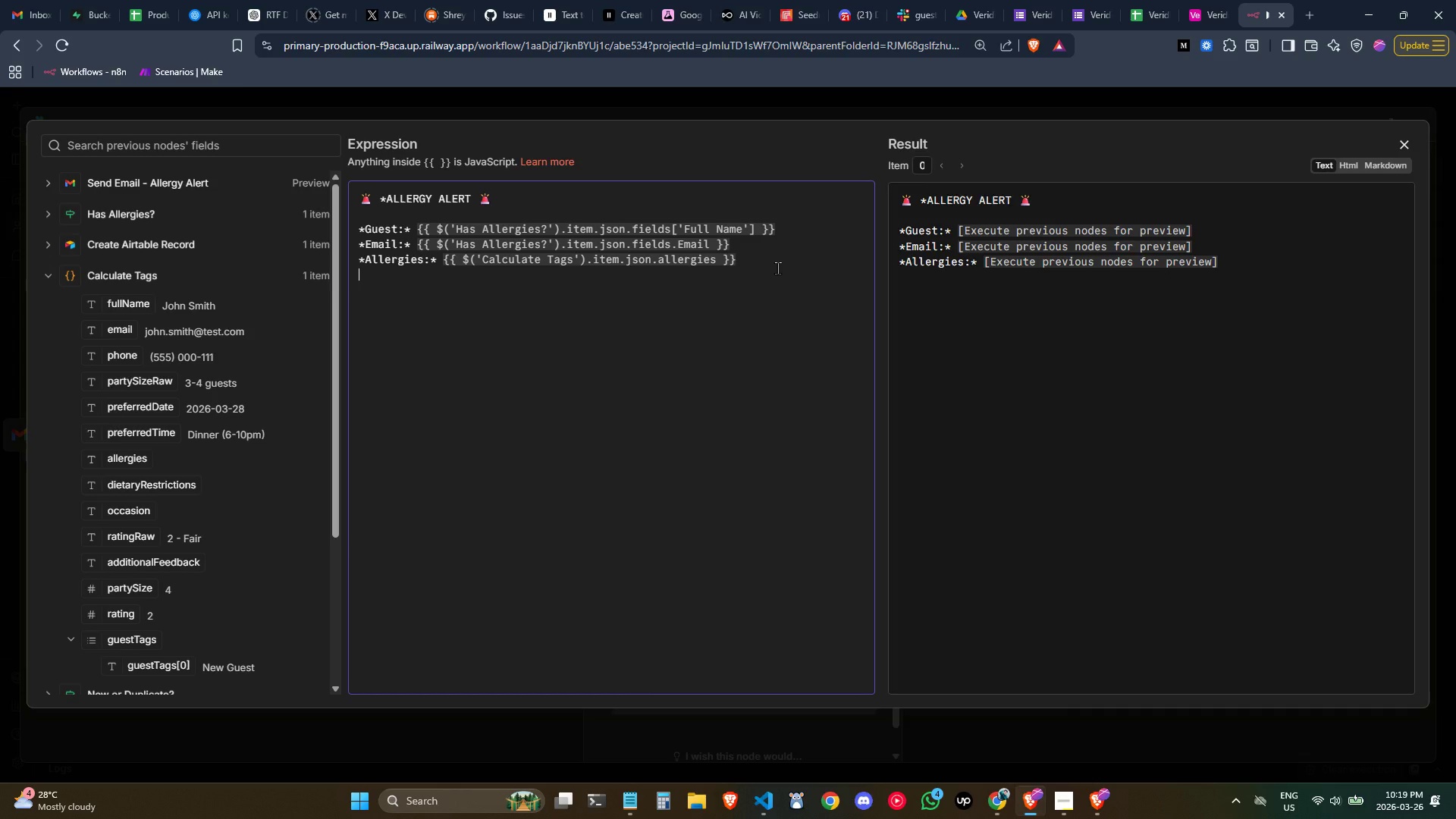 
type(*Date*)
 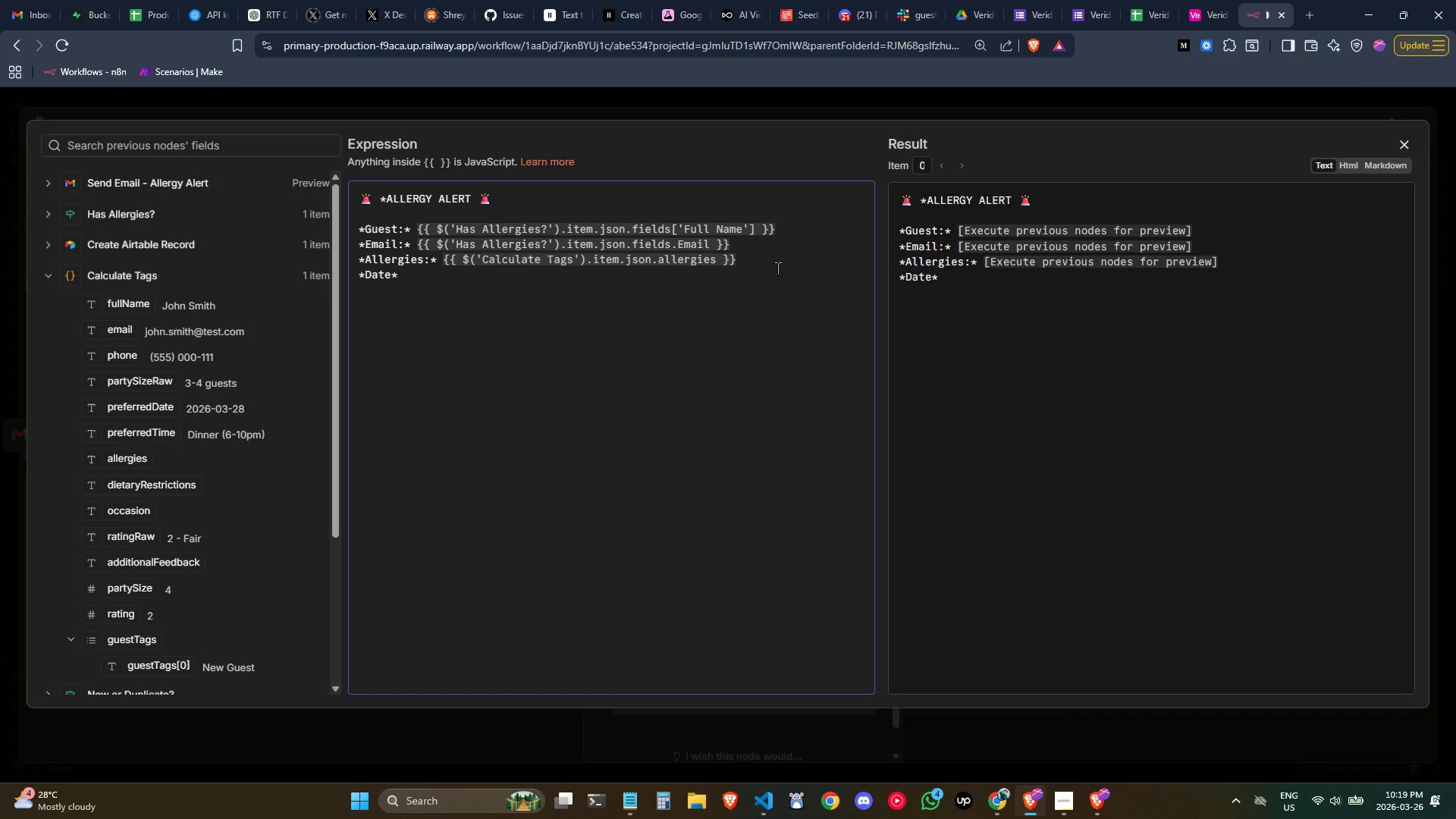 
key(ArrowLeft)
 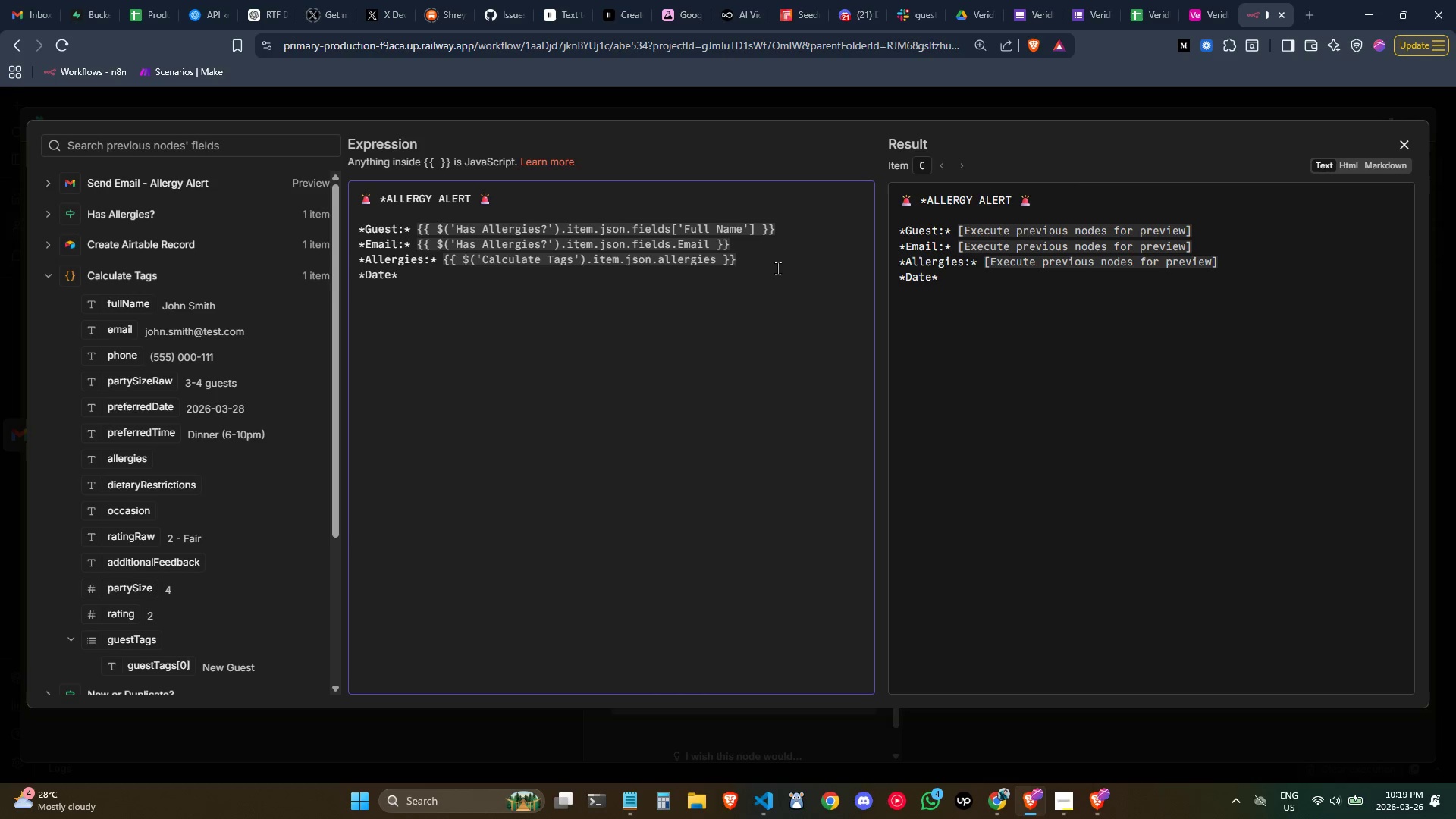 
key(Shift+Semicolon)
 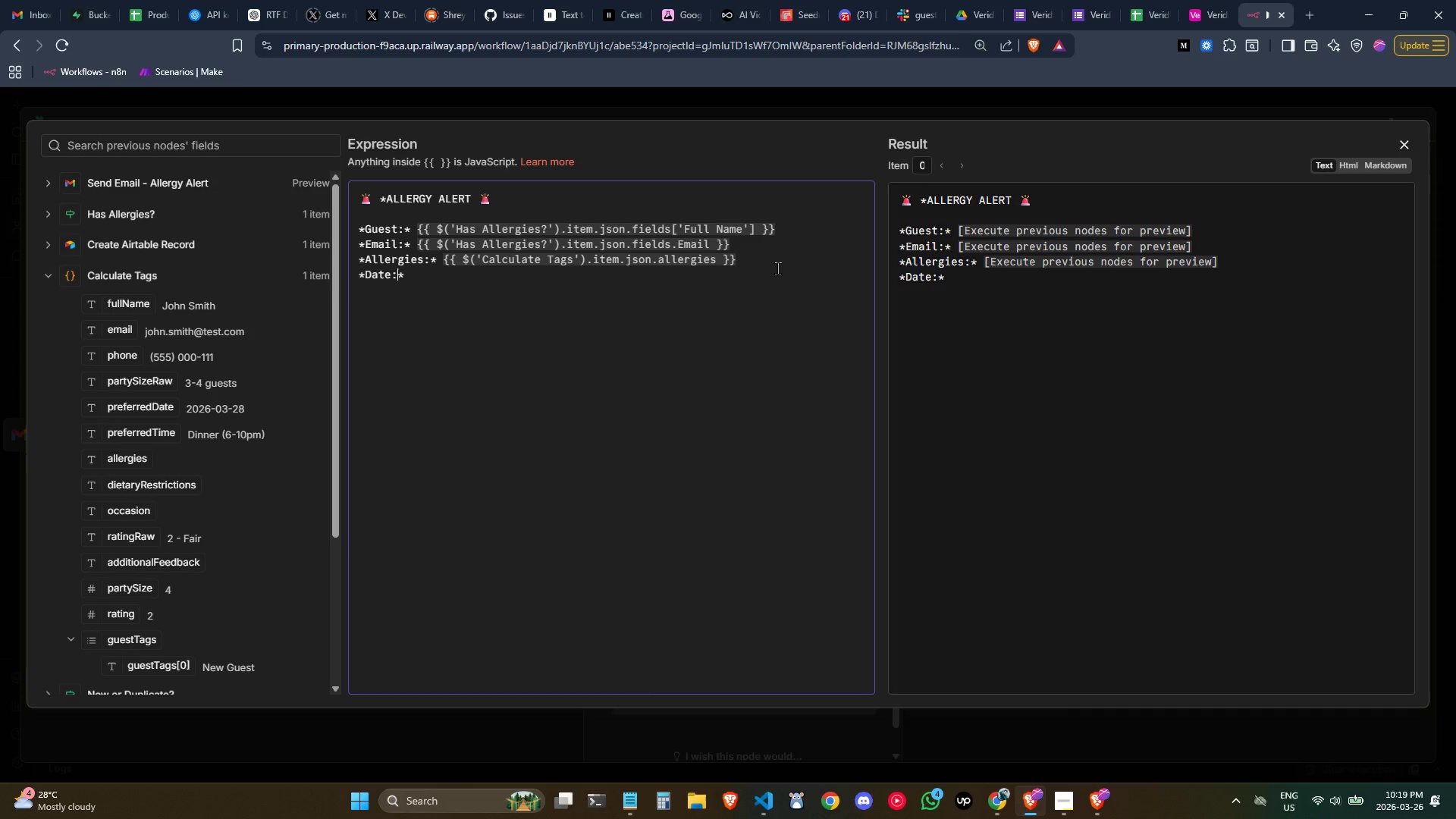 
key(ArrowRight)
 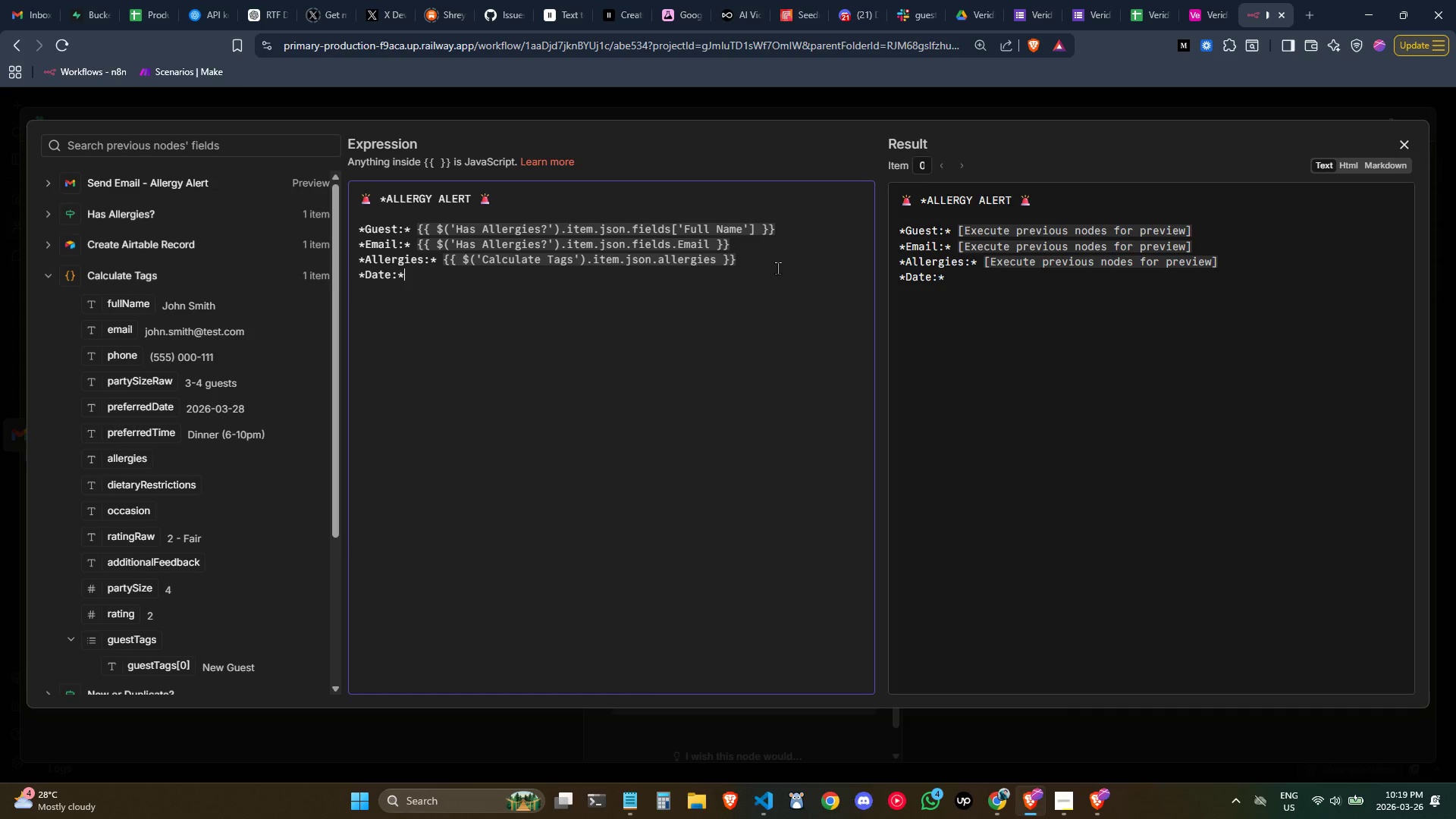 
key(ArrowRight)
 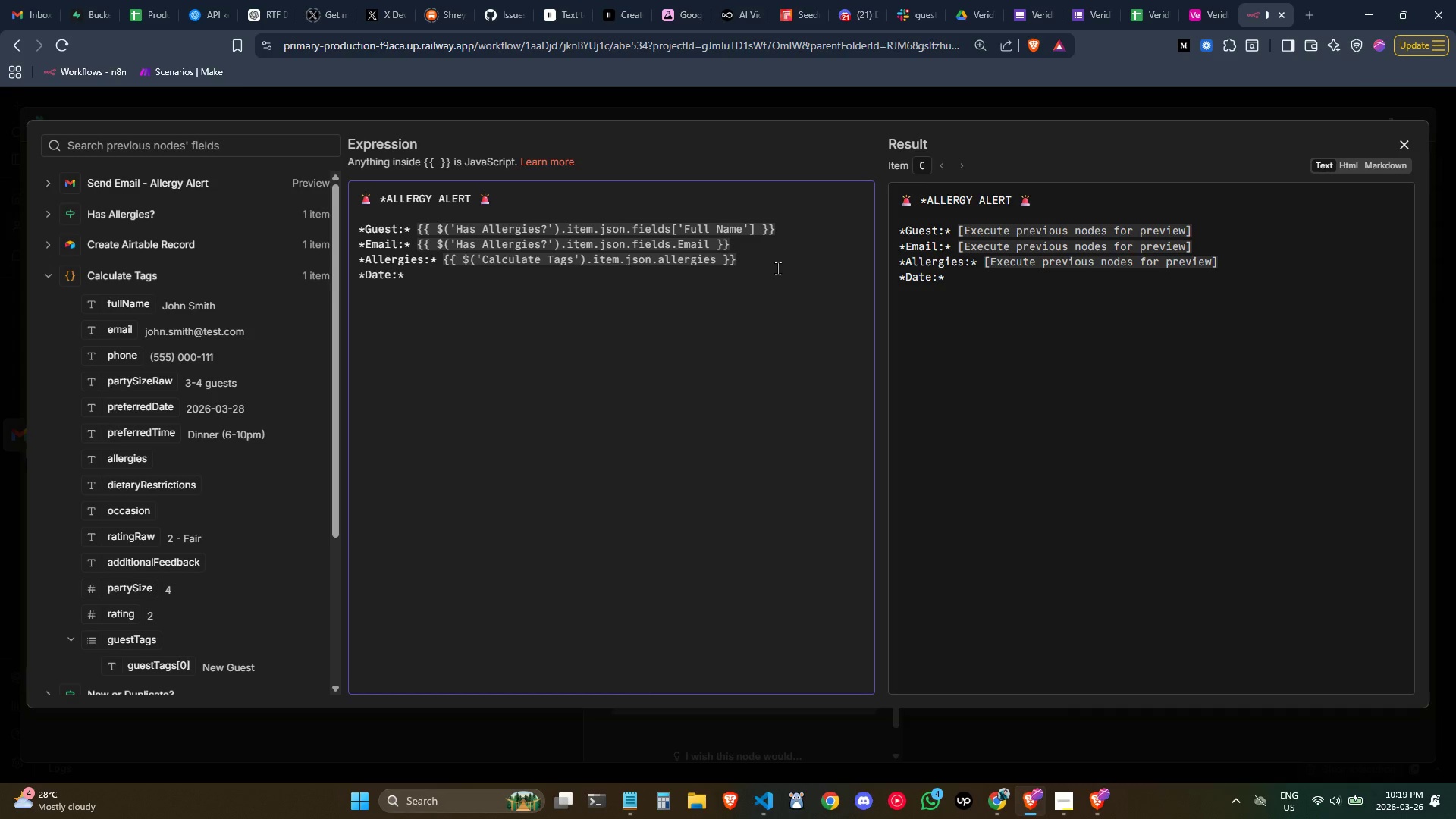 
key(Space)
 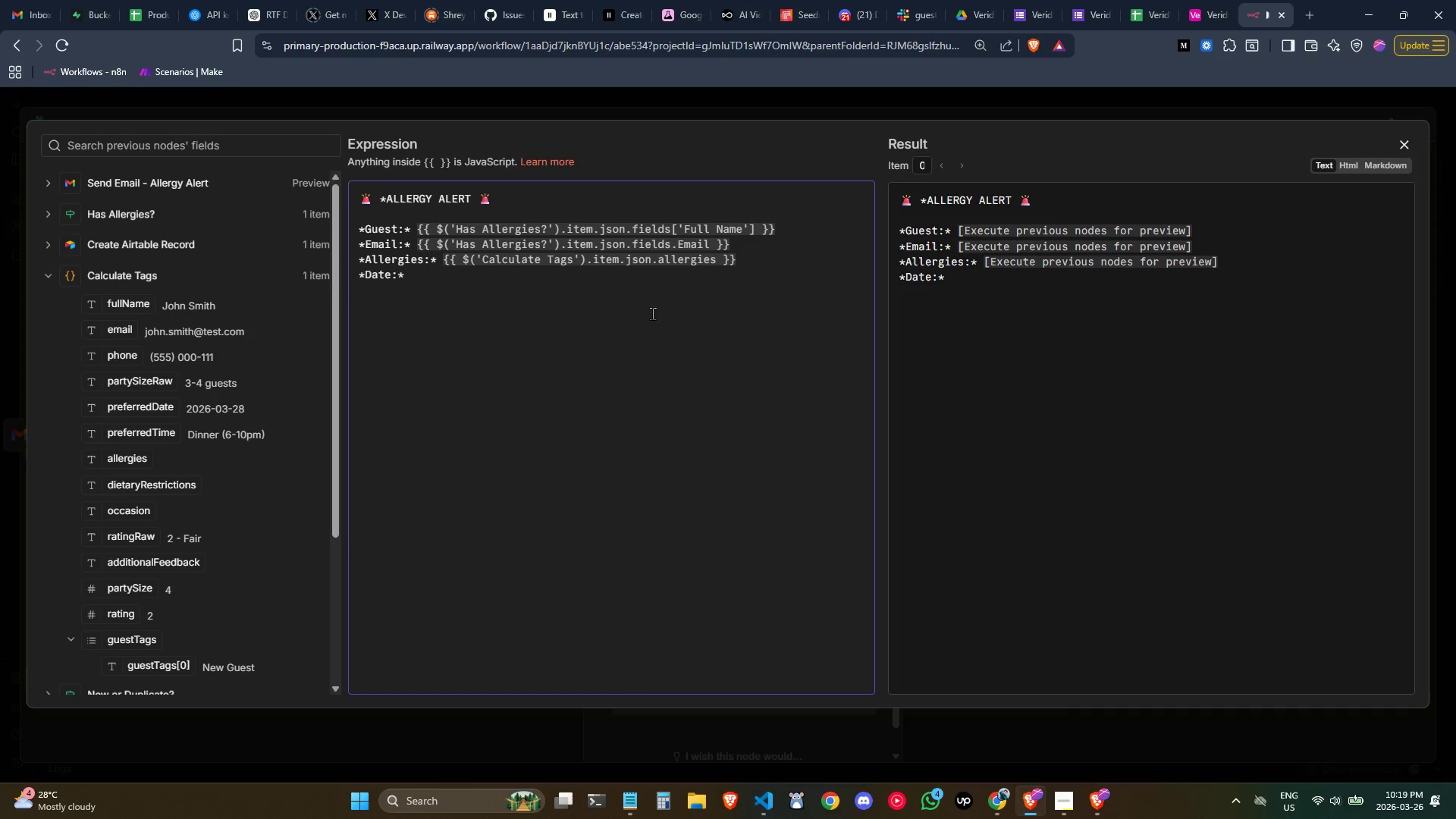 
wait(9.09)
 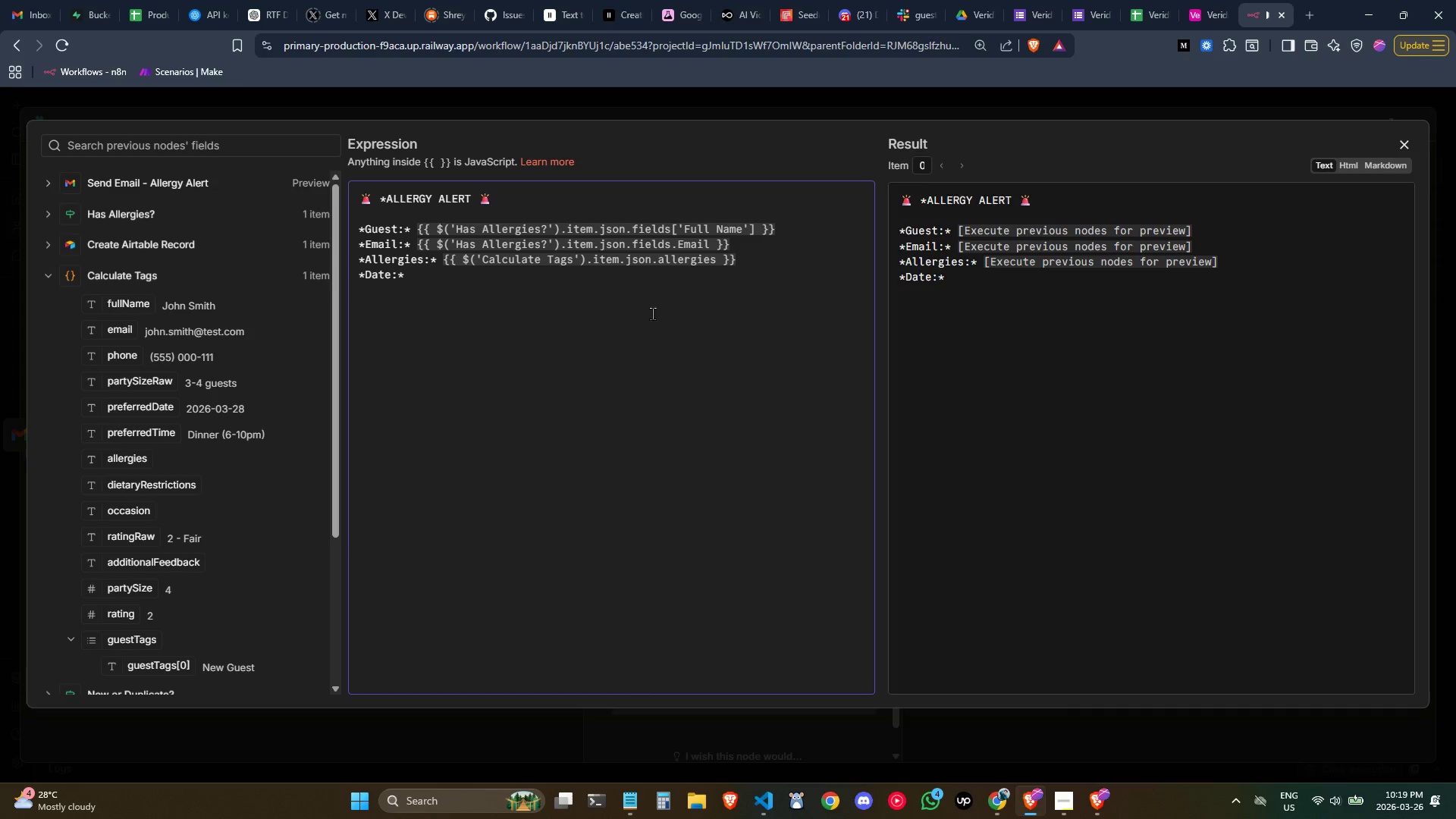 
left_click_drag(start_coordinate=[153, 410], to_coordinate=[488, 284])
 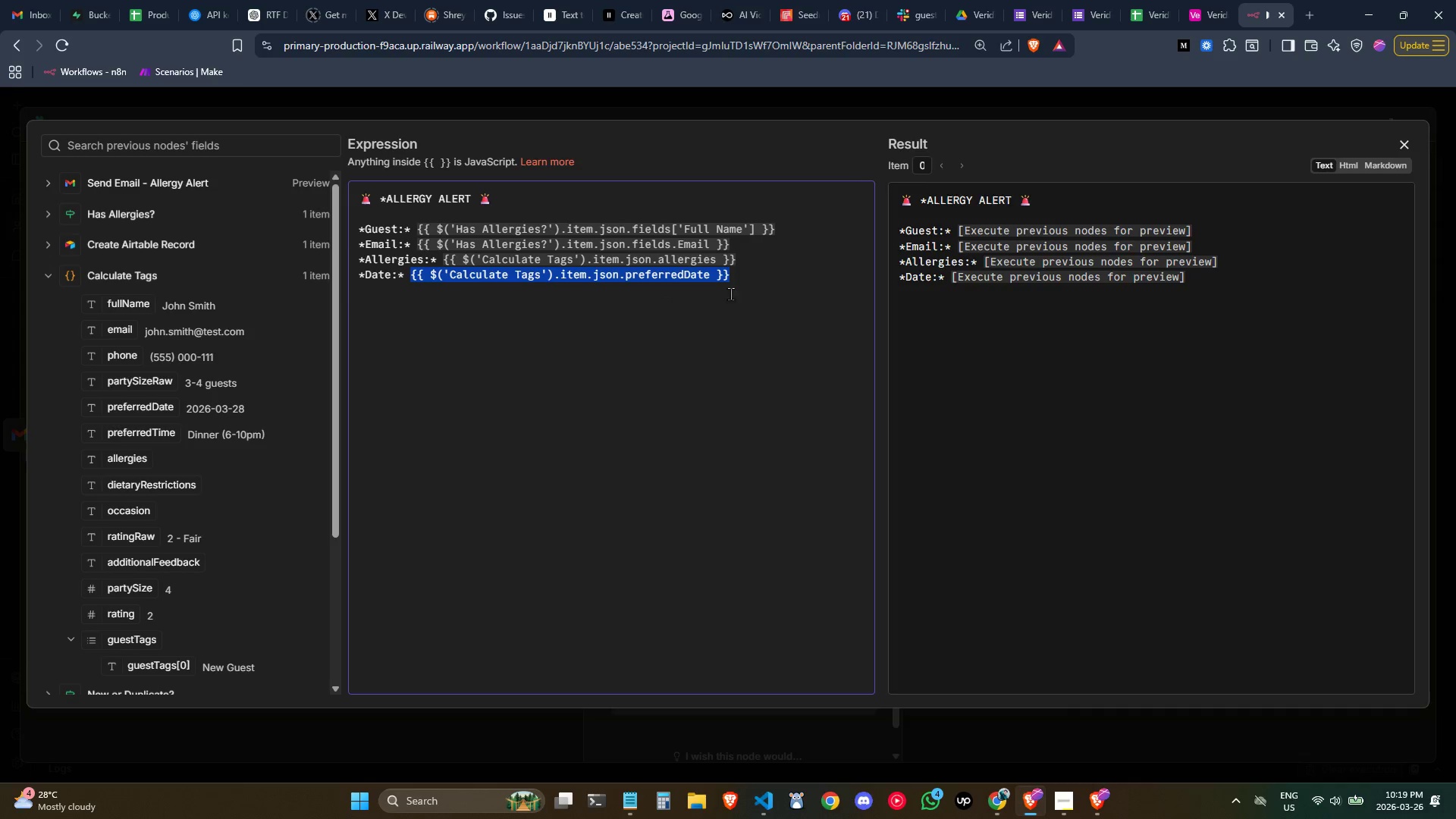 
left_click([746, 278])
 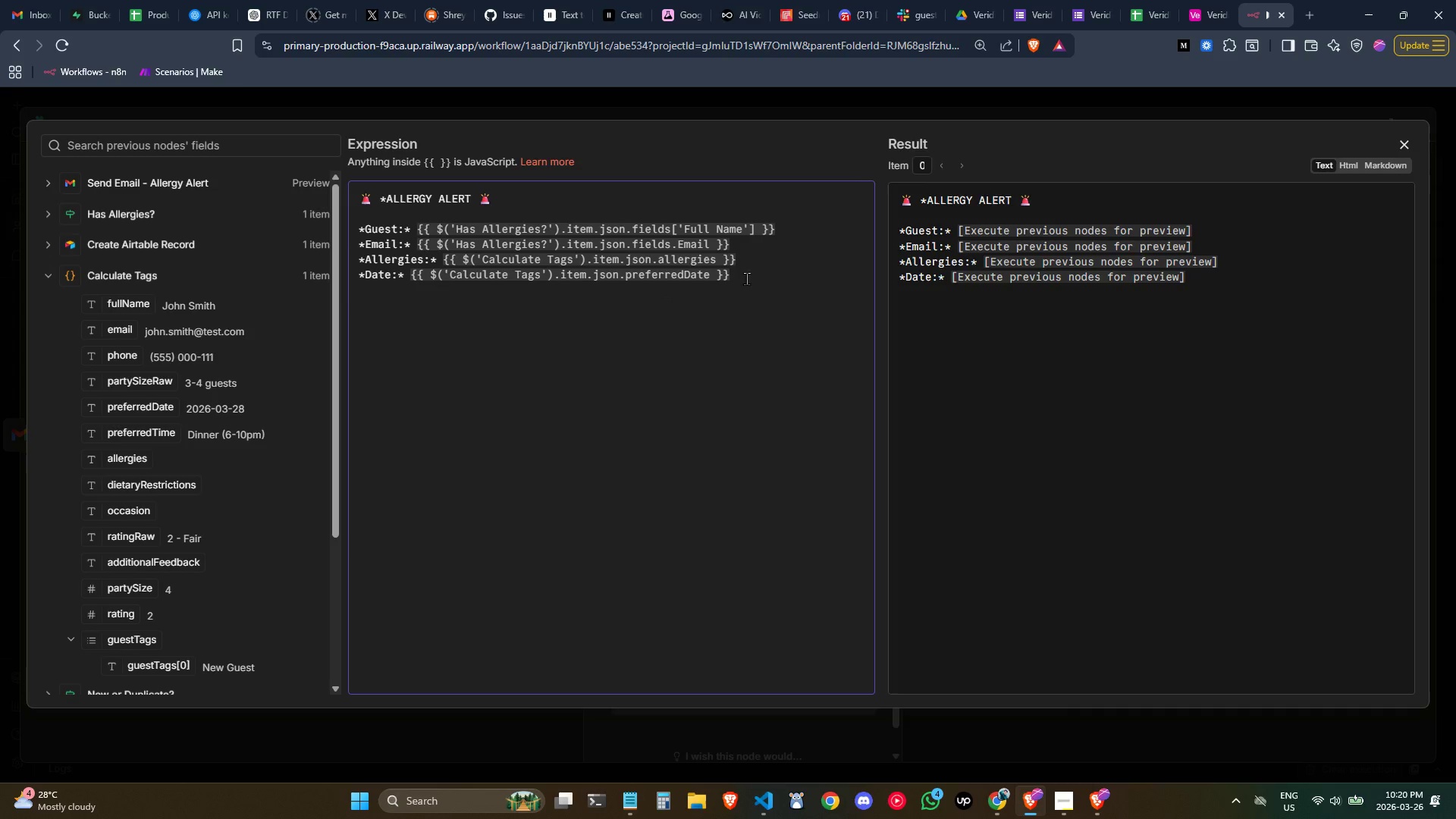 
wait(6.75)
 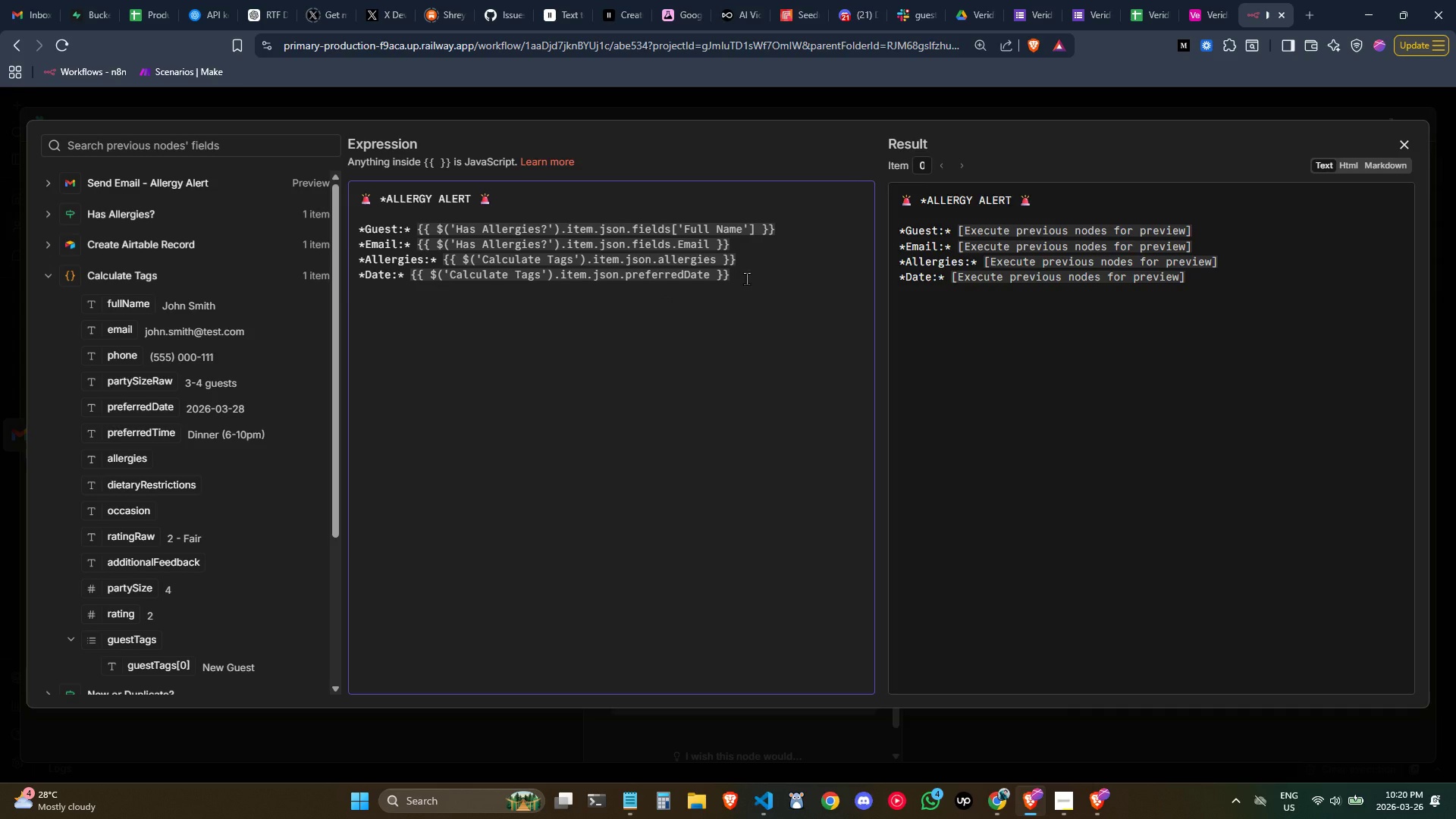 
key(Control+ControlLeft)
 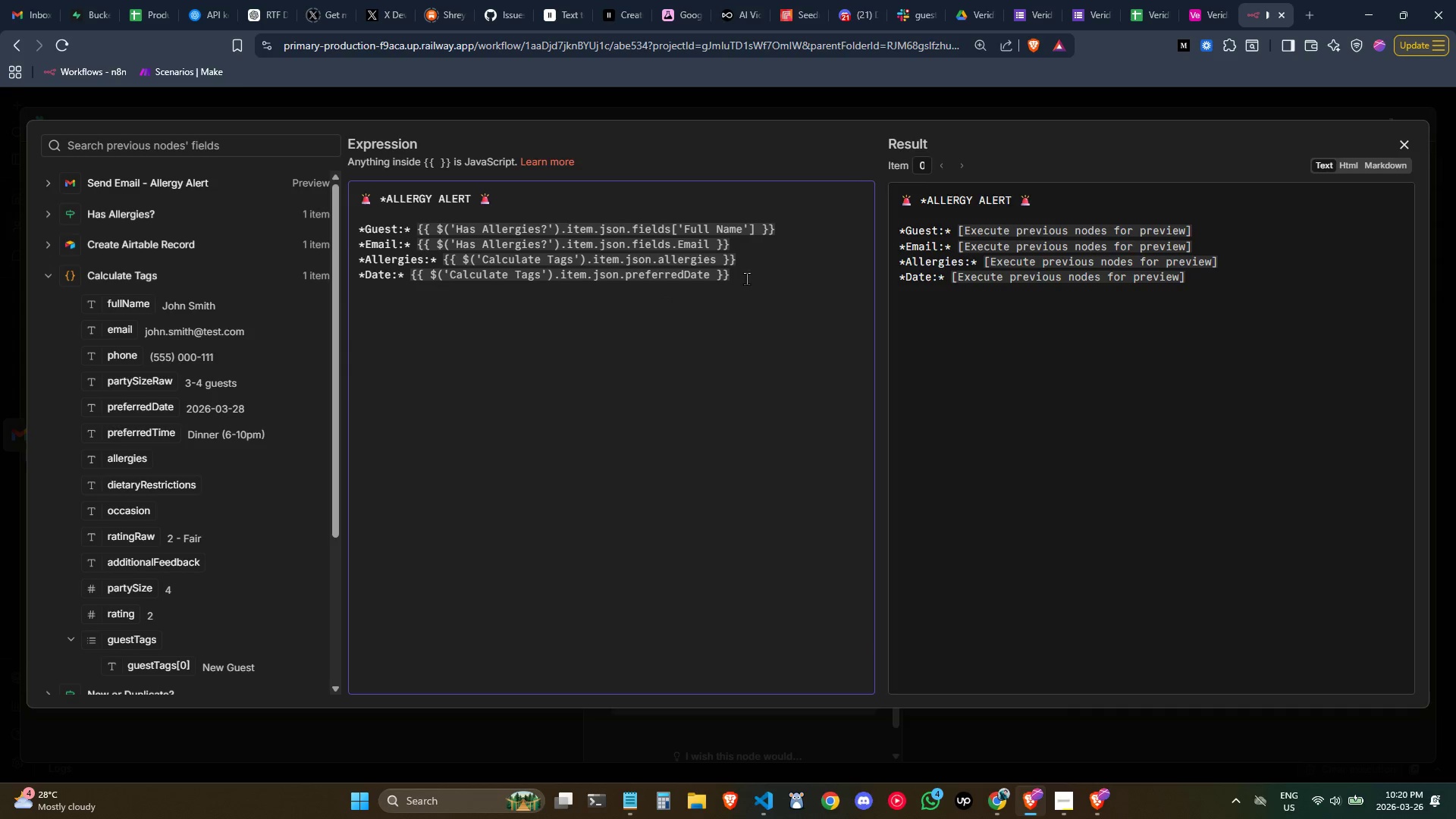 
key(Enter)
 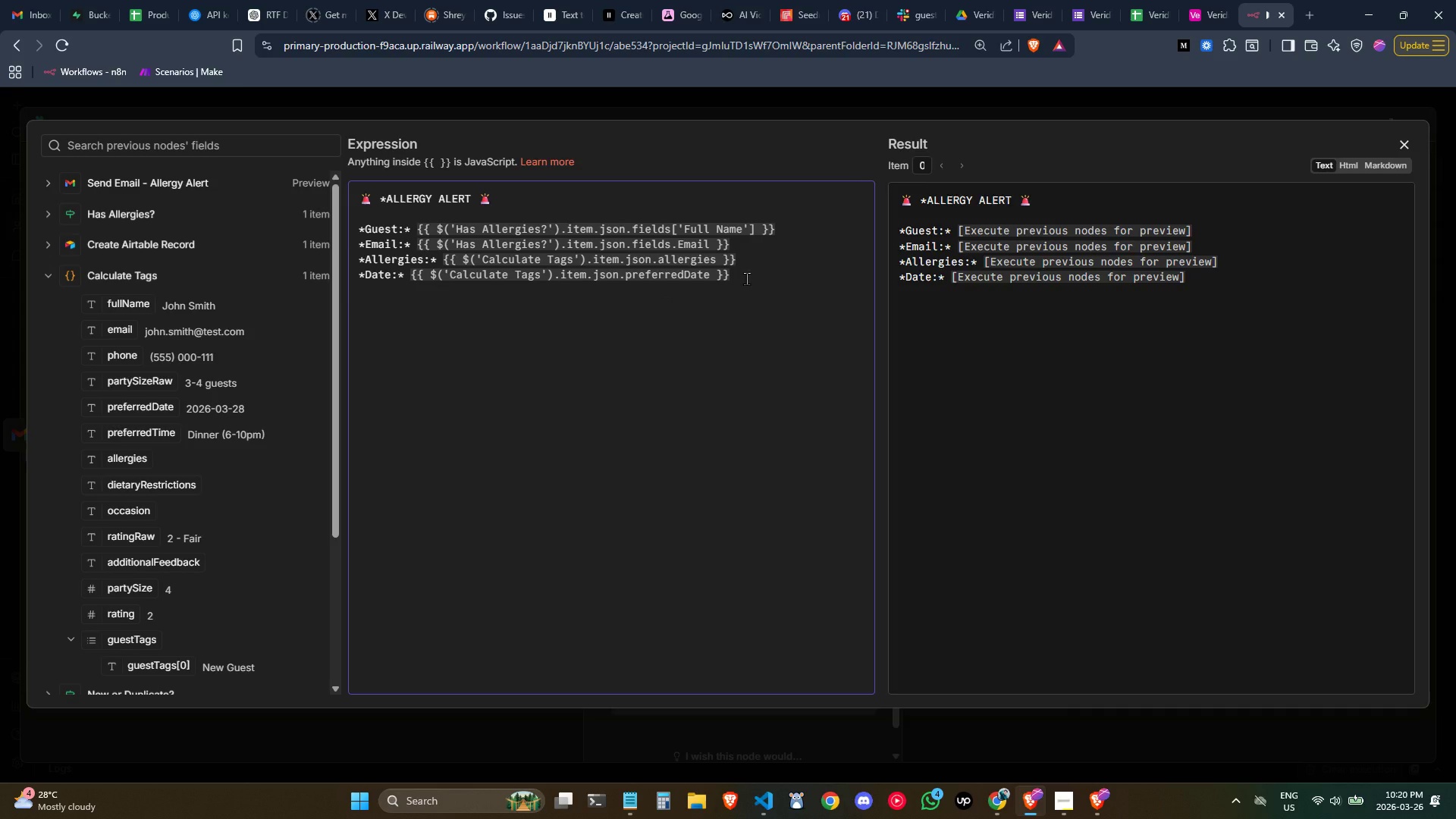 
type(*Tm)
key(Backspace)
type(ime:* )
 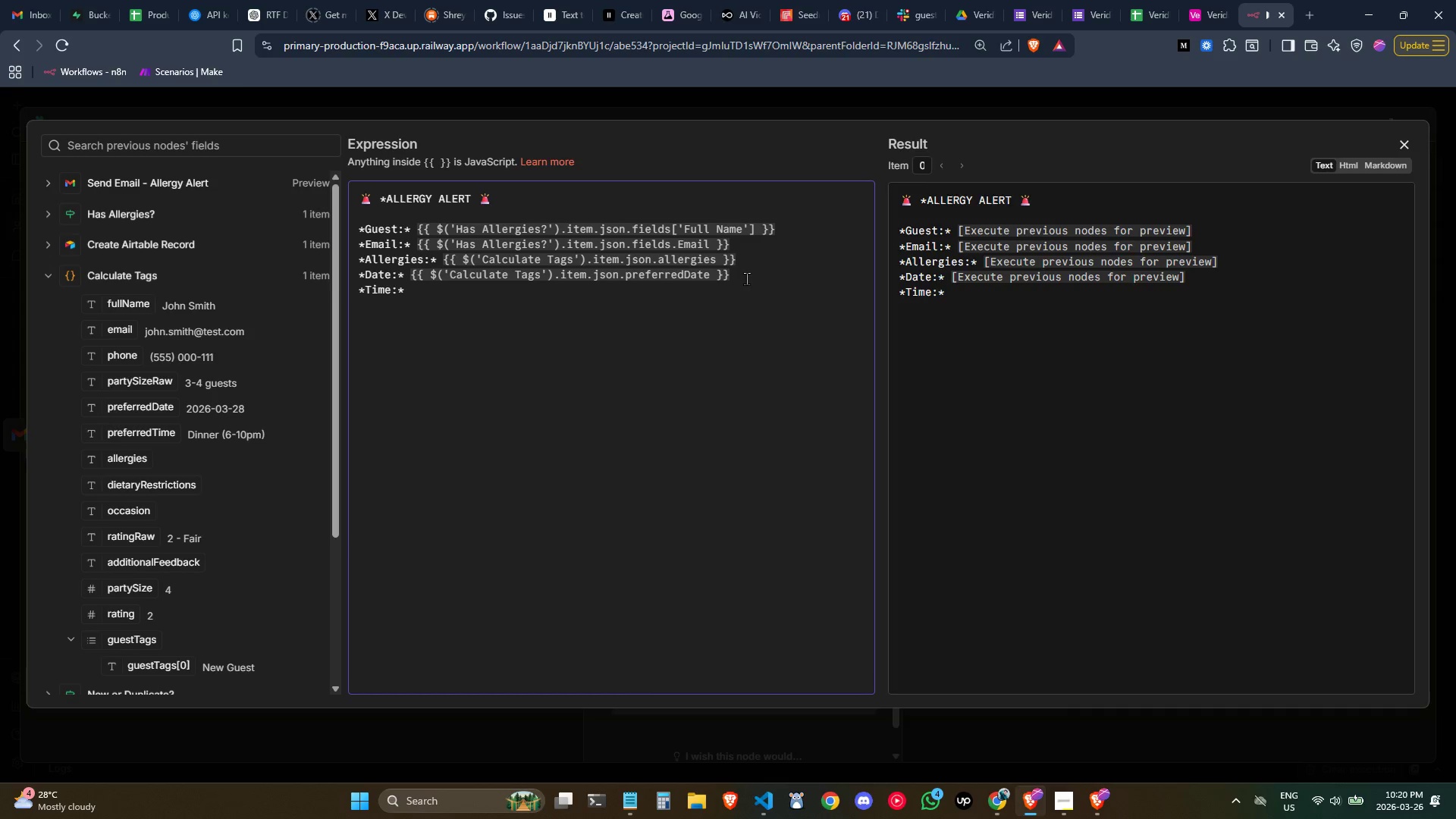 
left_click_drag(start_coordinate=[162, 435], to_coordinate=[466, 309])
 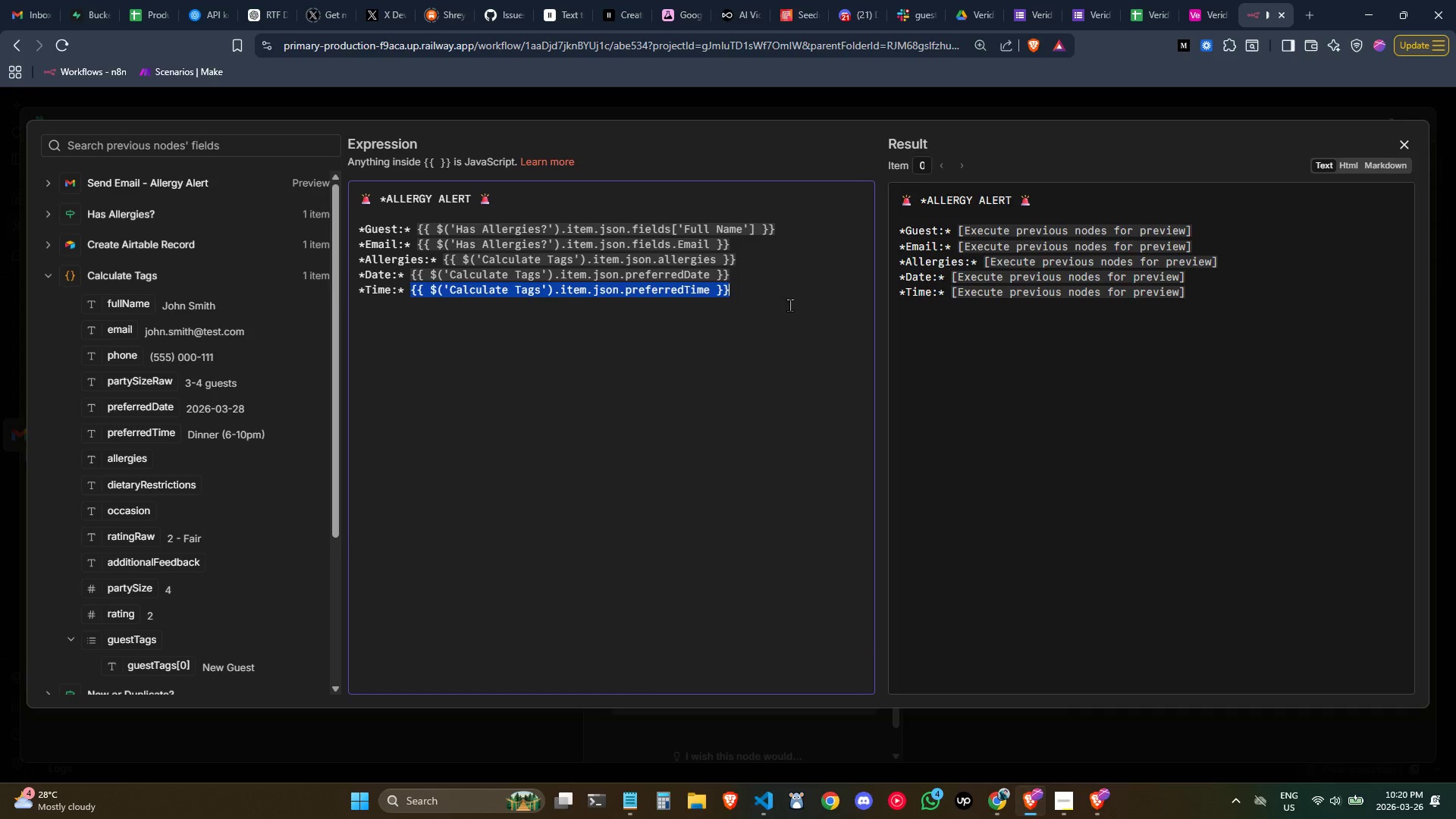 
left_click([788, 303])
 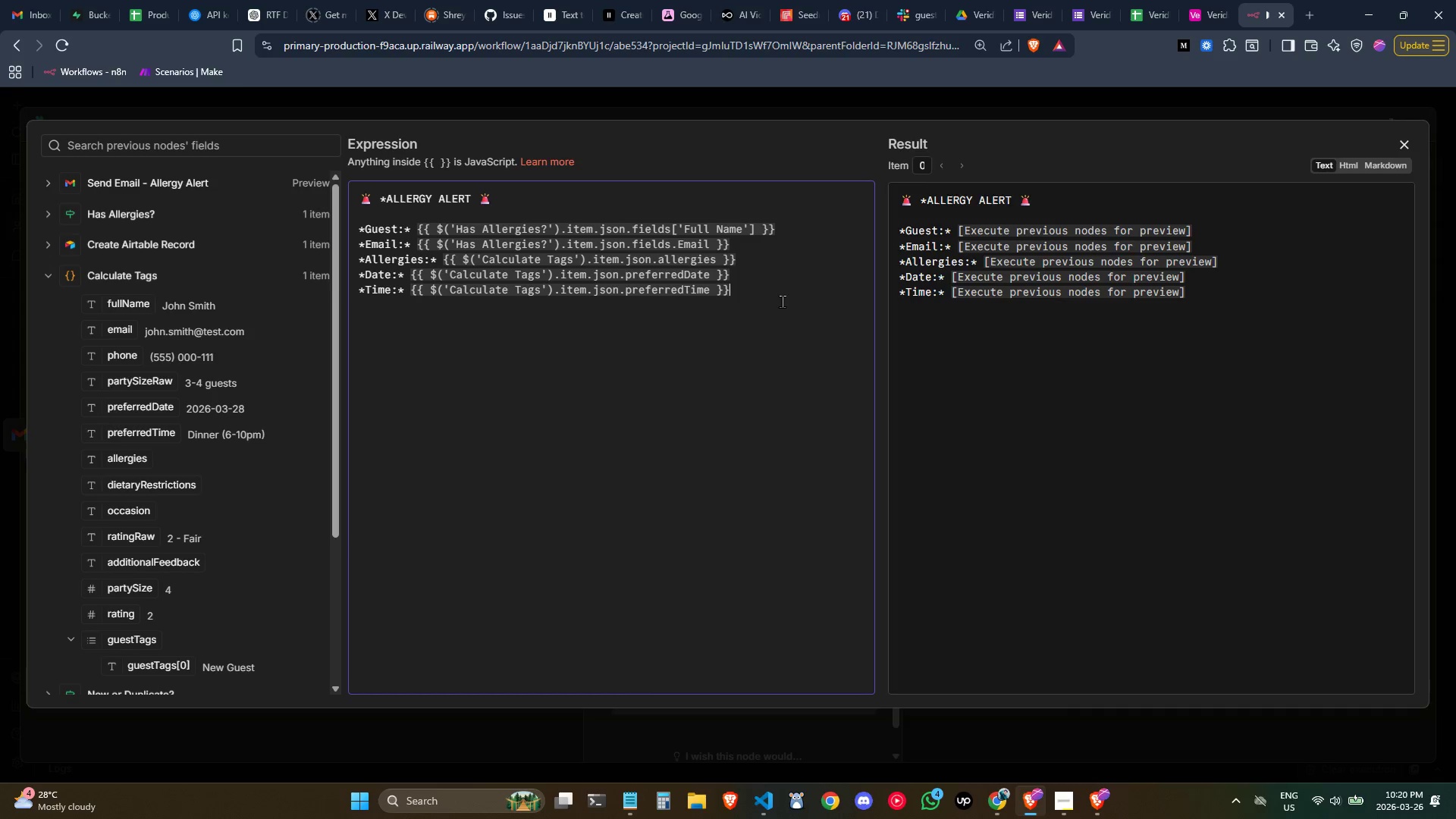 
left_click([107, 218])
 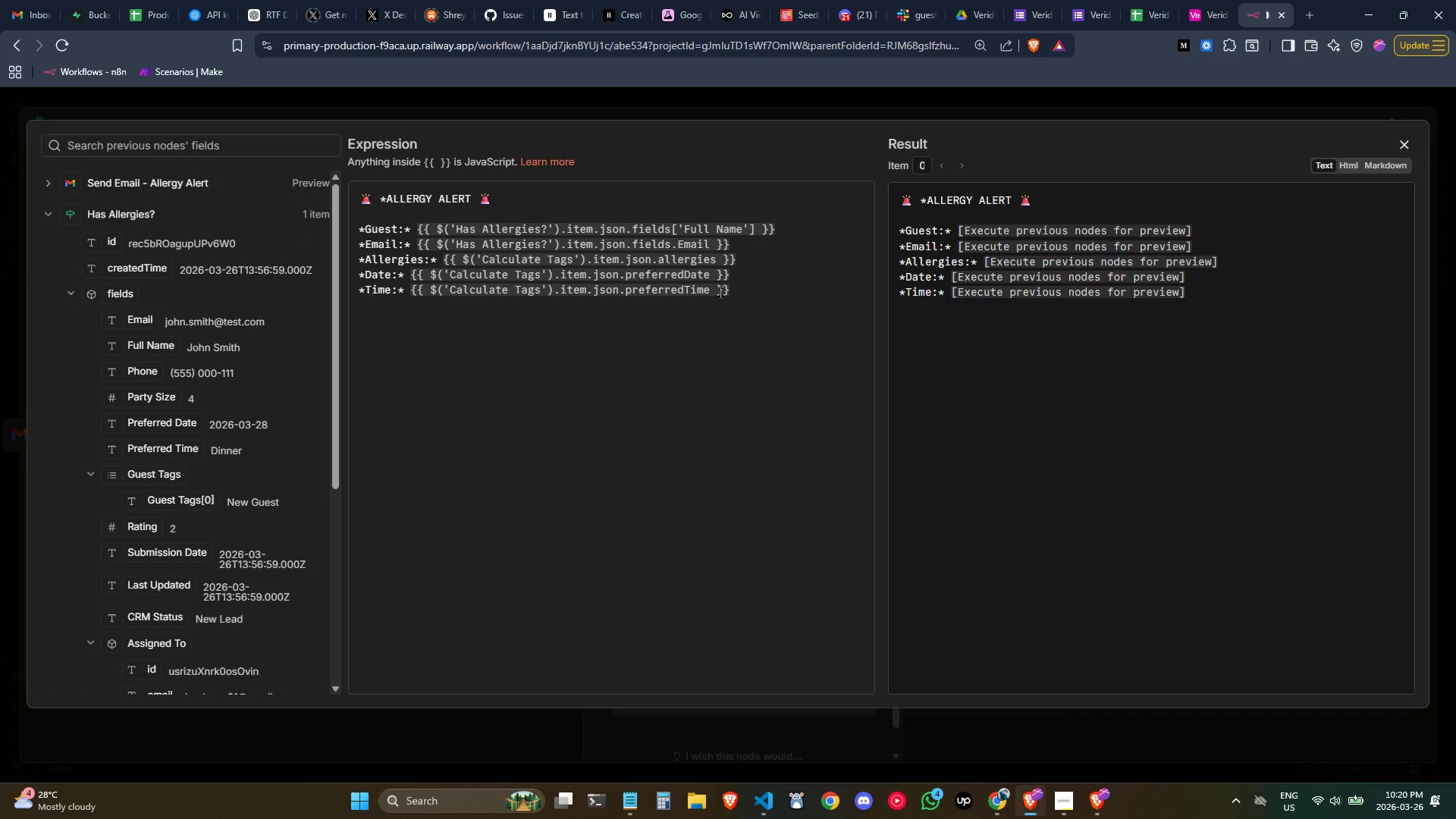 
left_click_drag(start_coordinate=[744, 288], to_coordinate=[408, 289])
 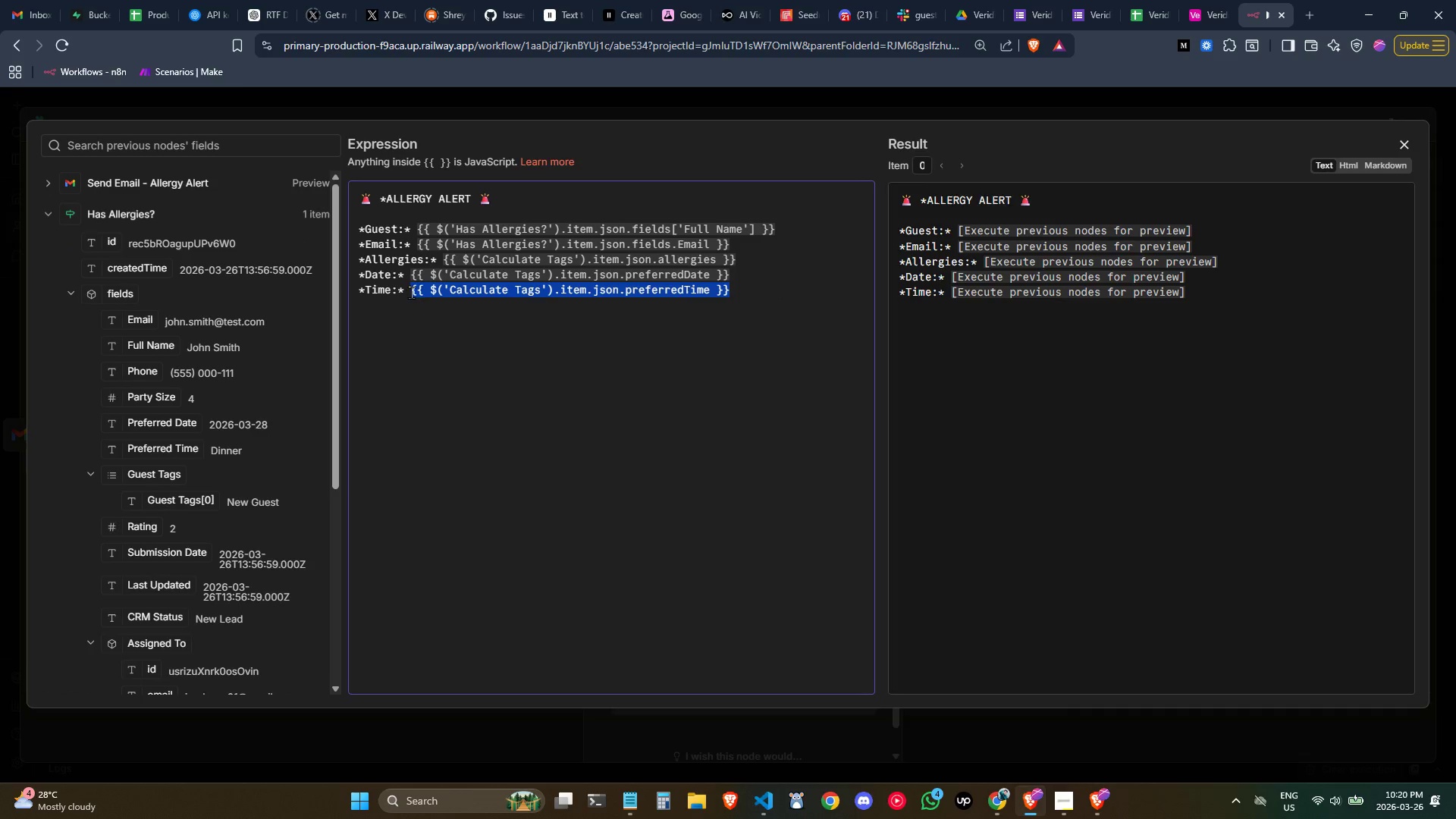 
key(Control+ControlLeft)
 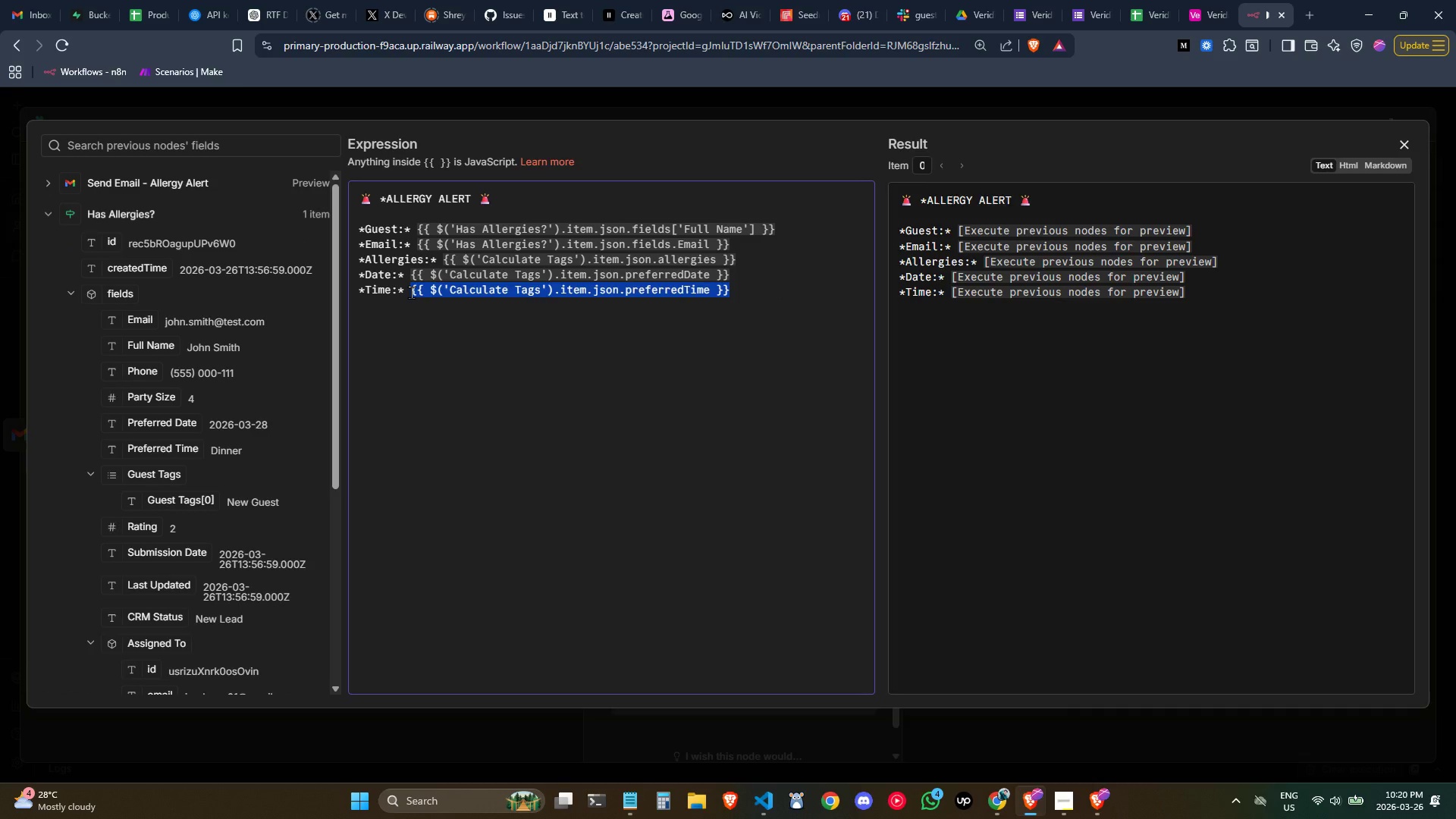 
key(Backspace)
 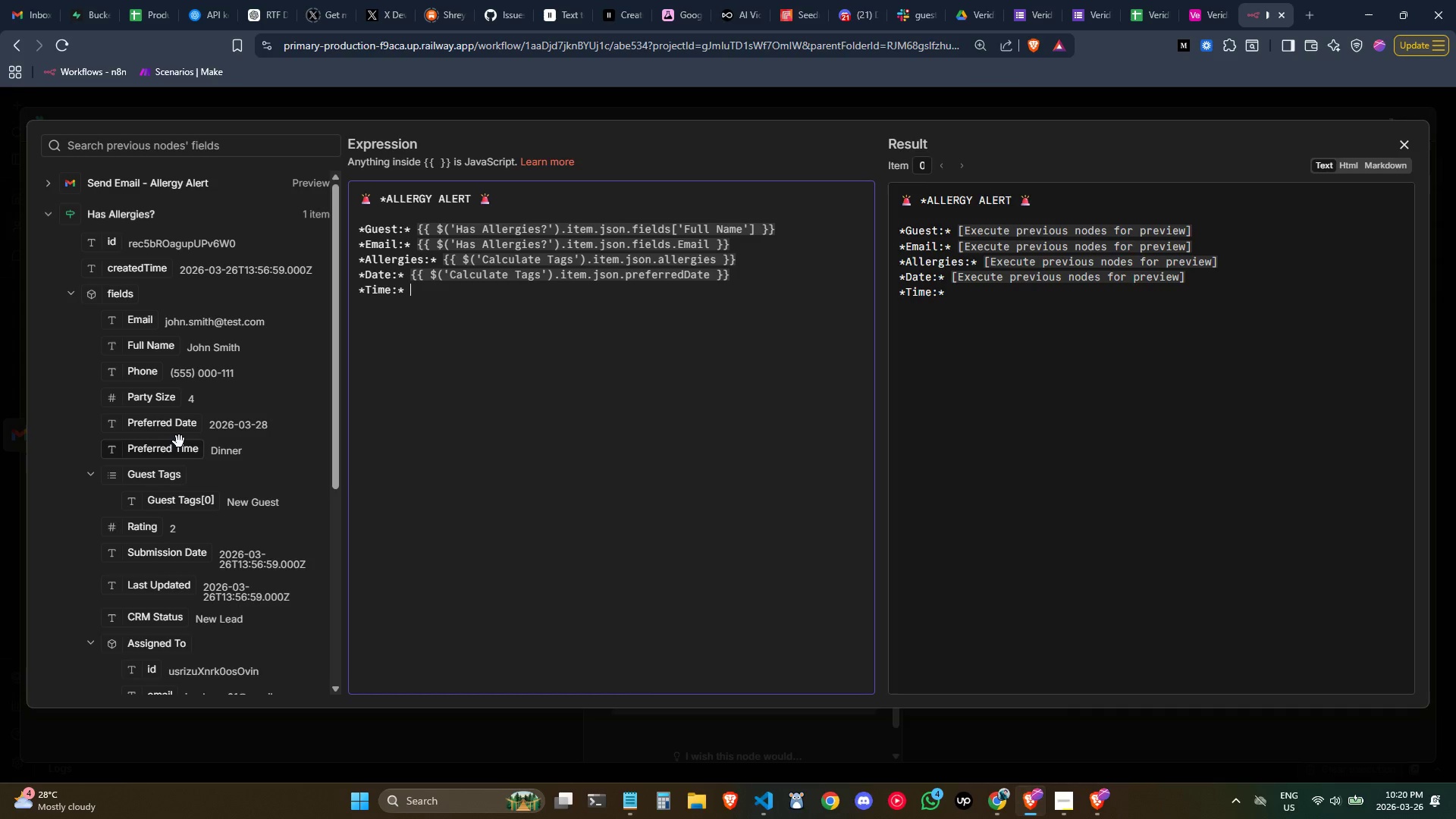 
left_click_drag(start_coordinate=[180, 449], to_coordinate=[438, 307])
 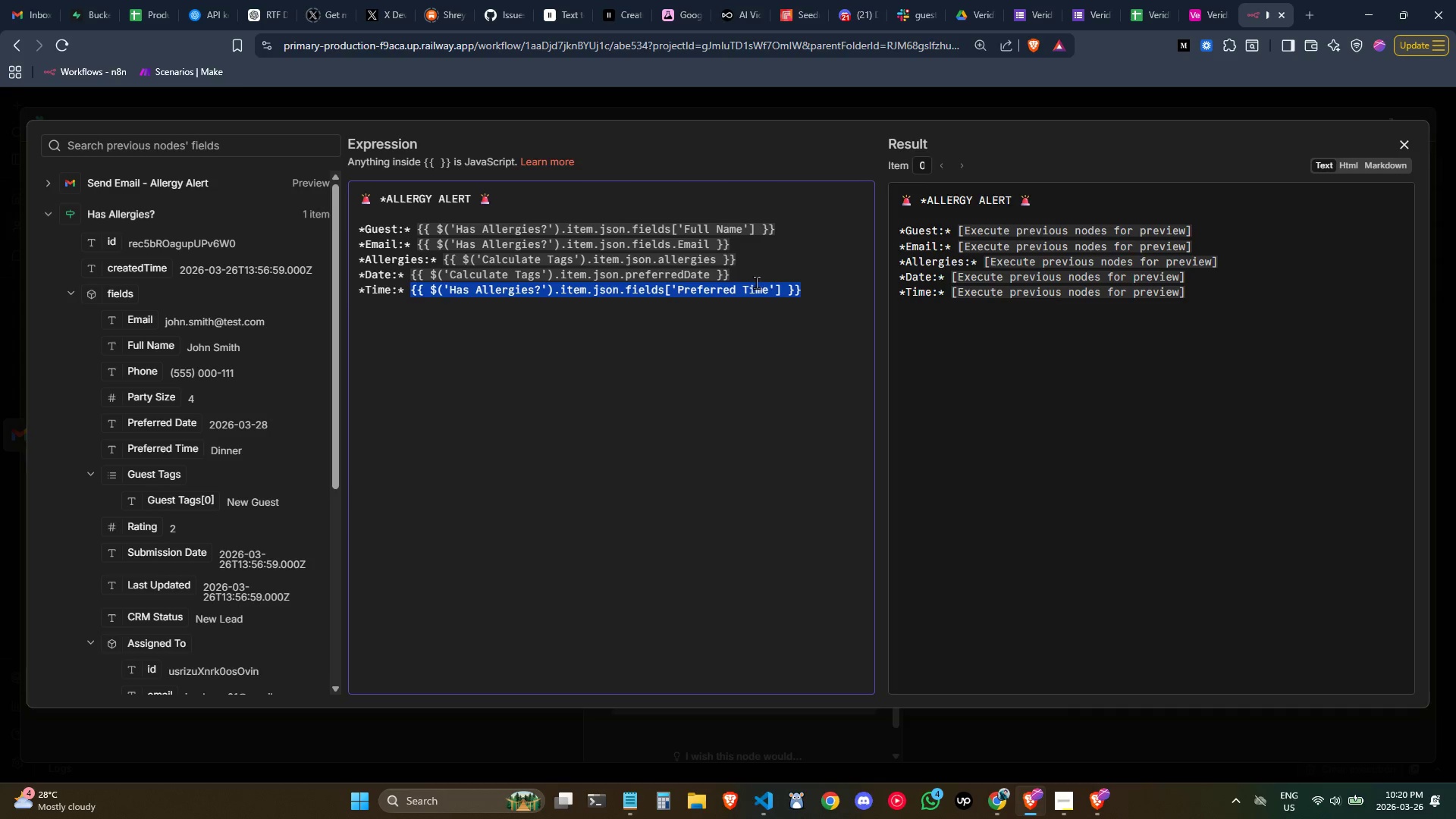 
left_click_drag(start_coordinate=[742, 272], to_coordinate=[413, 277])
 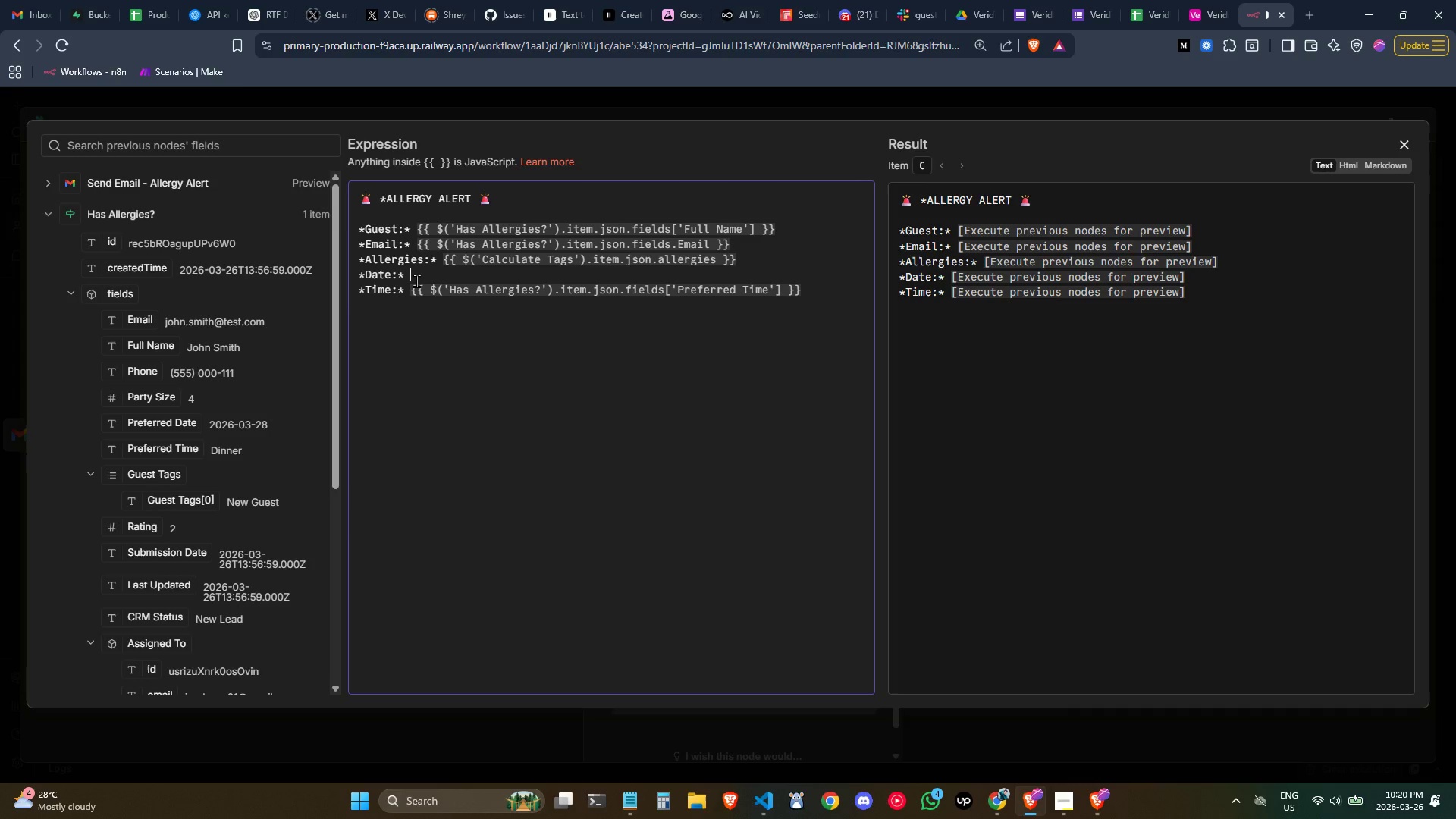 
key(Backspace)
 